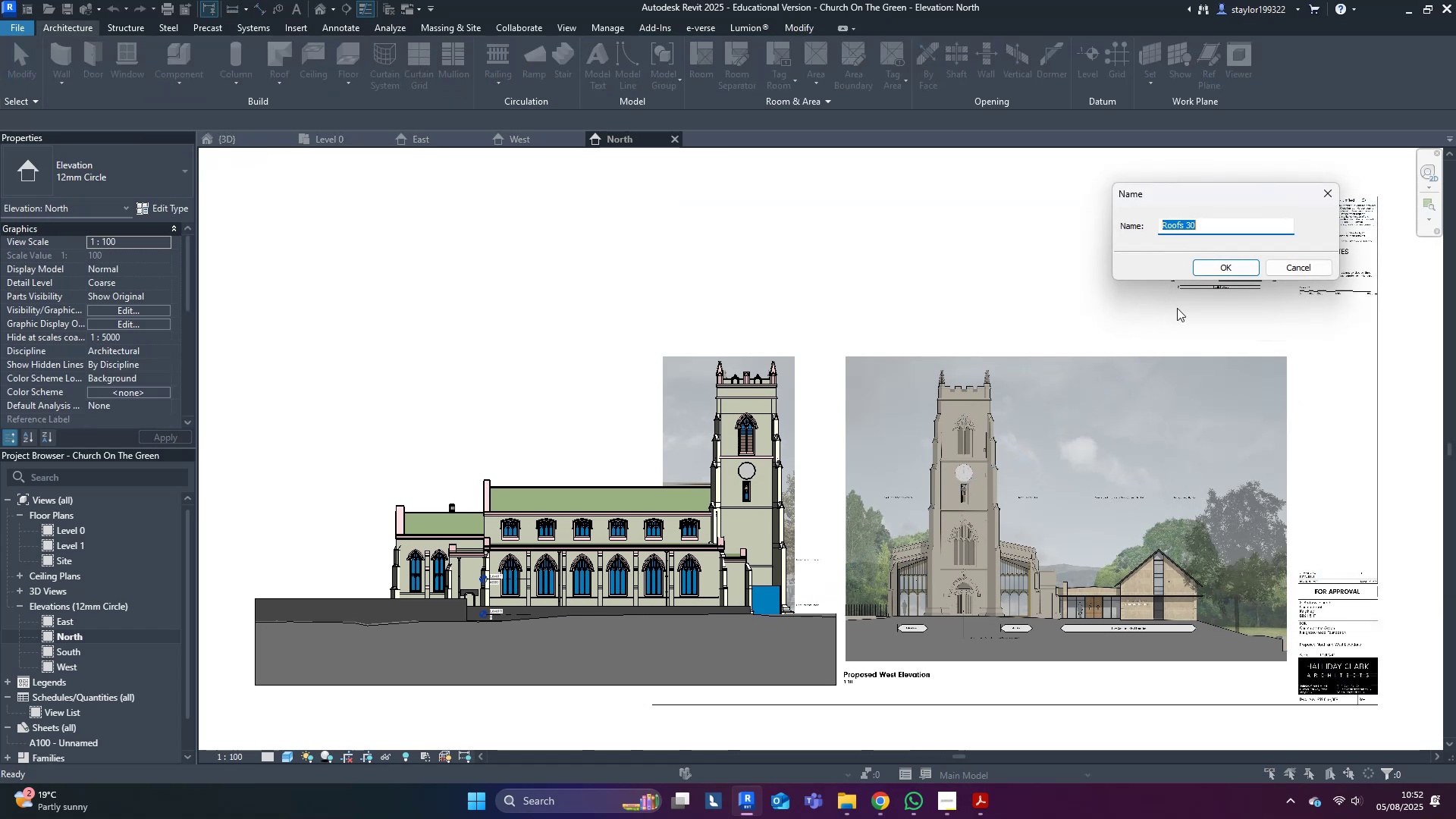 
left_click([1225, 263])
 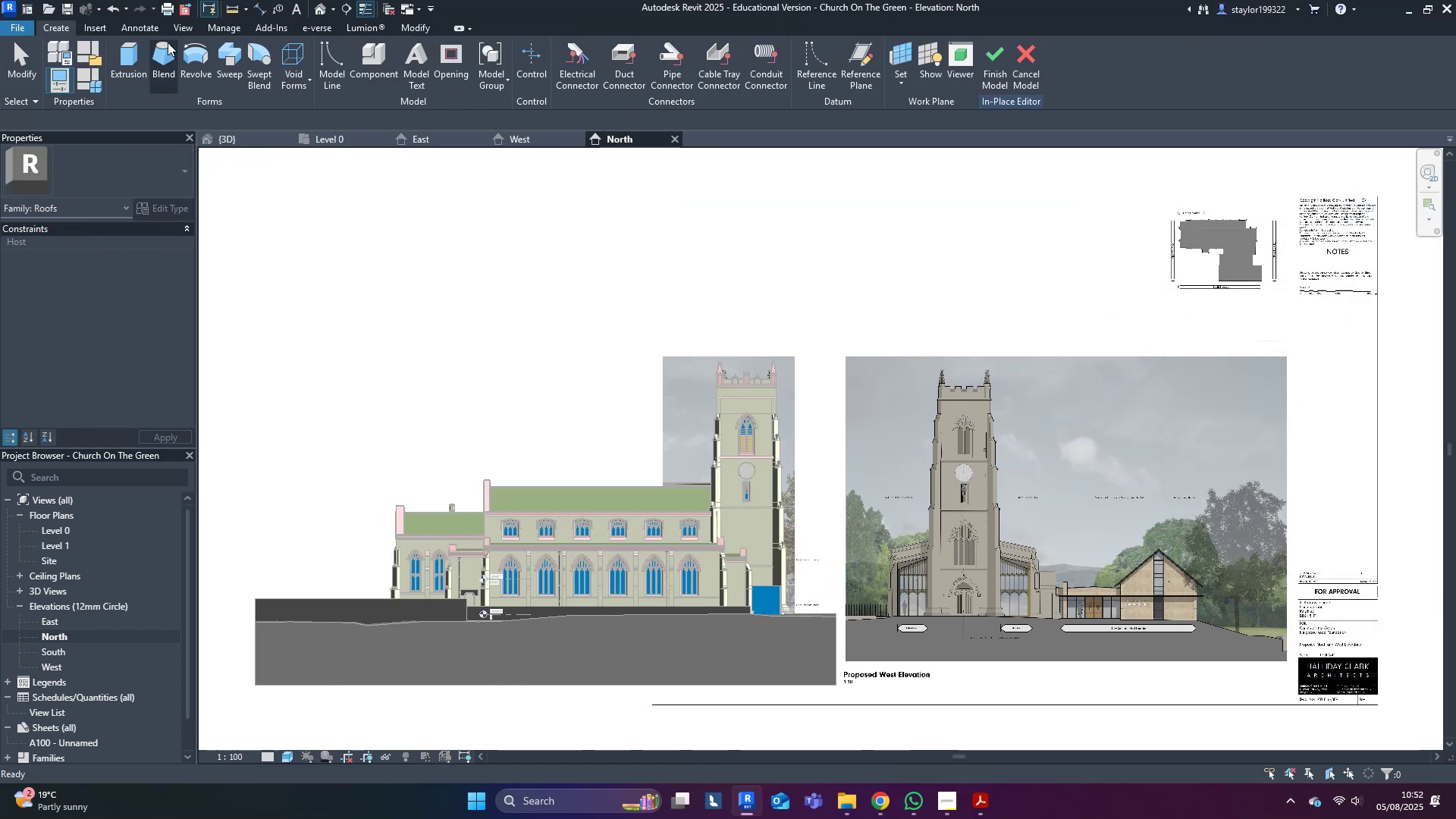 
left_click([140, 52])
 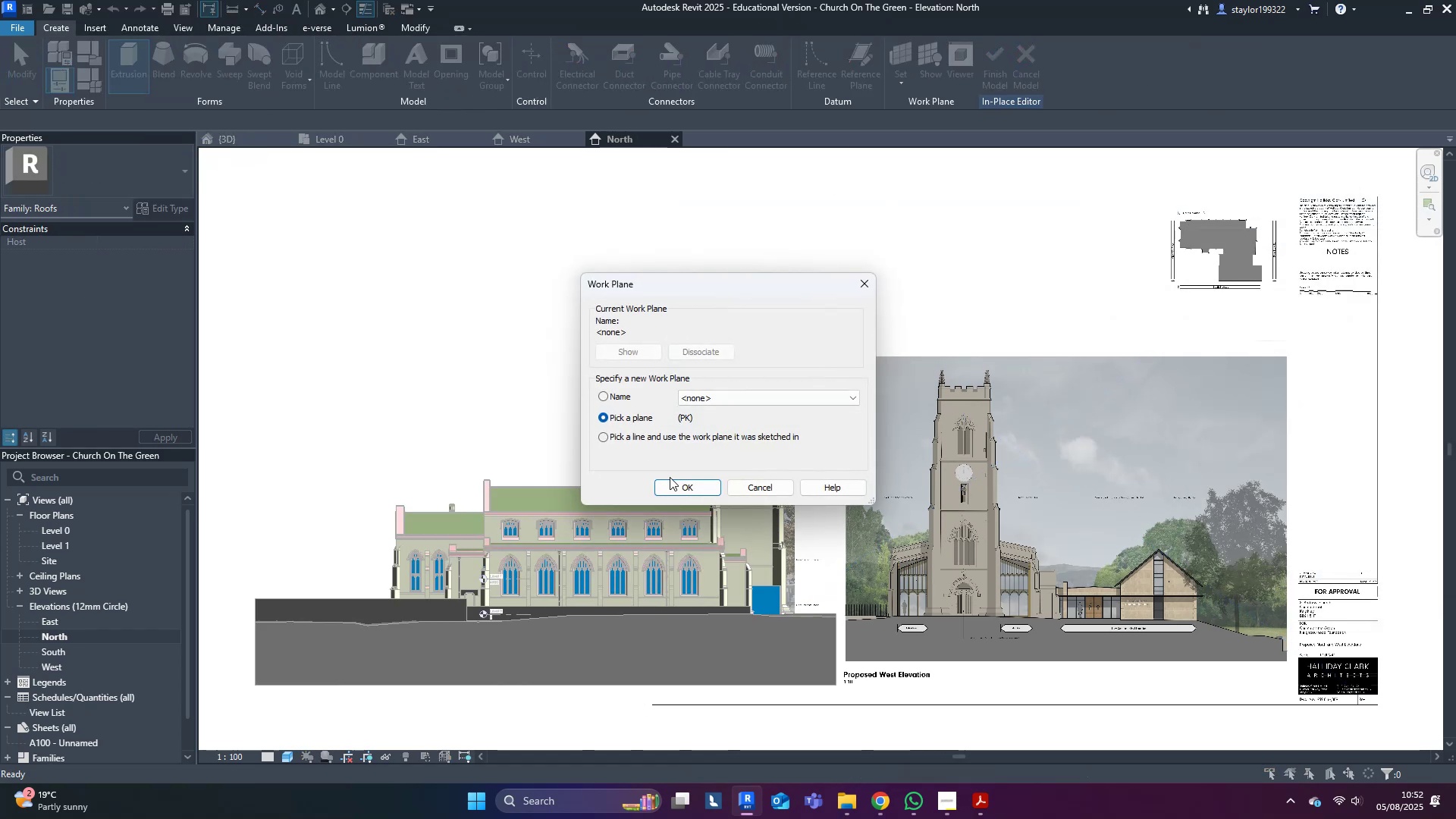 
left_click([682, 485])
 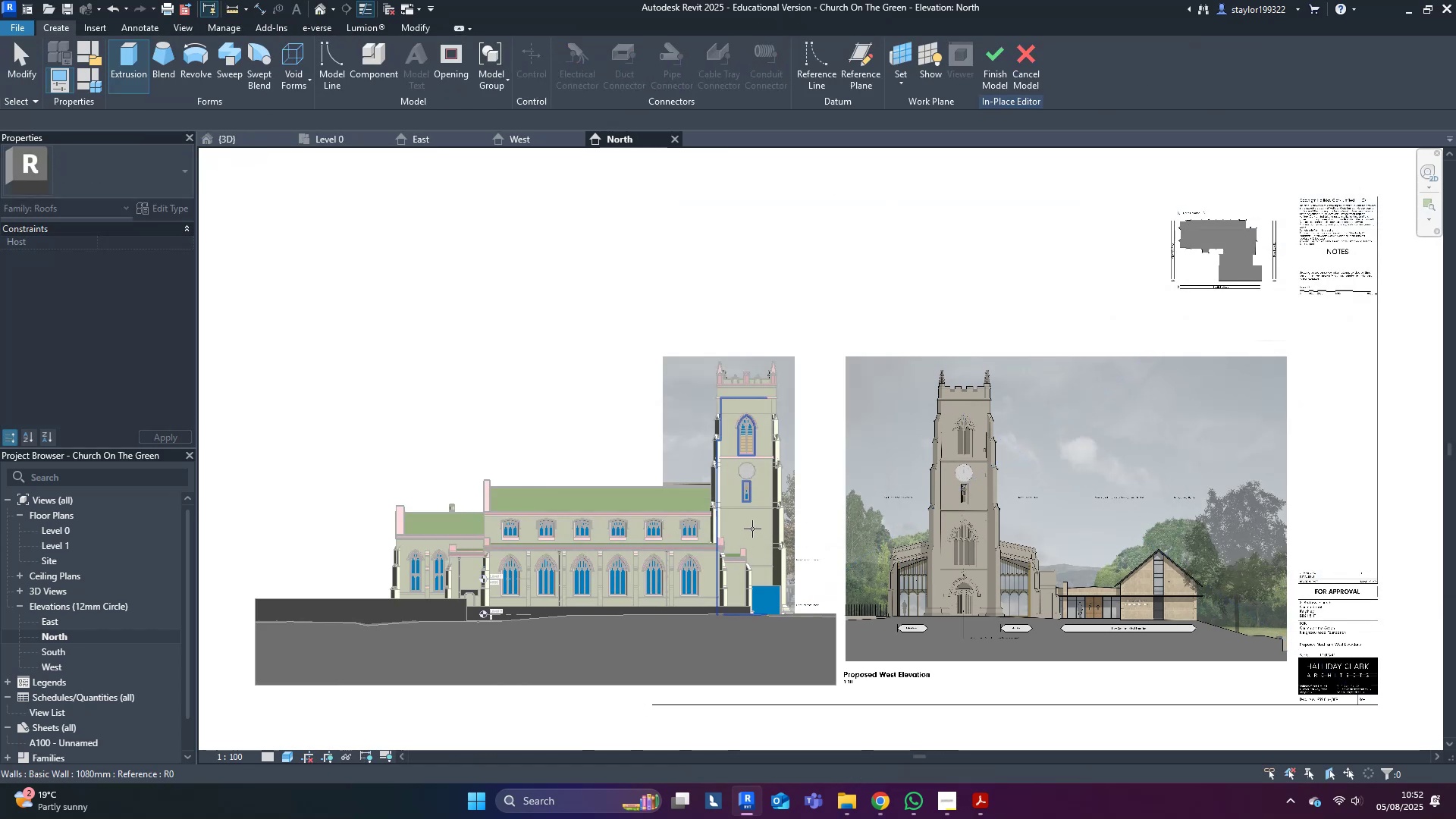 
left_click([752, 529])
 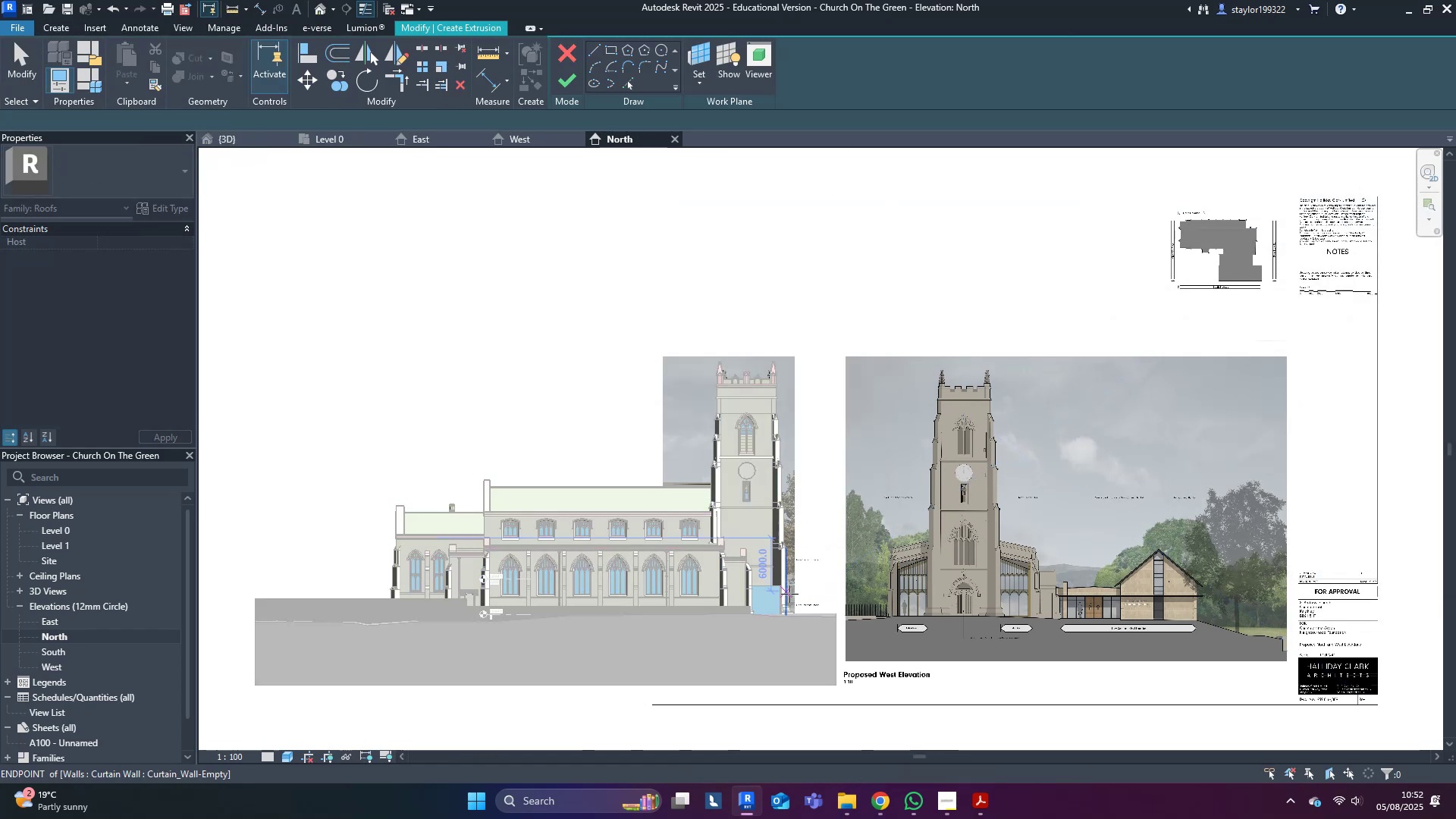 
scroll: coordinate [676, 510], scroll_direction: up, amount: 15.0
 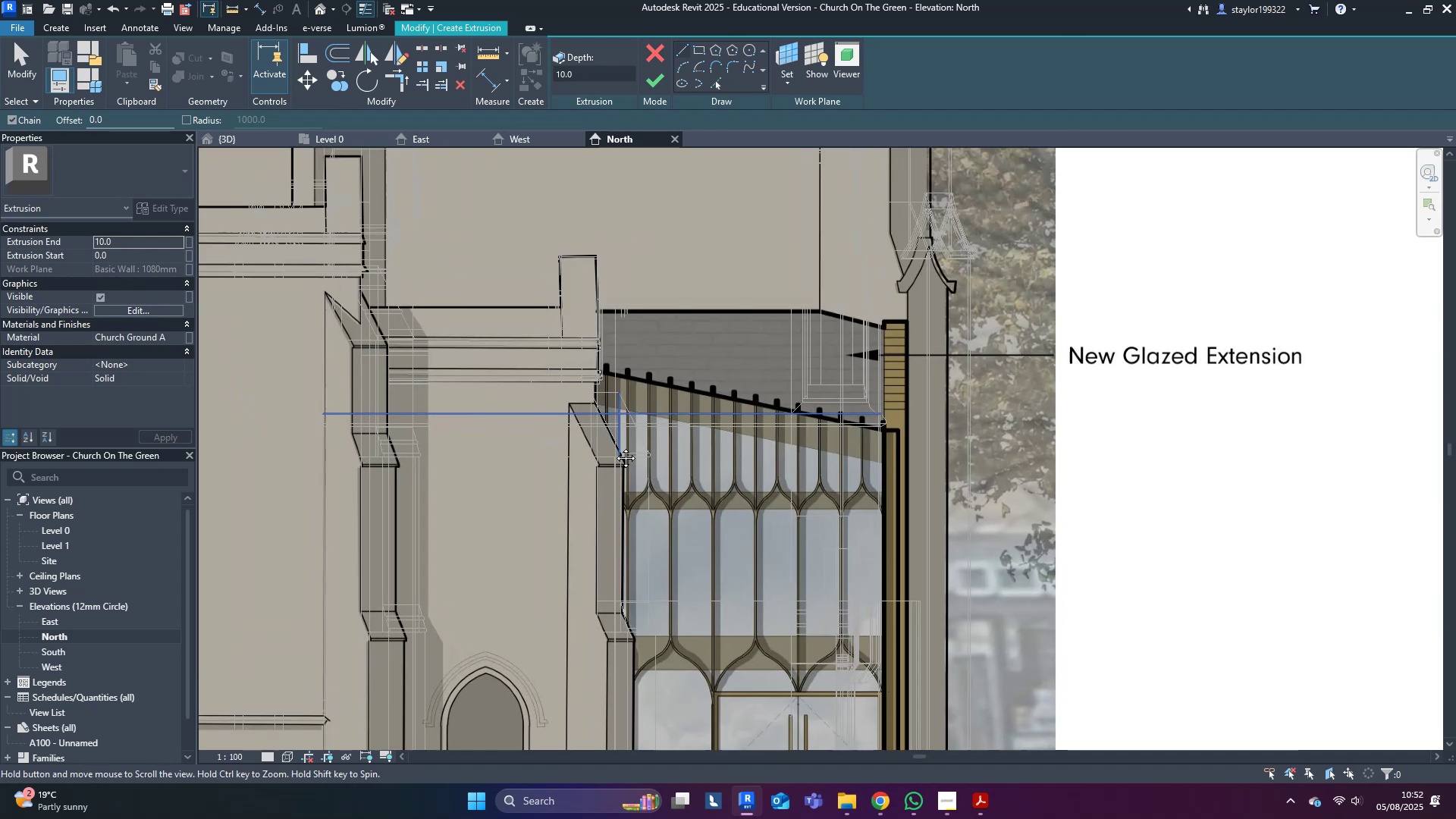 
type(wfsdwf)
 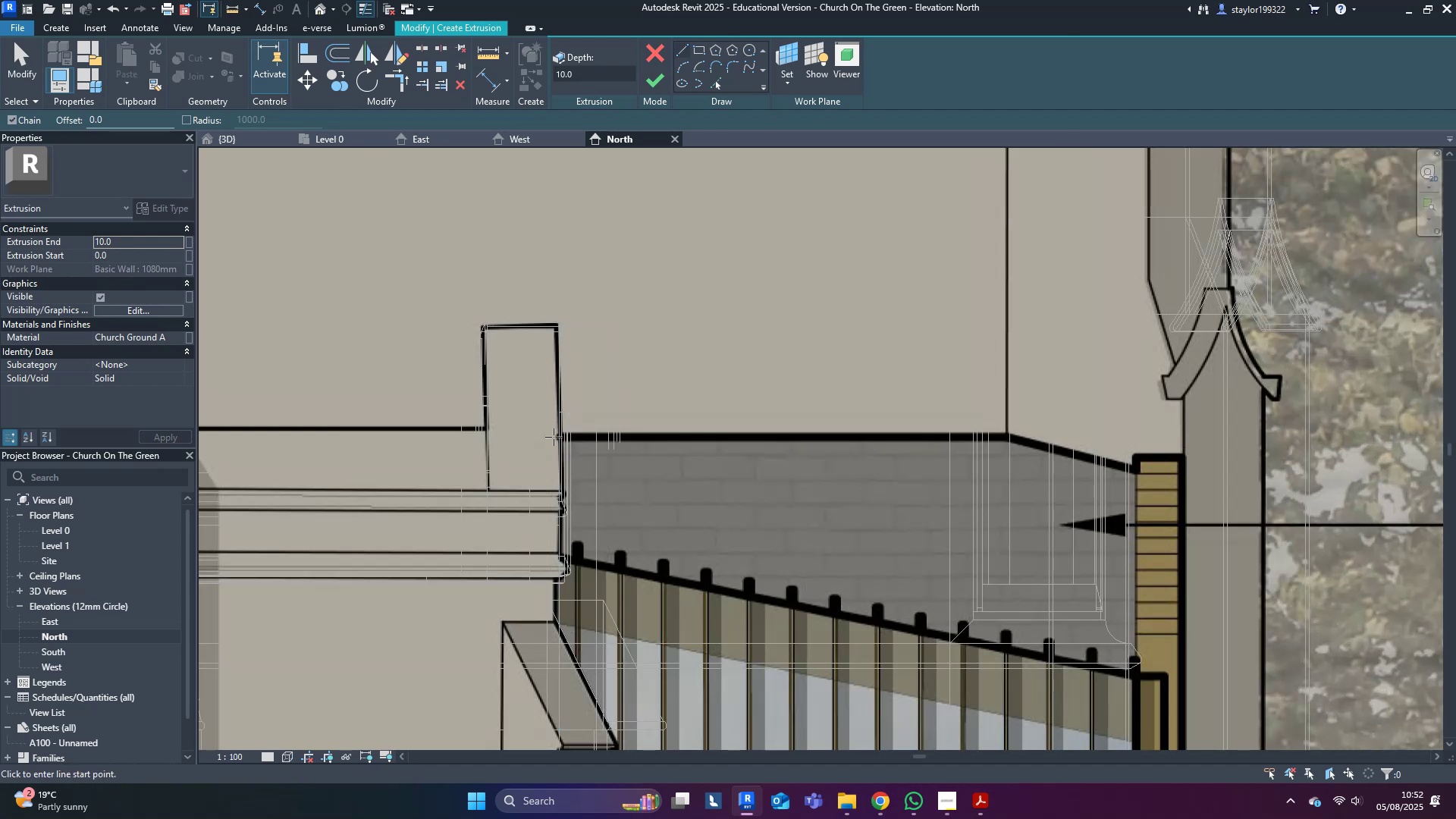 
scroll: coordinate [580, 379], scroll_direction: up, amount: 5.0
 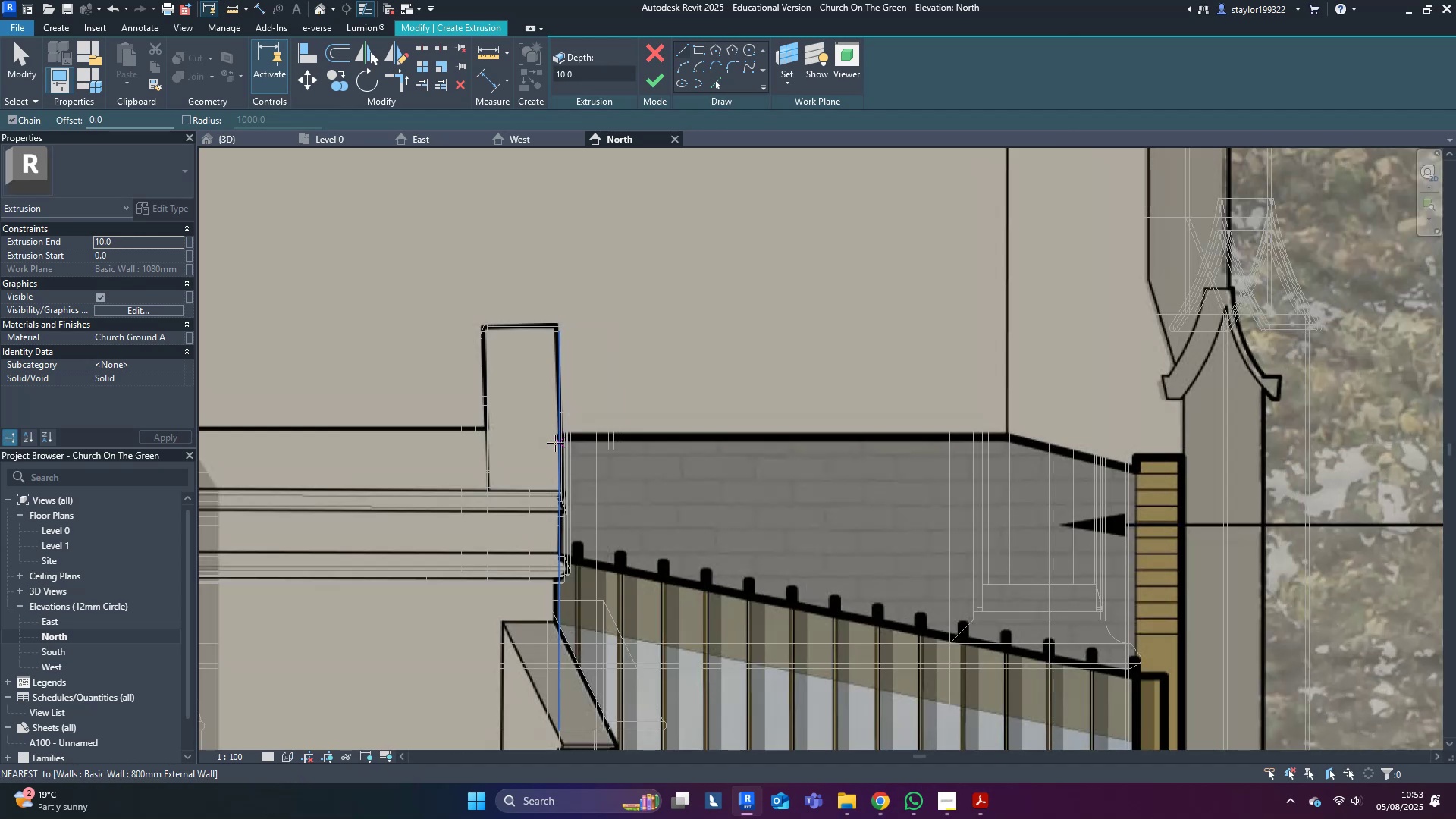 
left_click([557, 438])
 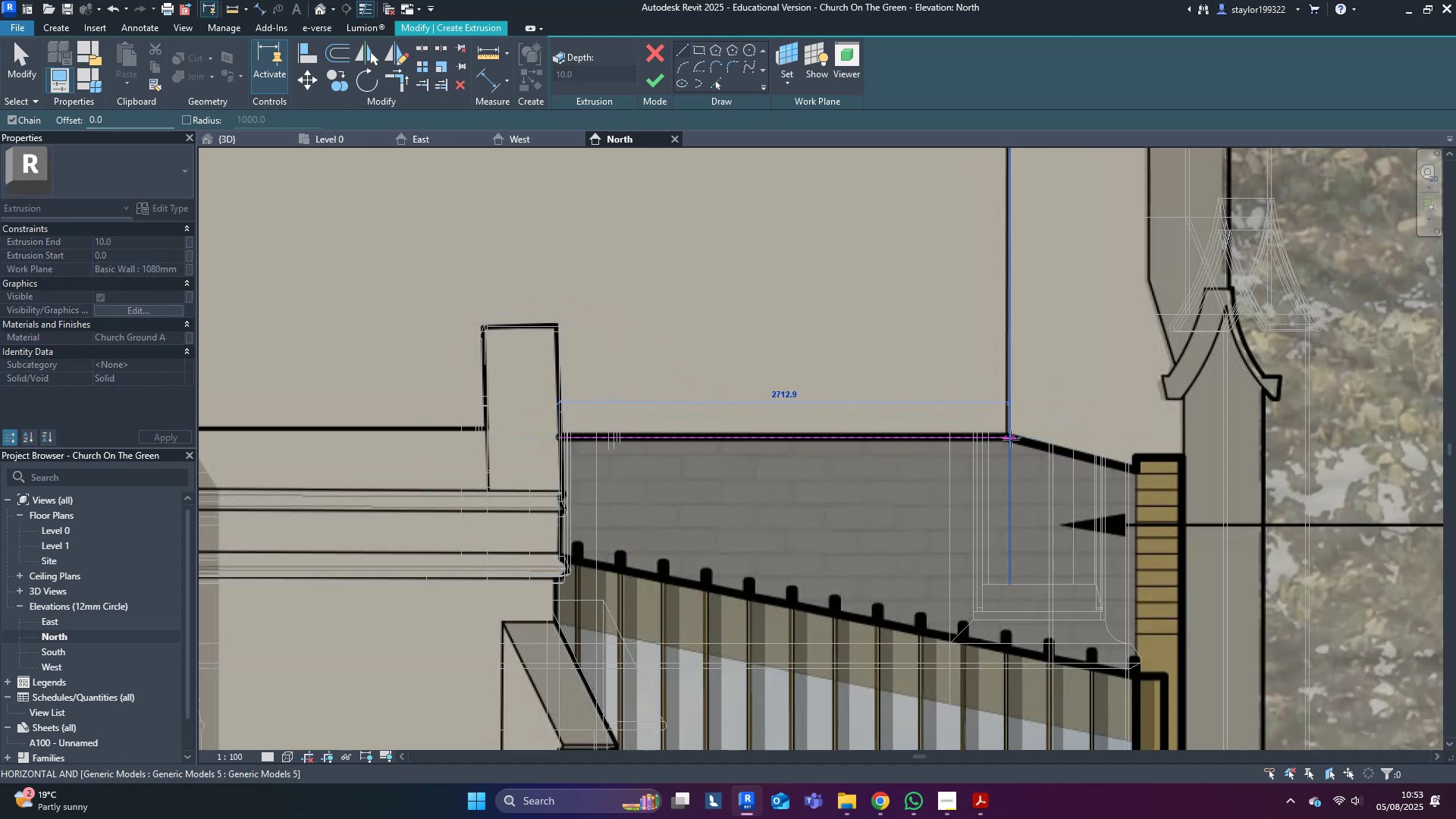 
left_click([1010, 438])
 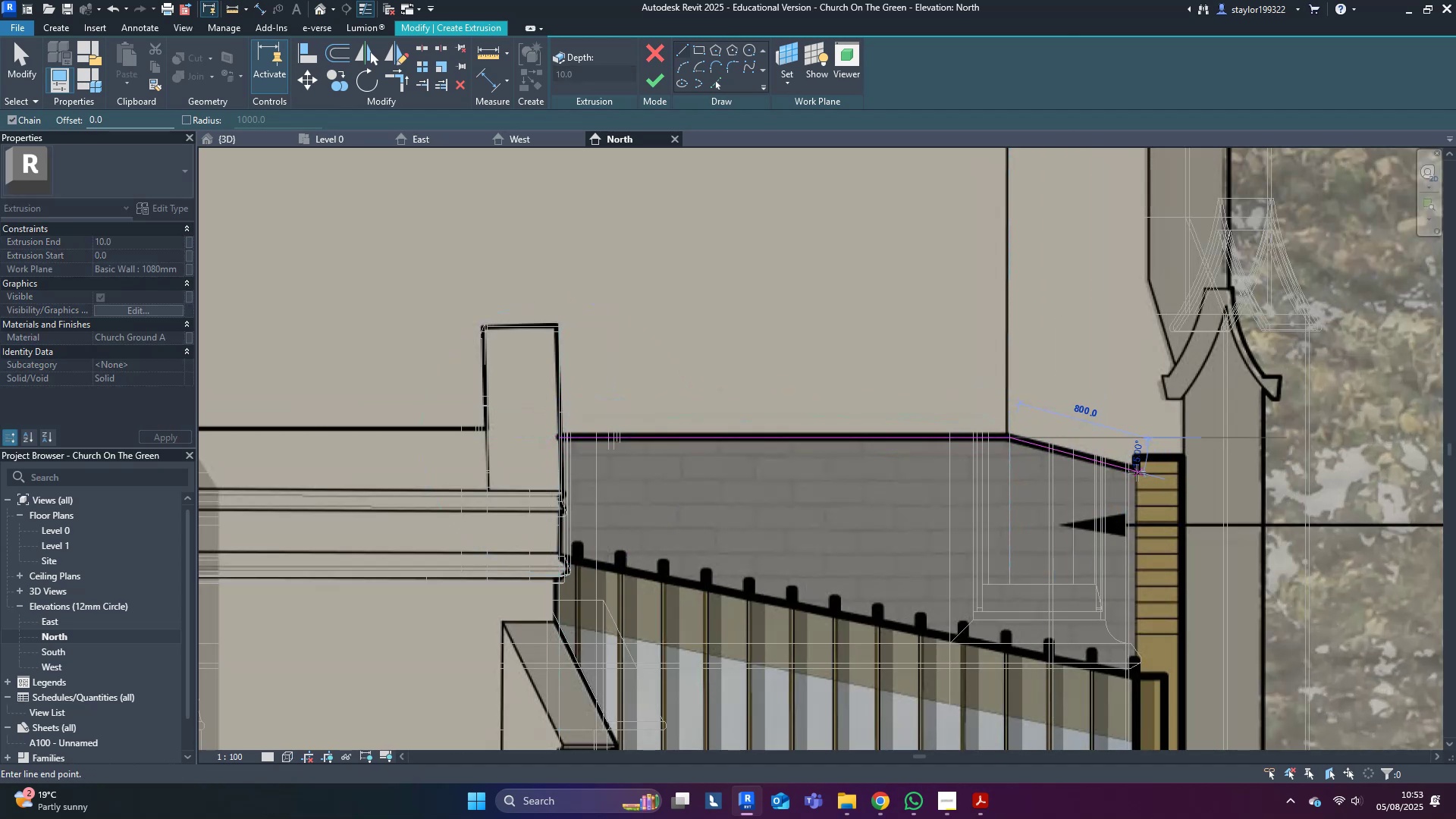 
left_click([1137, 472])
 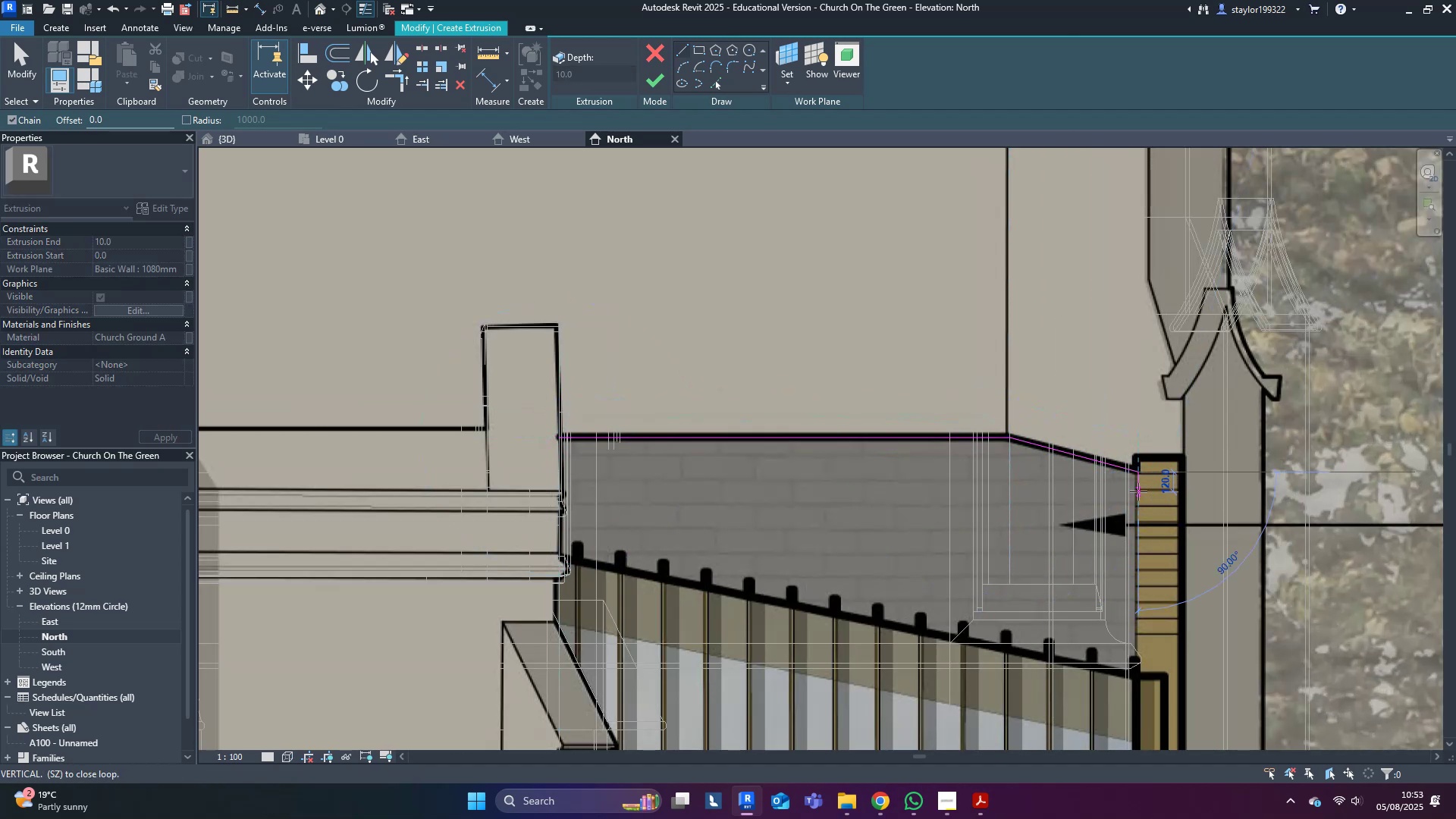 
left_click([1138, 485])
 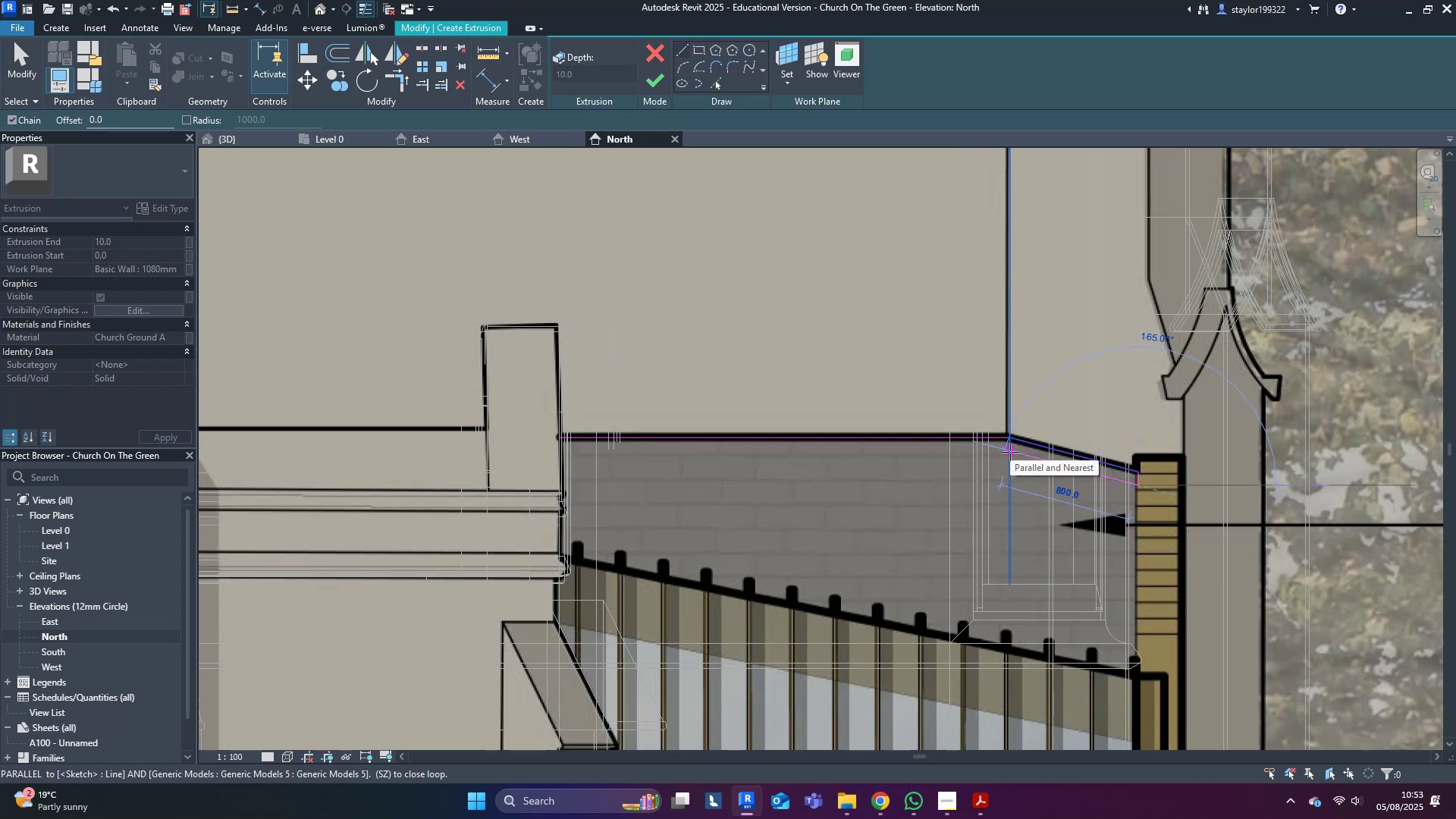 
left_click([1010, 452])
 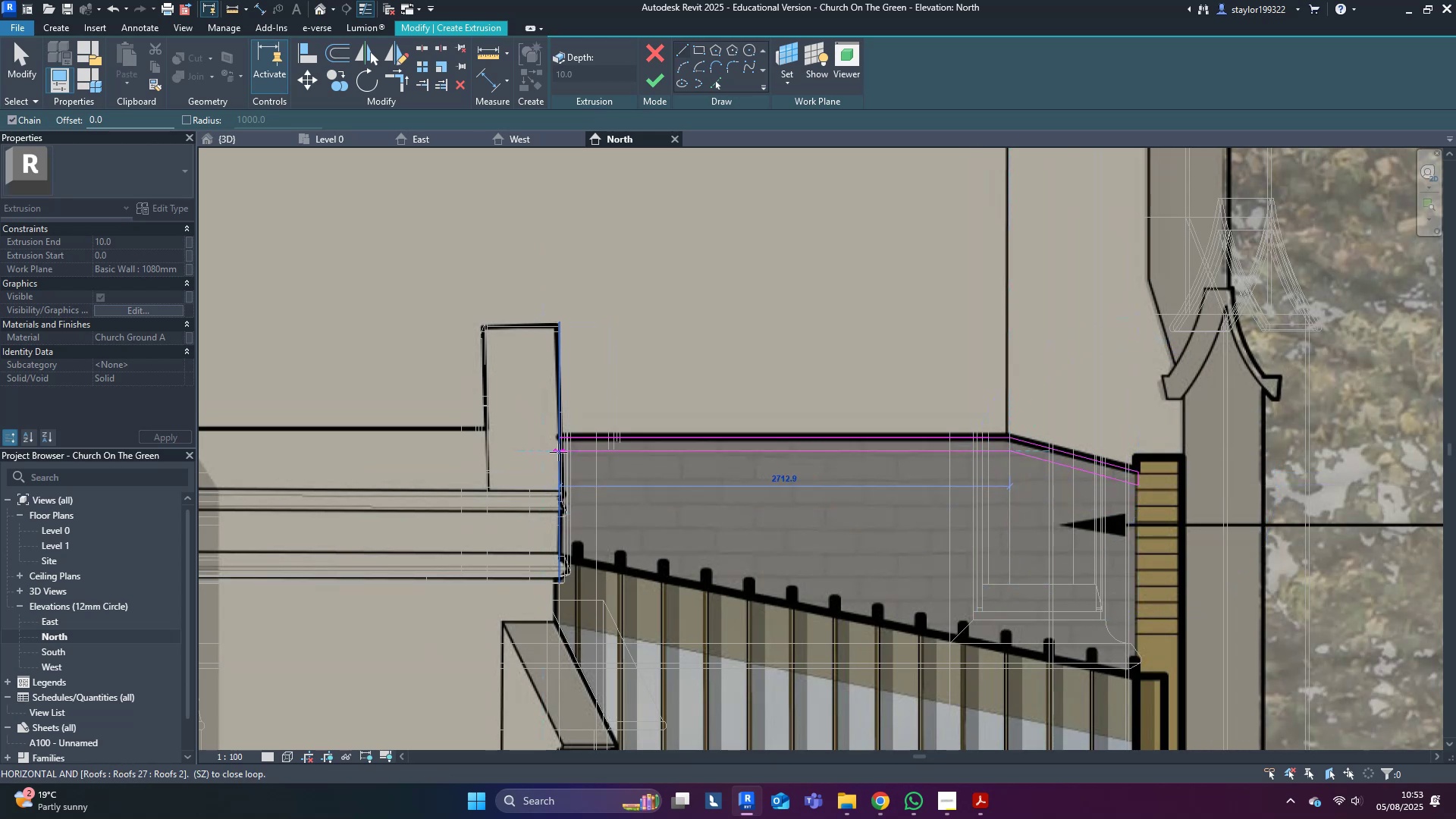 
left_click([560, 452])
 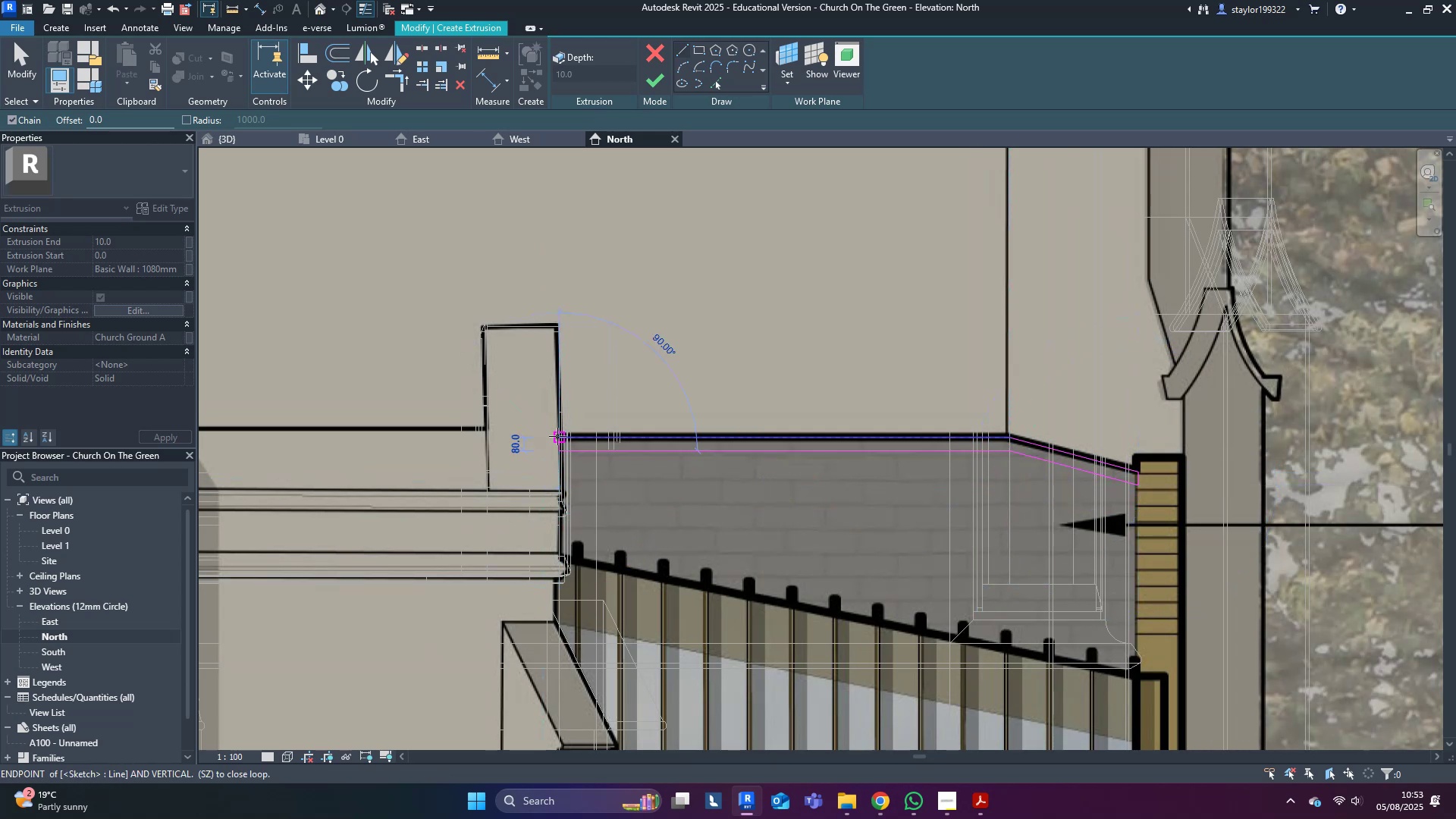 
left_click([557, 436])
 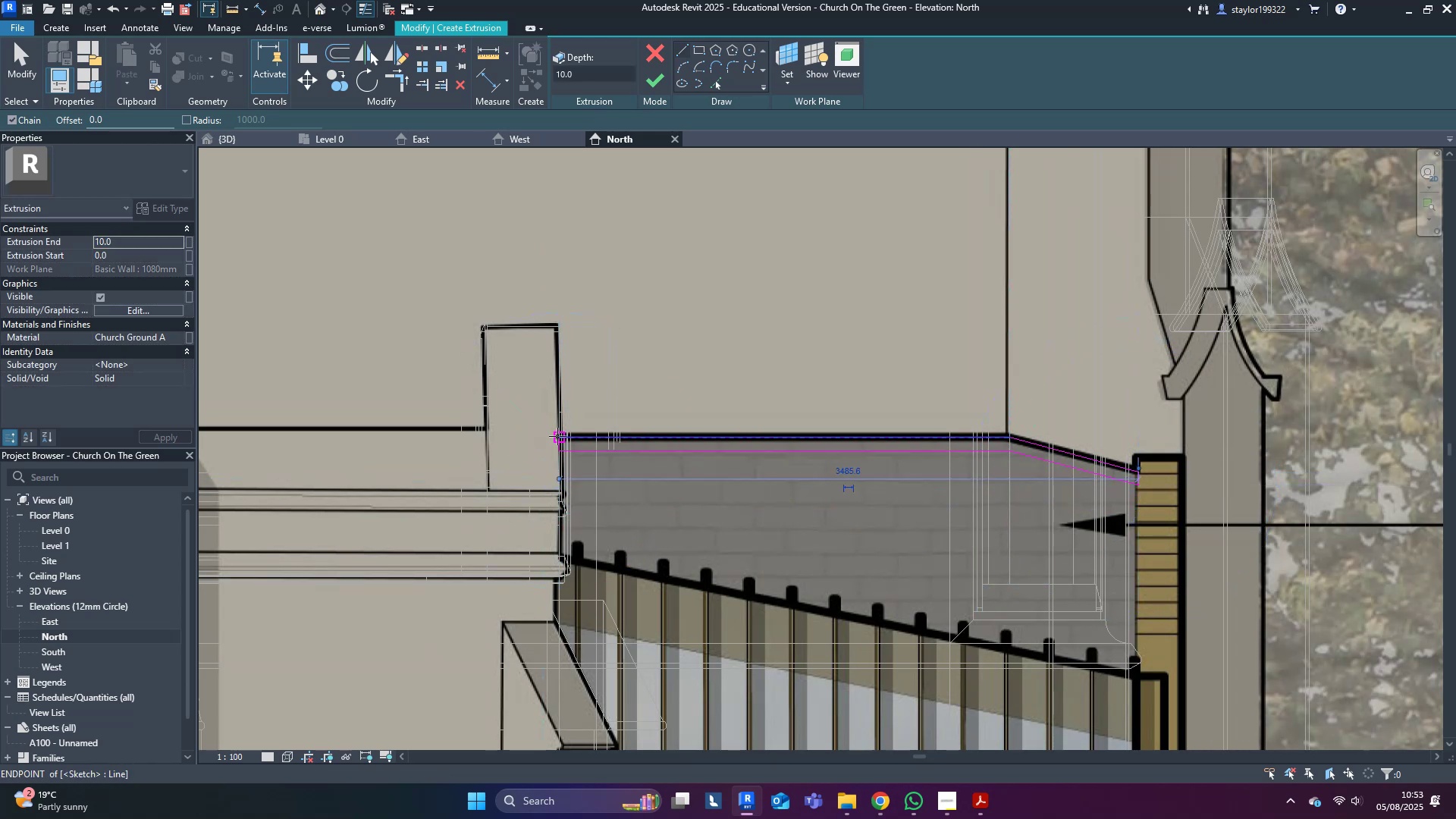 
key(Escape)
 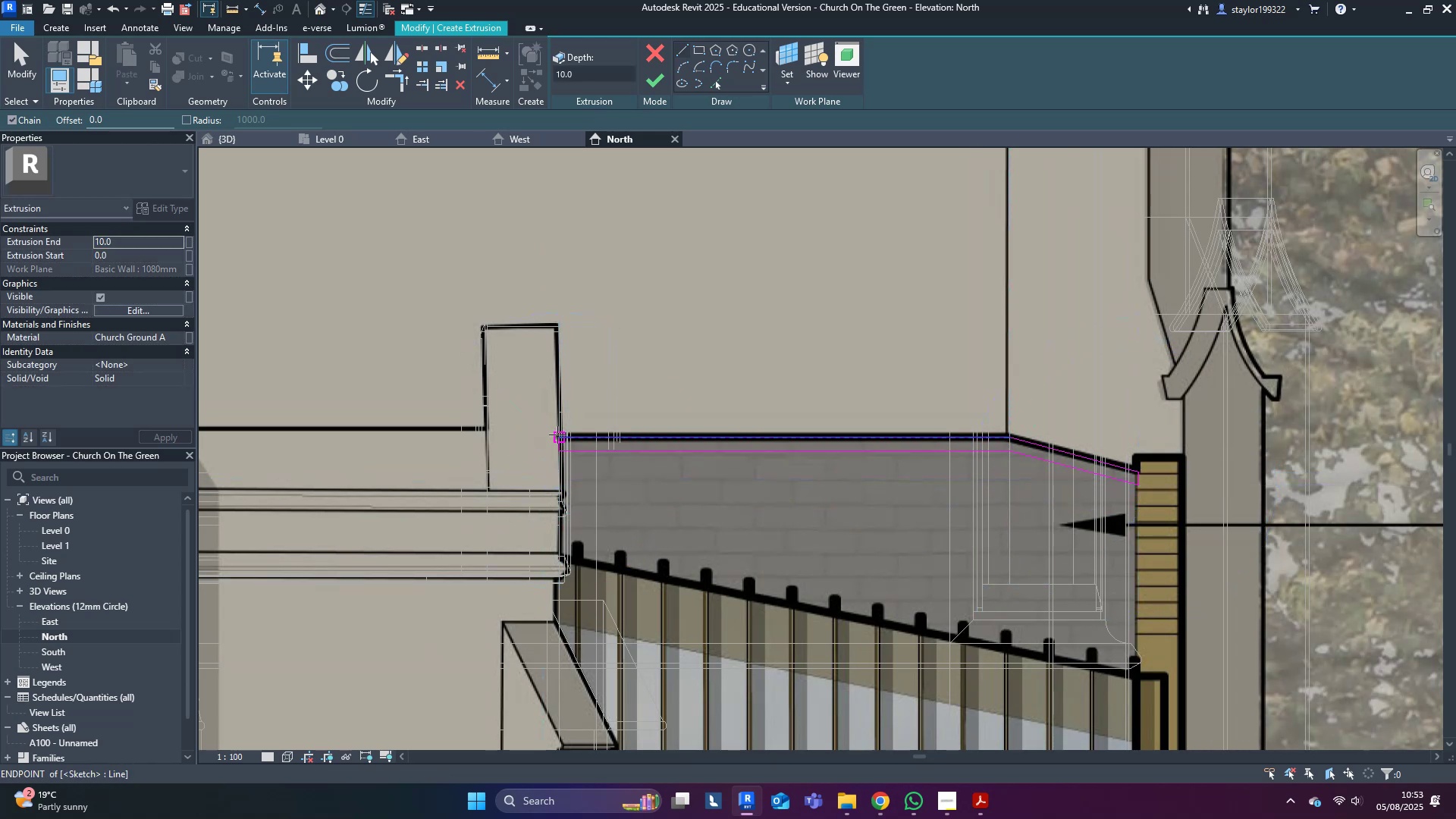 
middle_click([557, 435])
 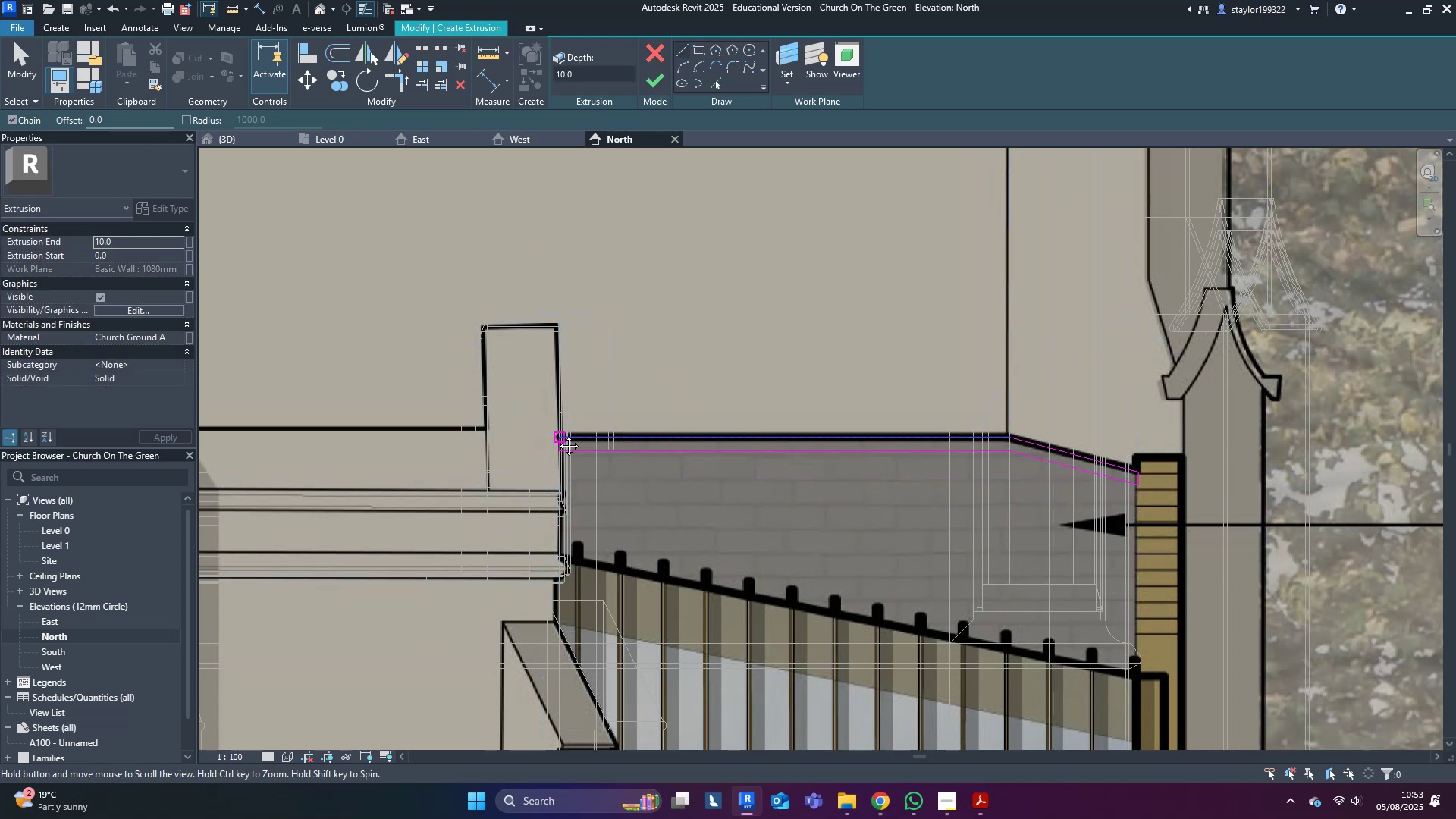 
type(sddwf)
 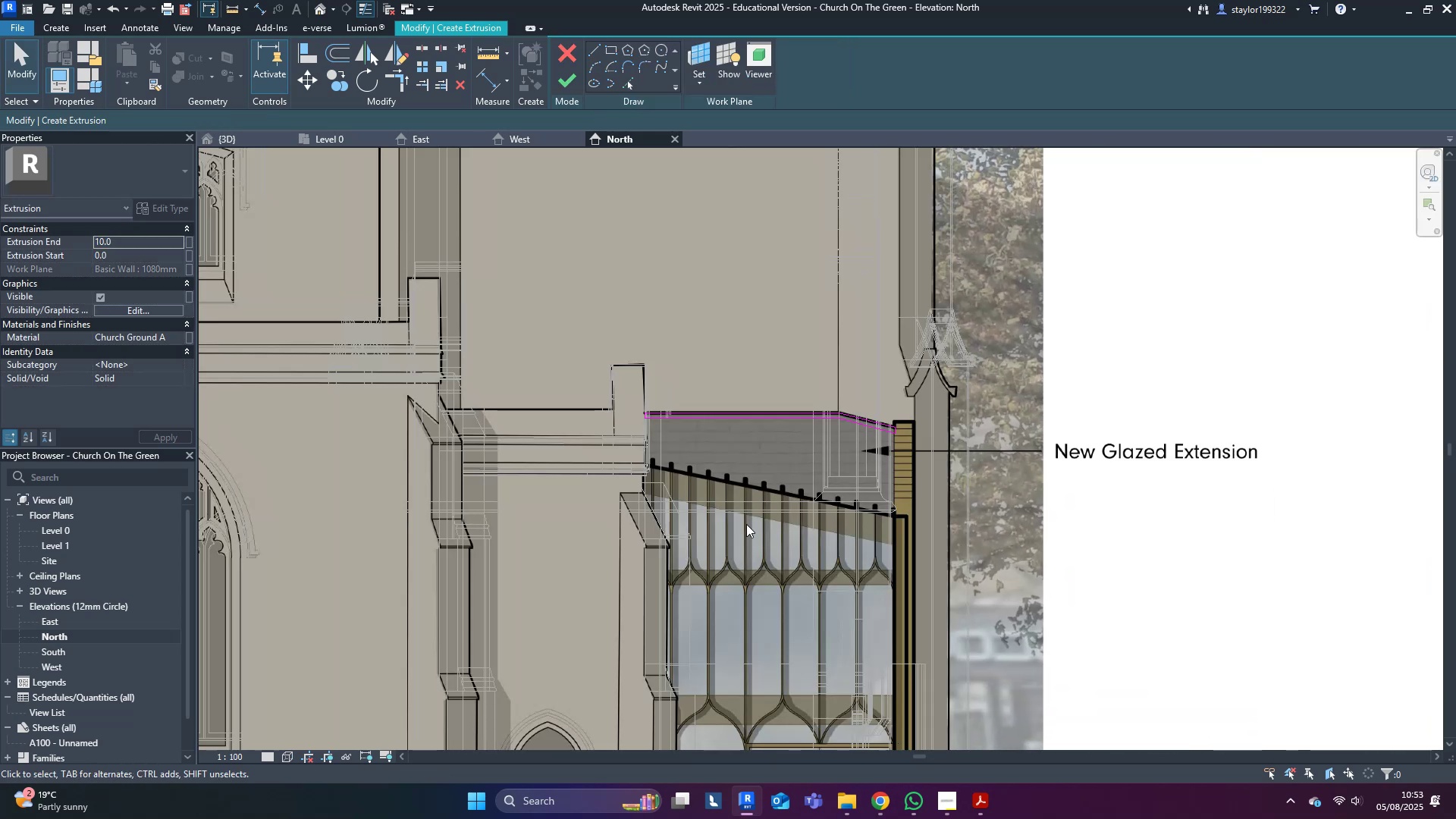 
scroll: coordinate [551, 441], scroll_direction: down, amount: 6.0
 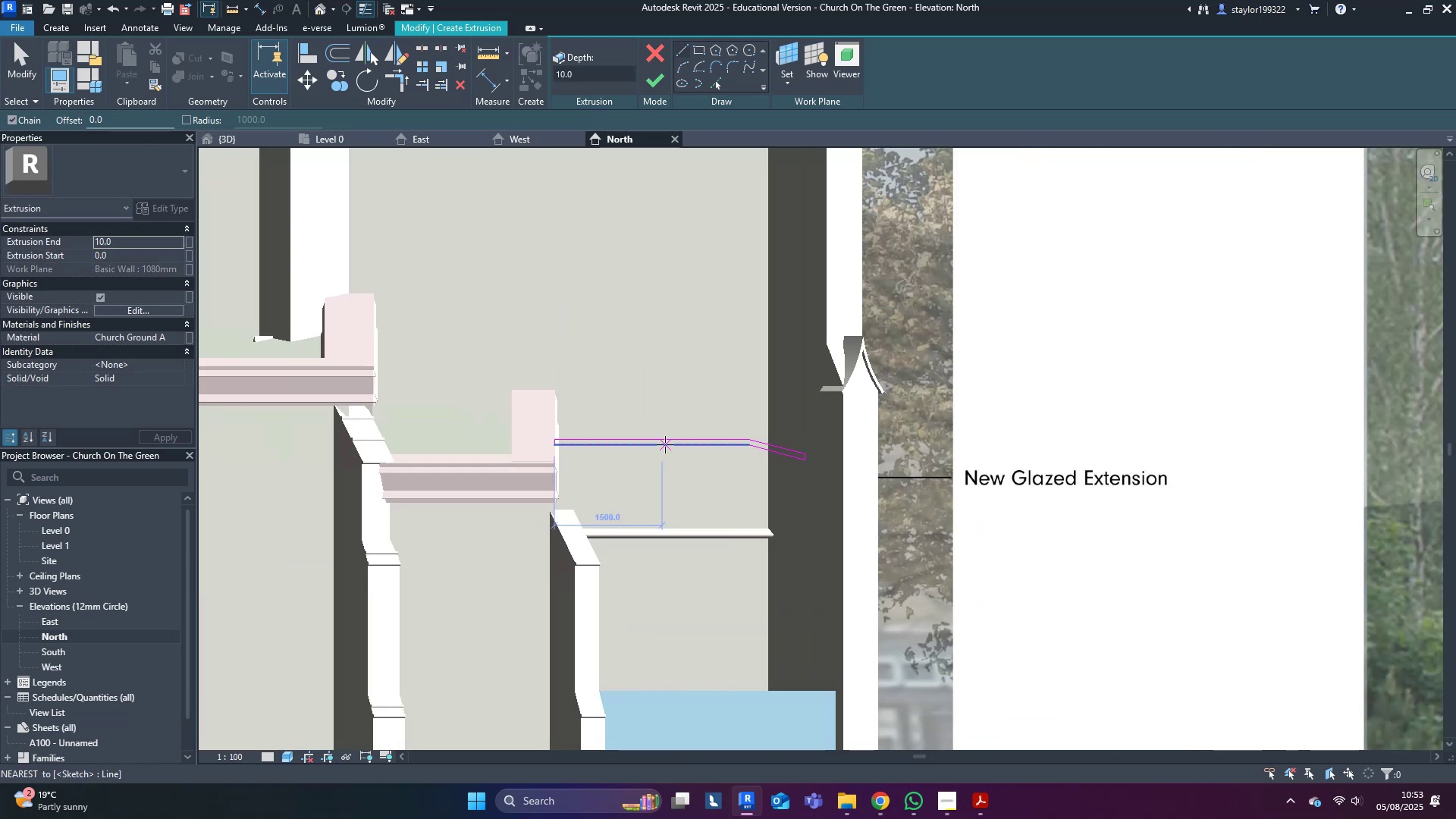 
hold_key(key=M, duration=26.23)
 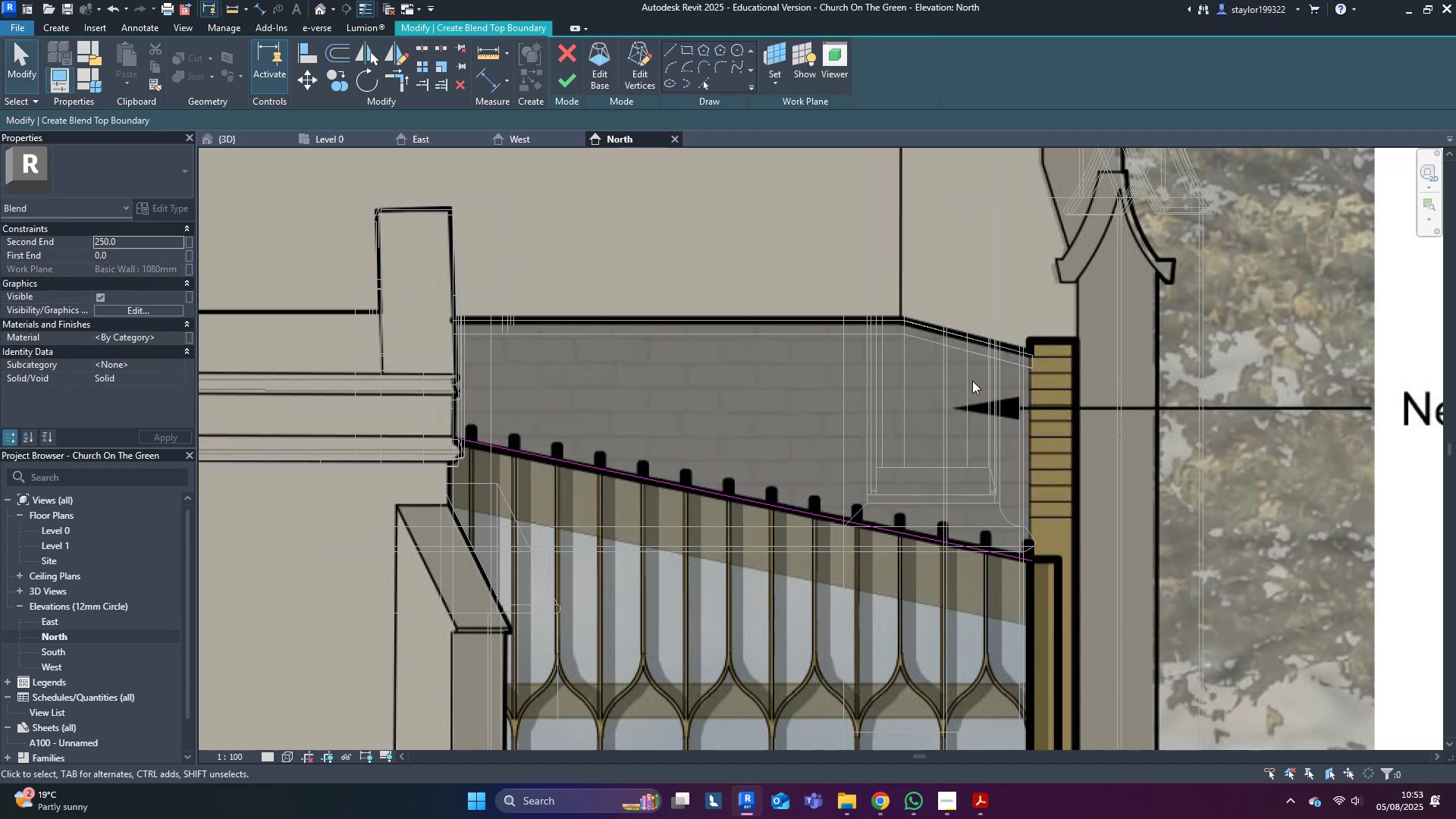 
left_click([157, 55])
 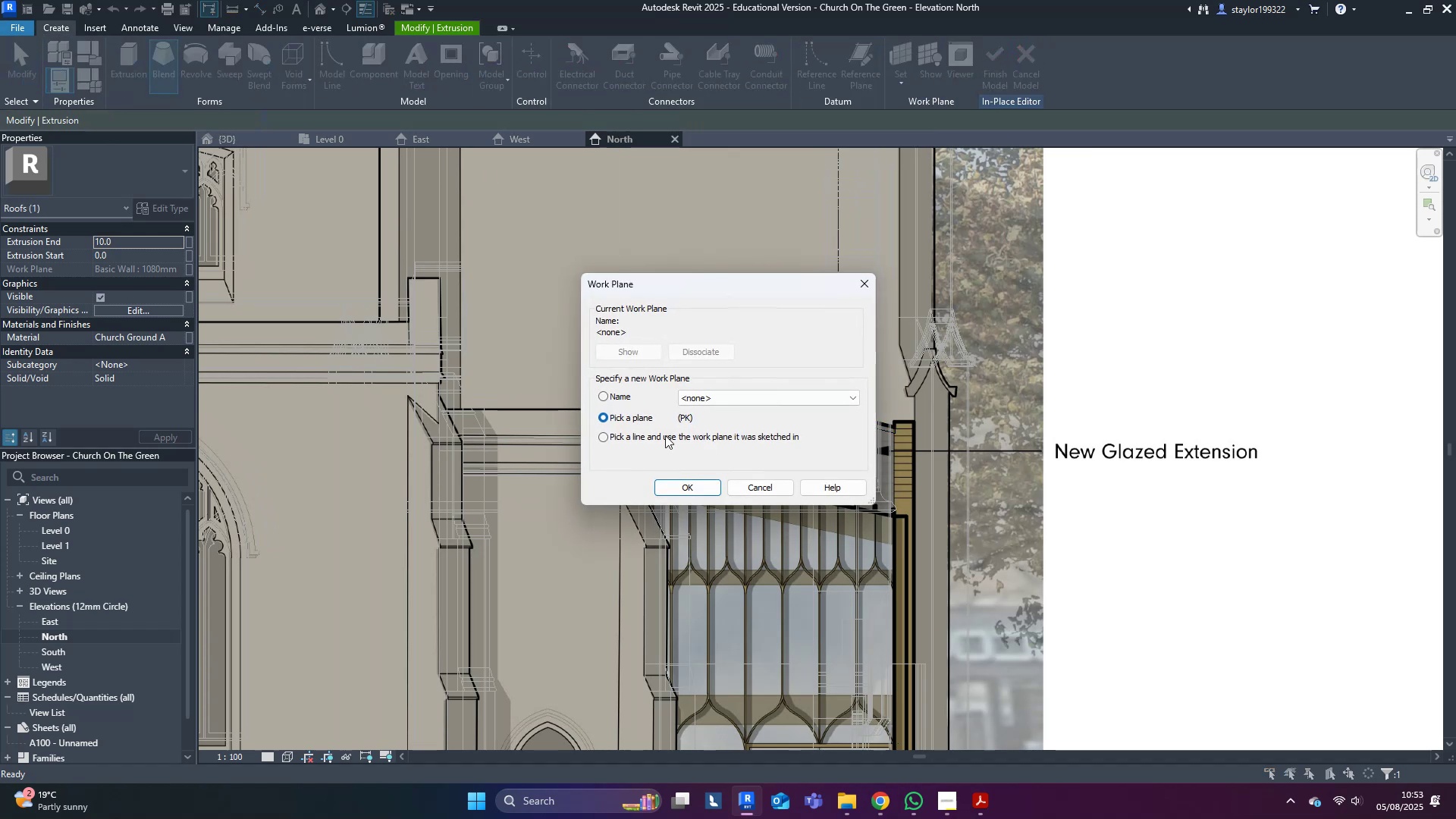 
left_click([697, 485])
 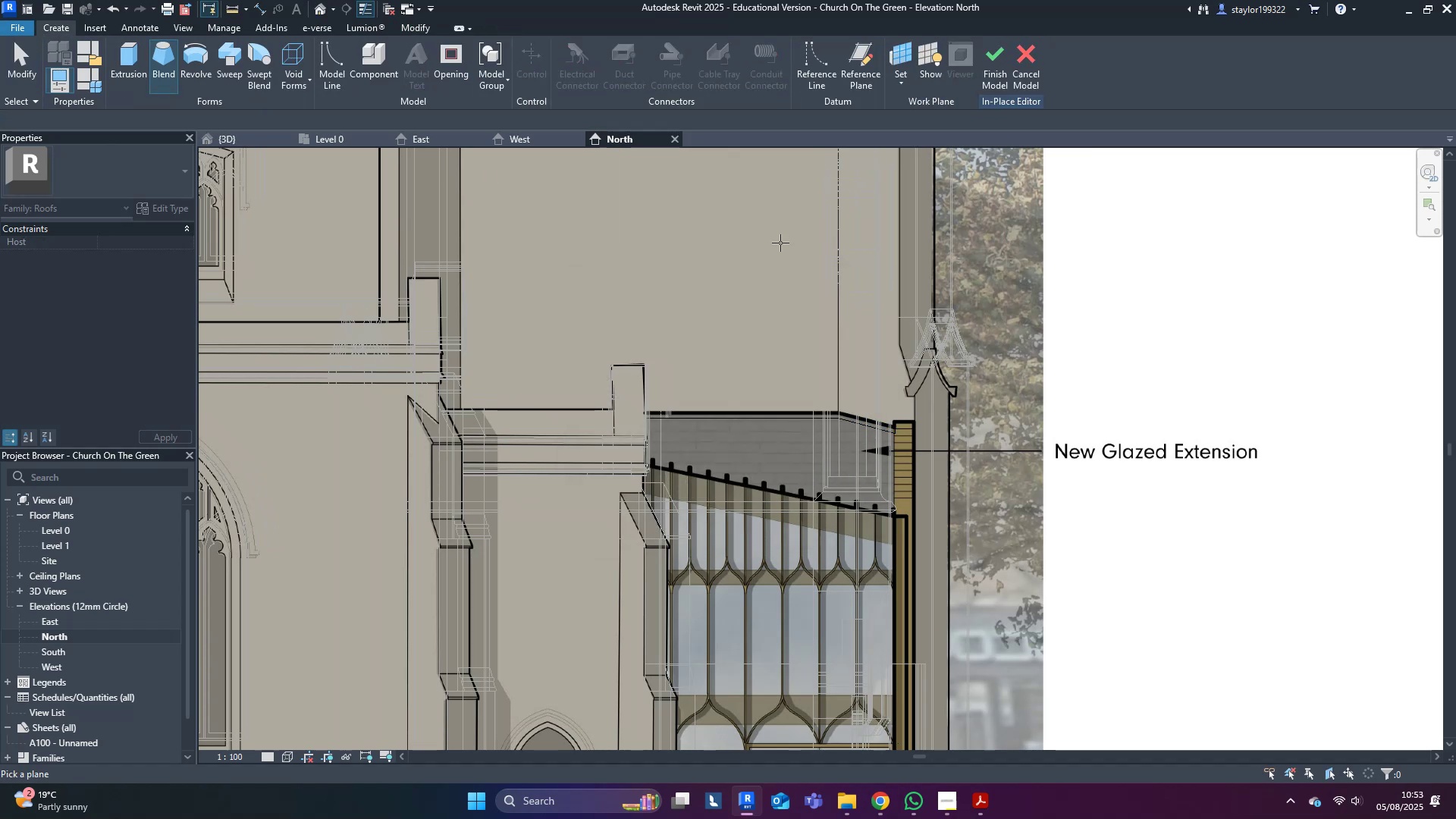 
type(sd)
 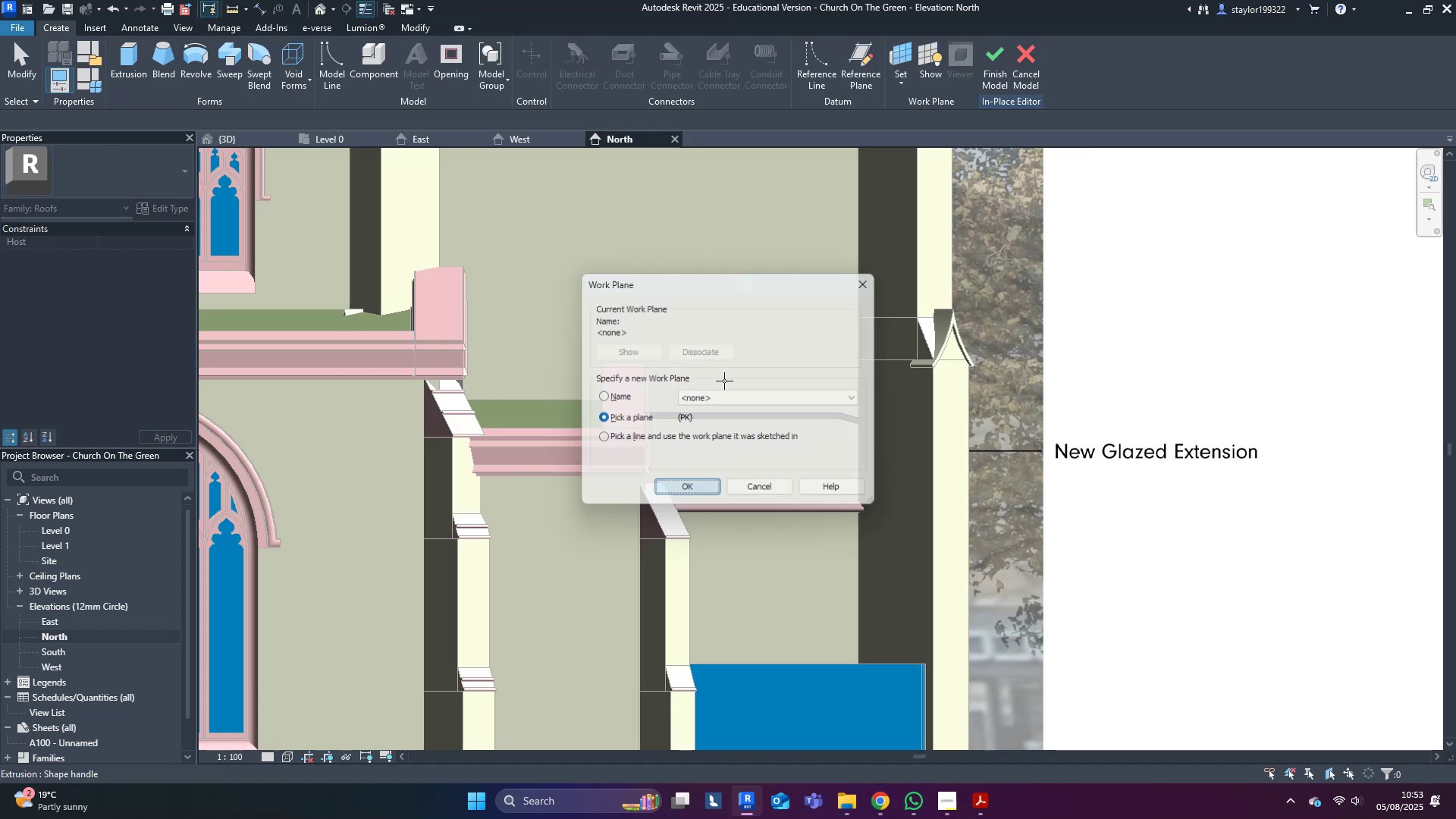 
left_click([768, 257])
 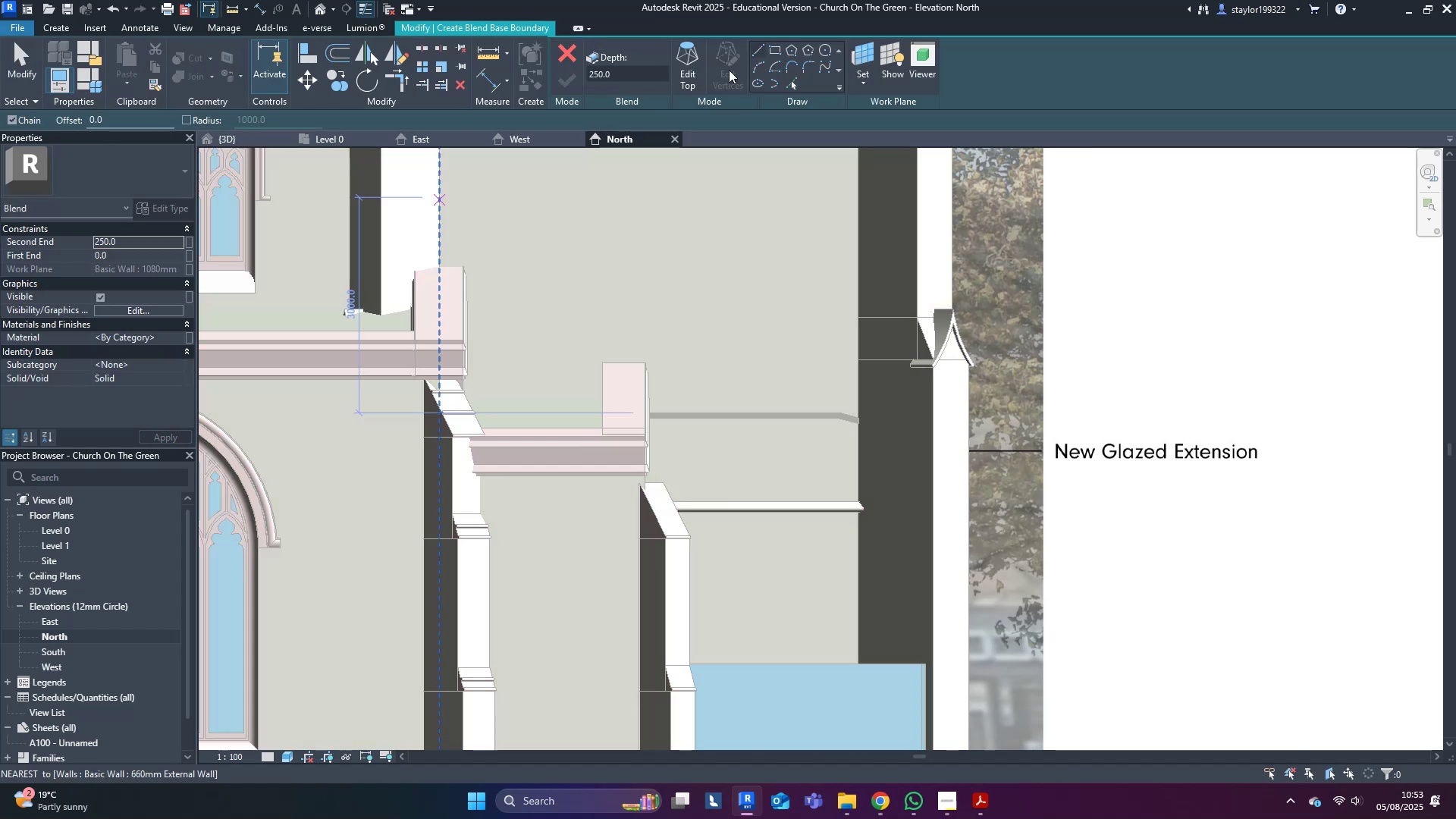 
left_click([796, 87])
 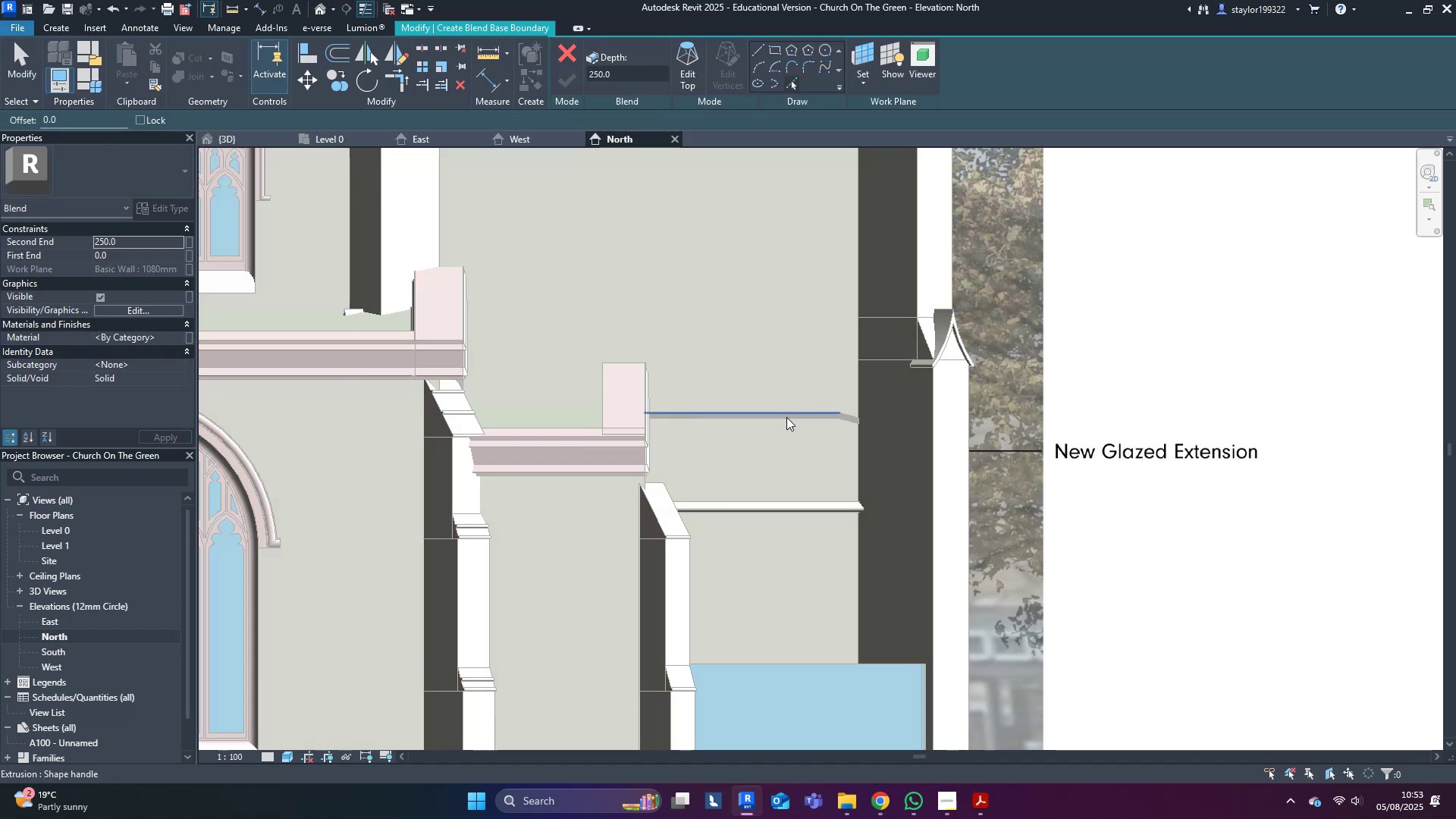 
key(Tab)
 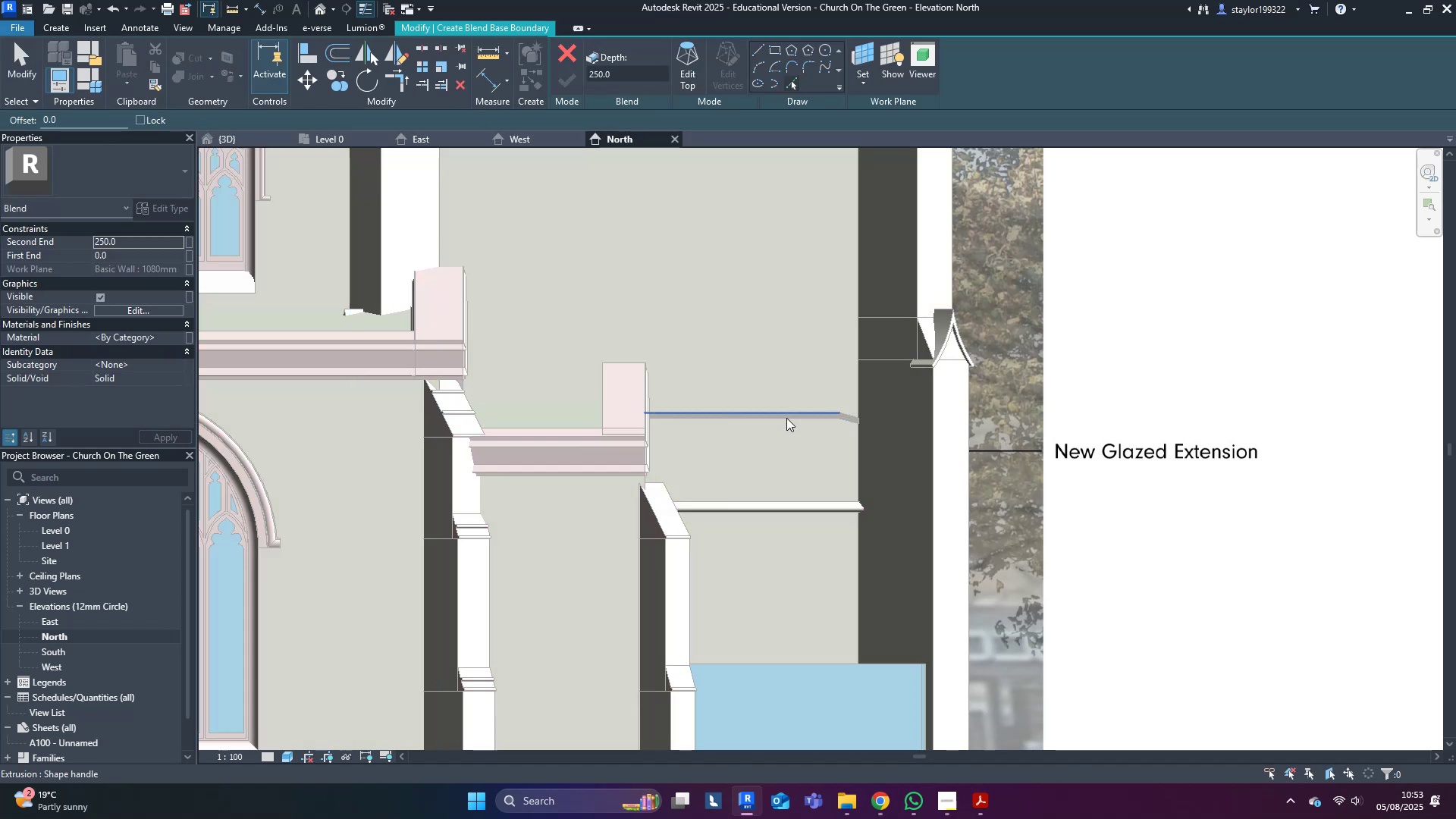 
key(Tab)
 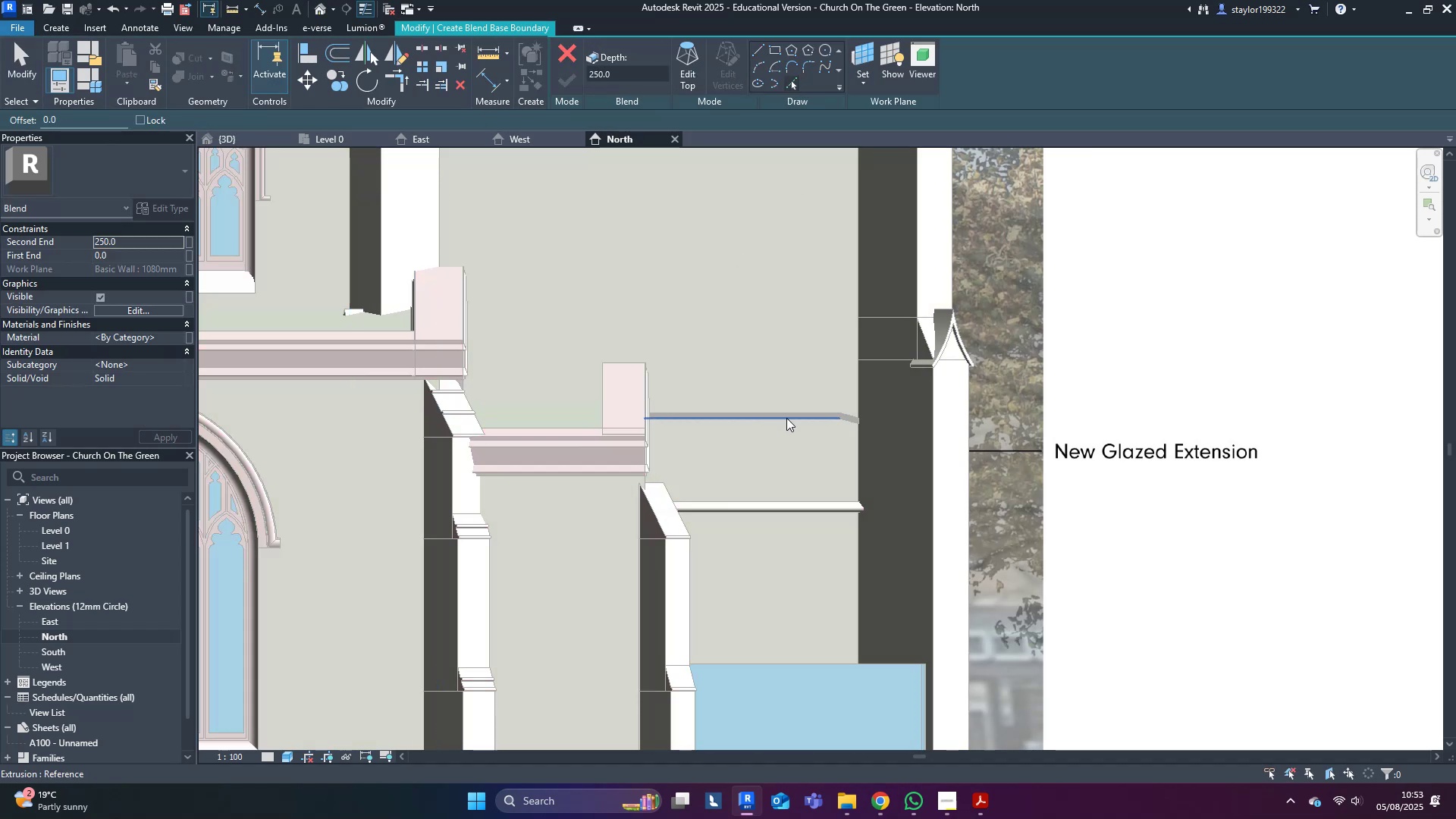 
key(Tab)
 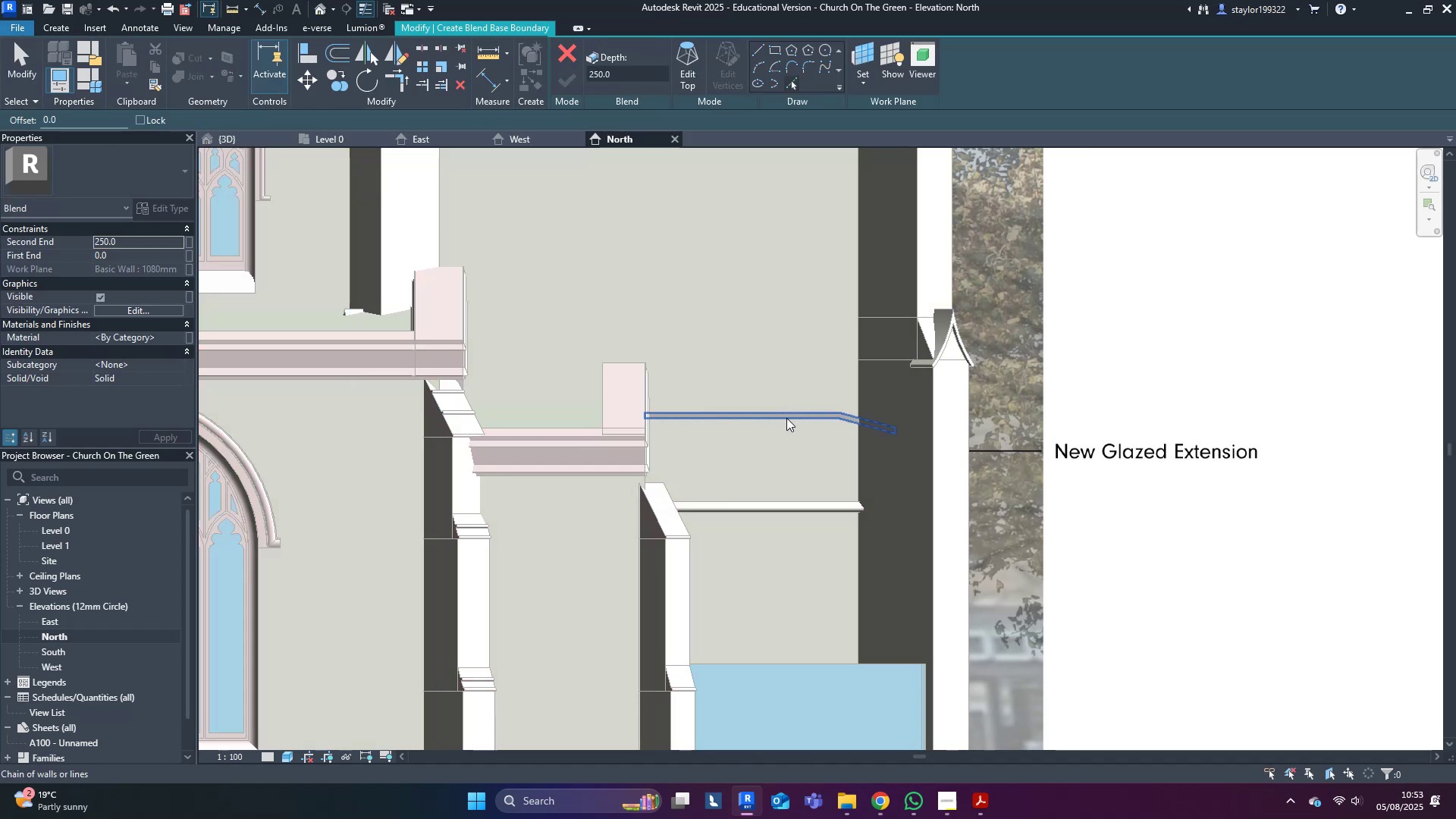 
left_click([786, 418])
 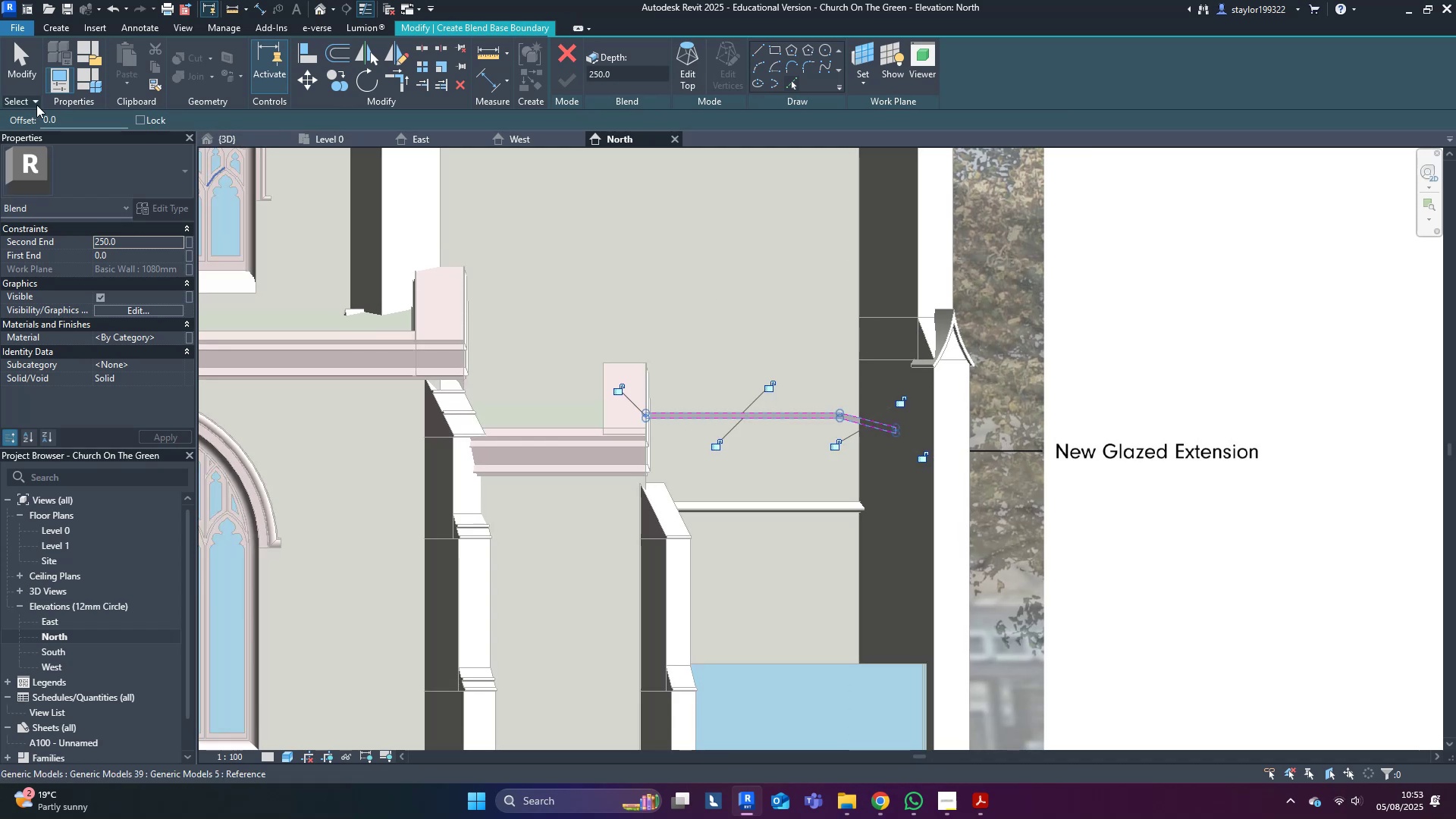 
left_click([32, 52])
 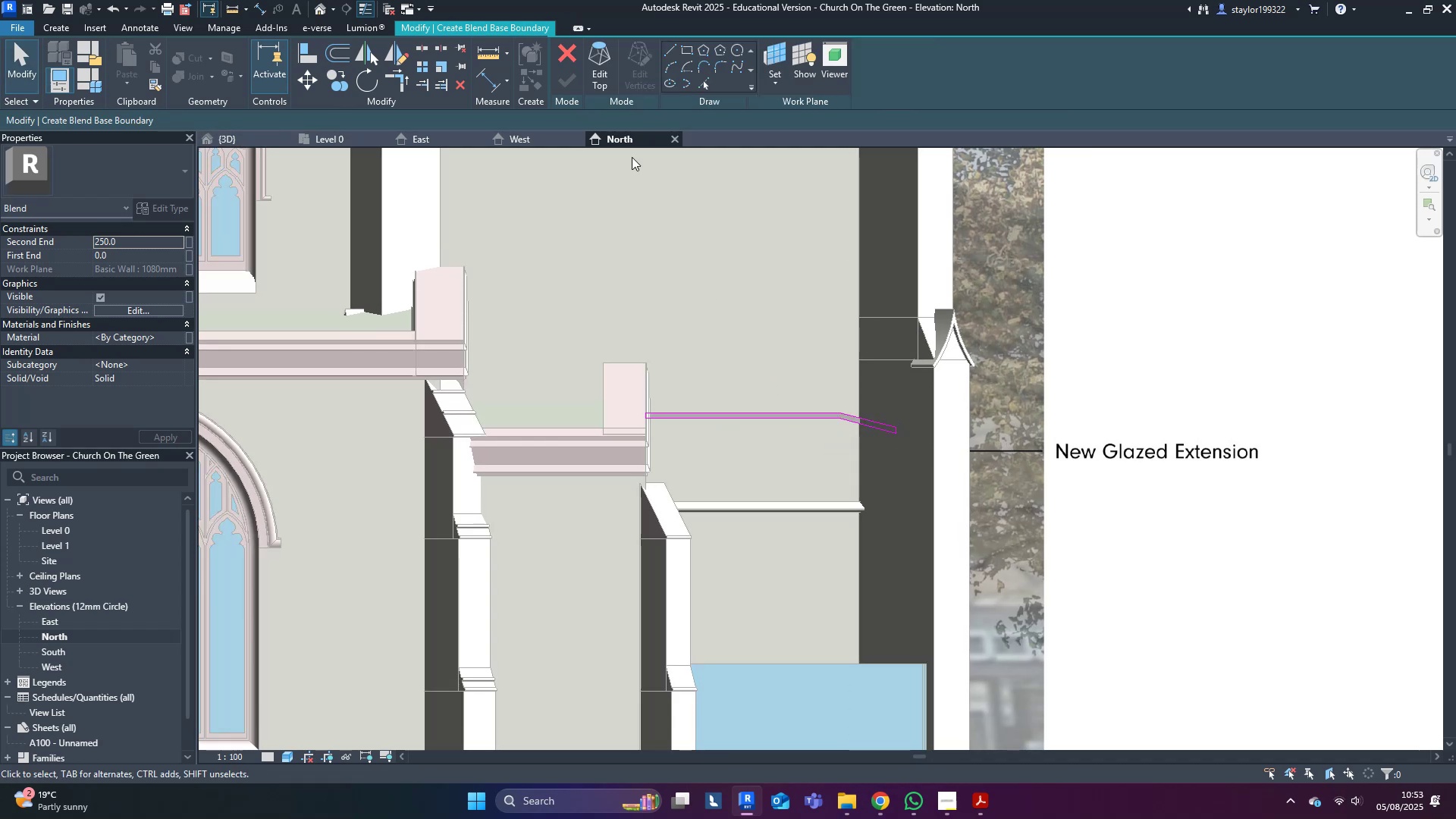 
middle_click([716, 181])
 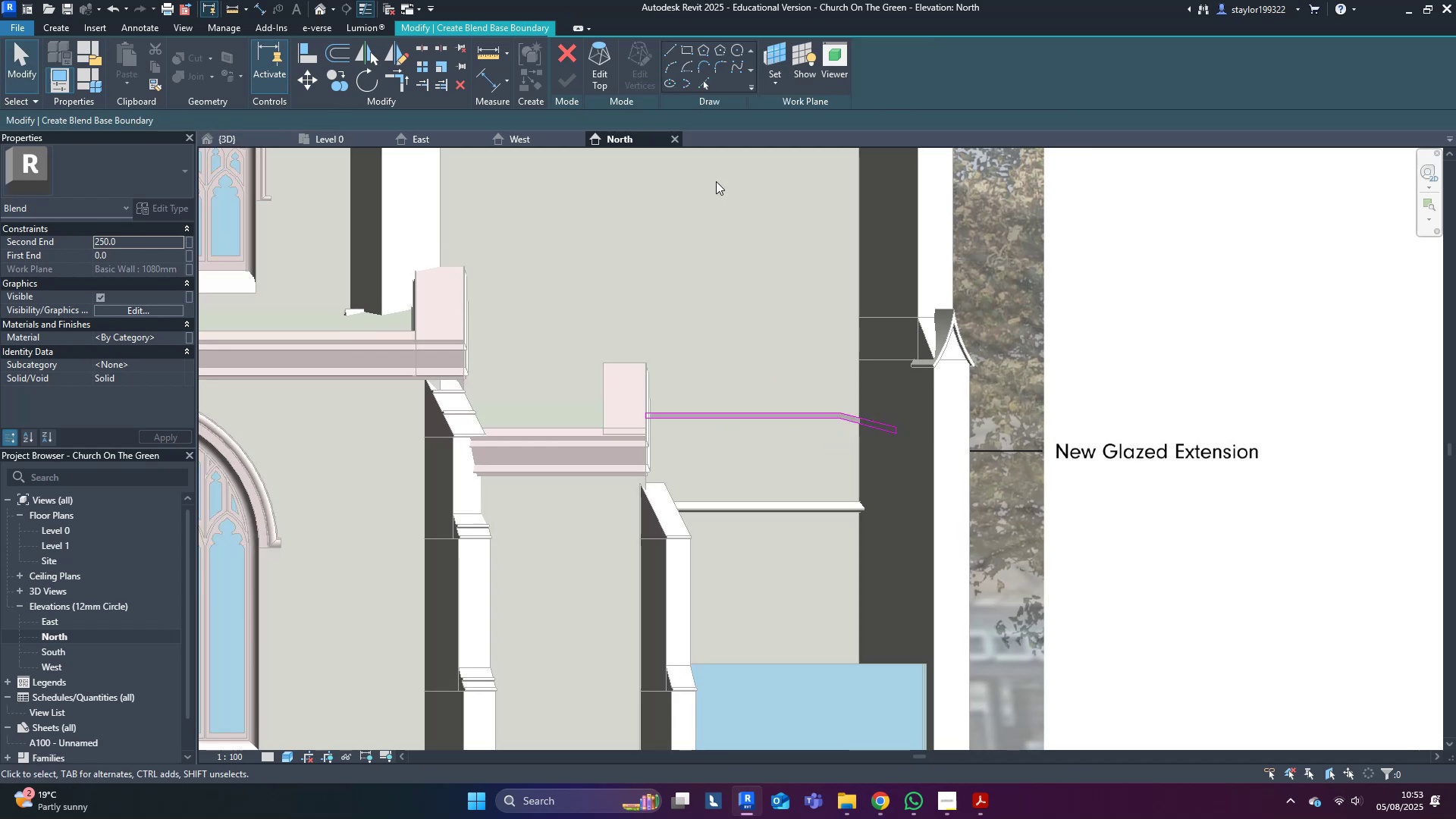 
type(wf)
 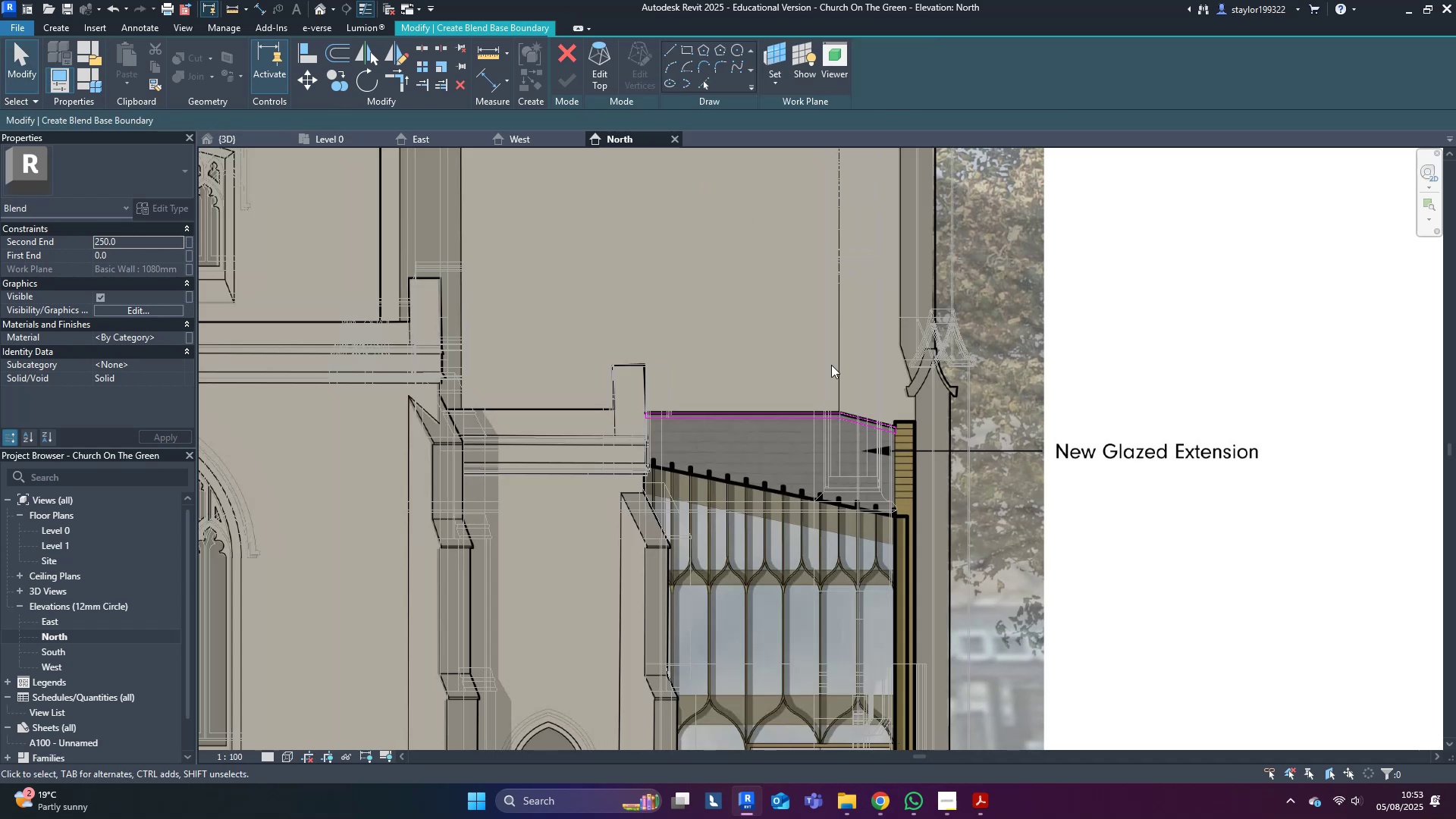 
left_click([604, 71])
 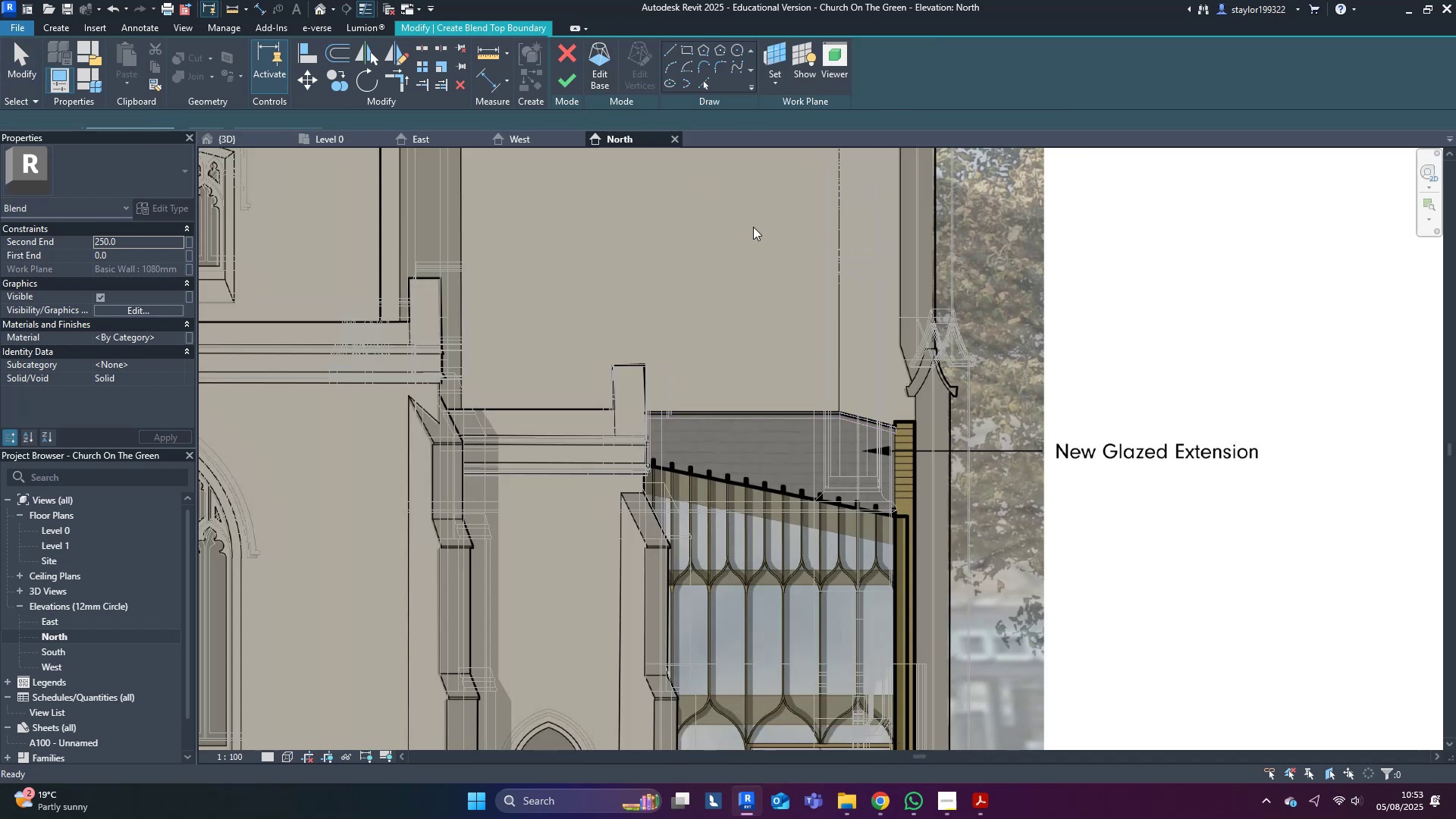 
scroll: coordinate [774, 484], scroll_direction: up, amount: 6.0
 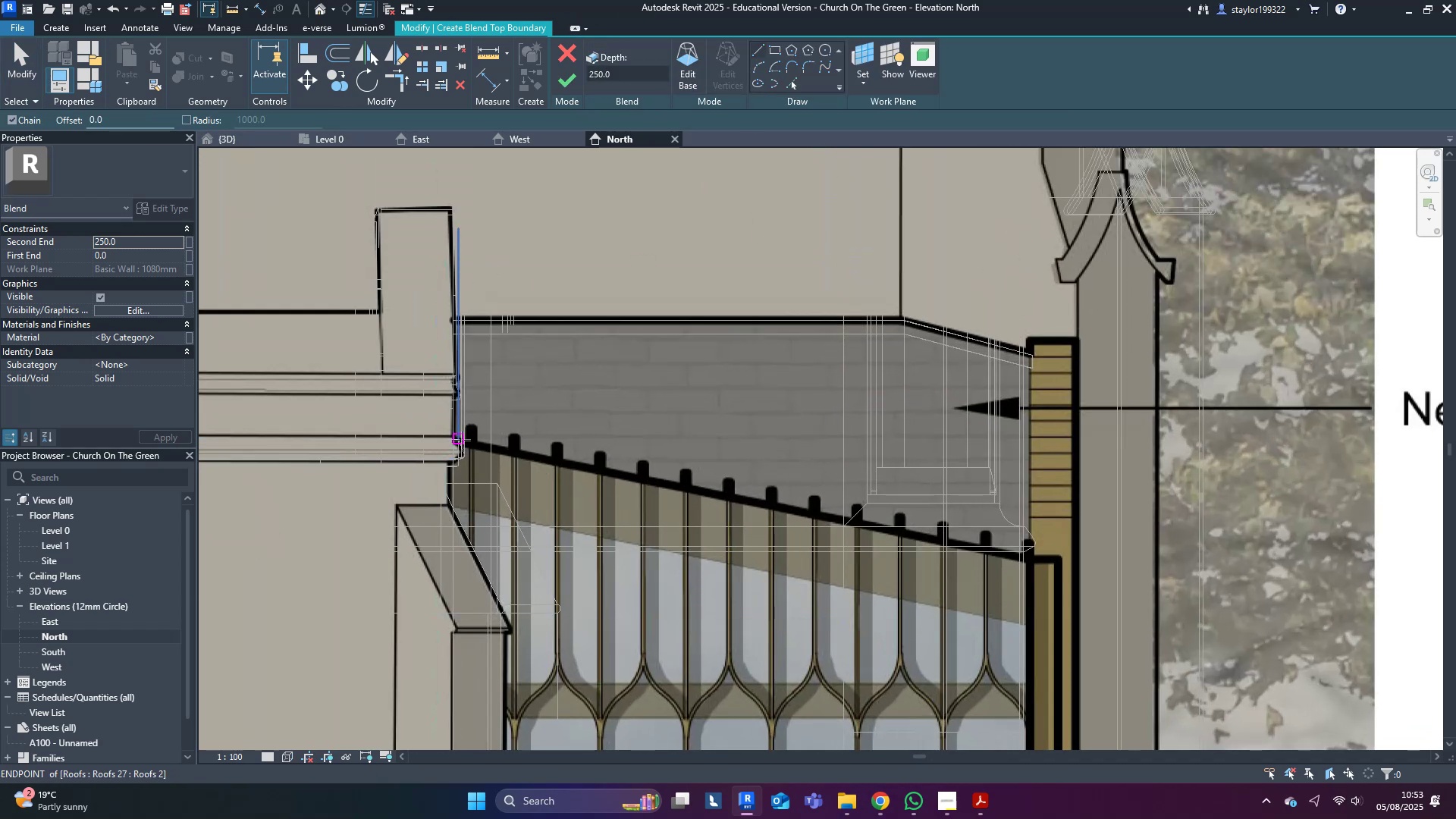 
type(sdwf)
 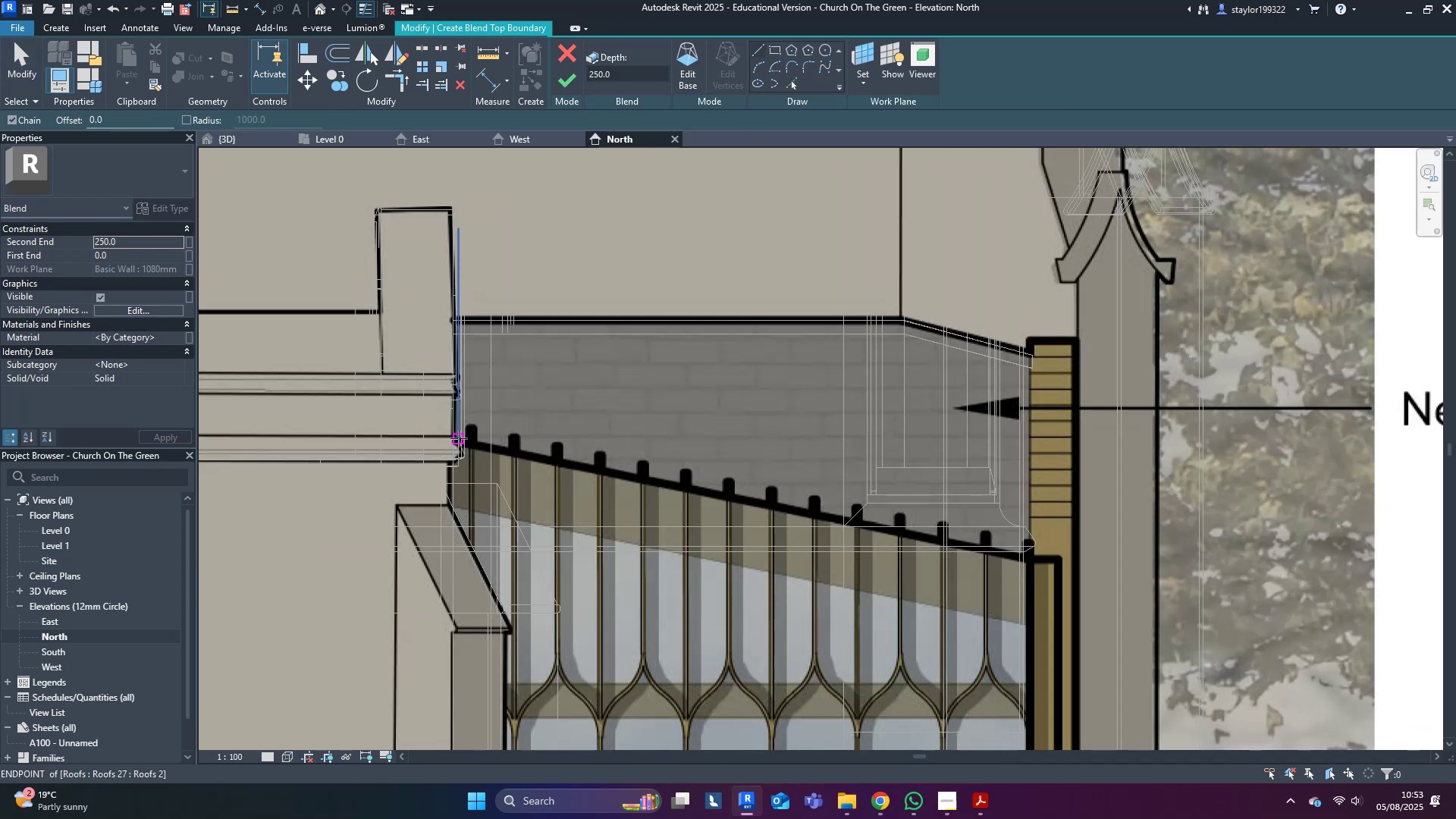 
left_click([459, 438])
 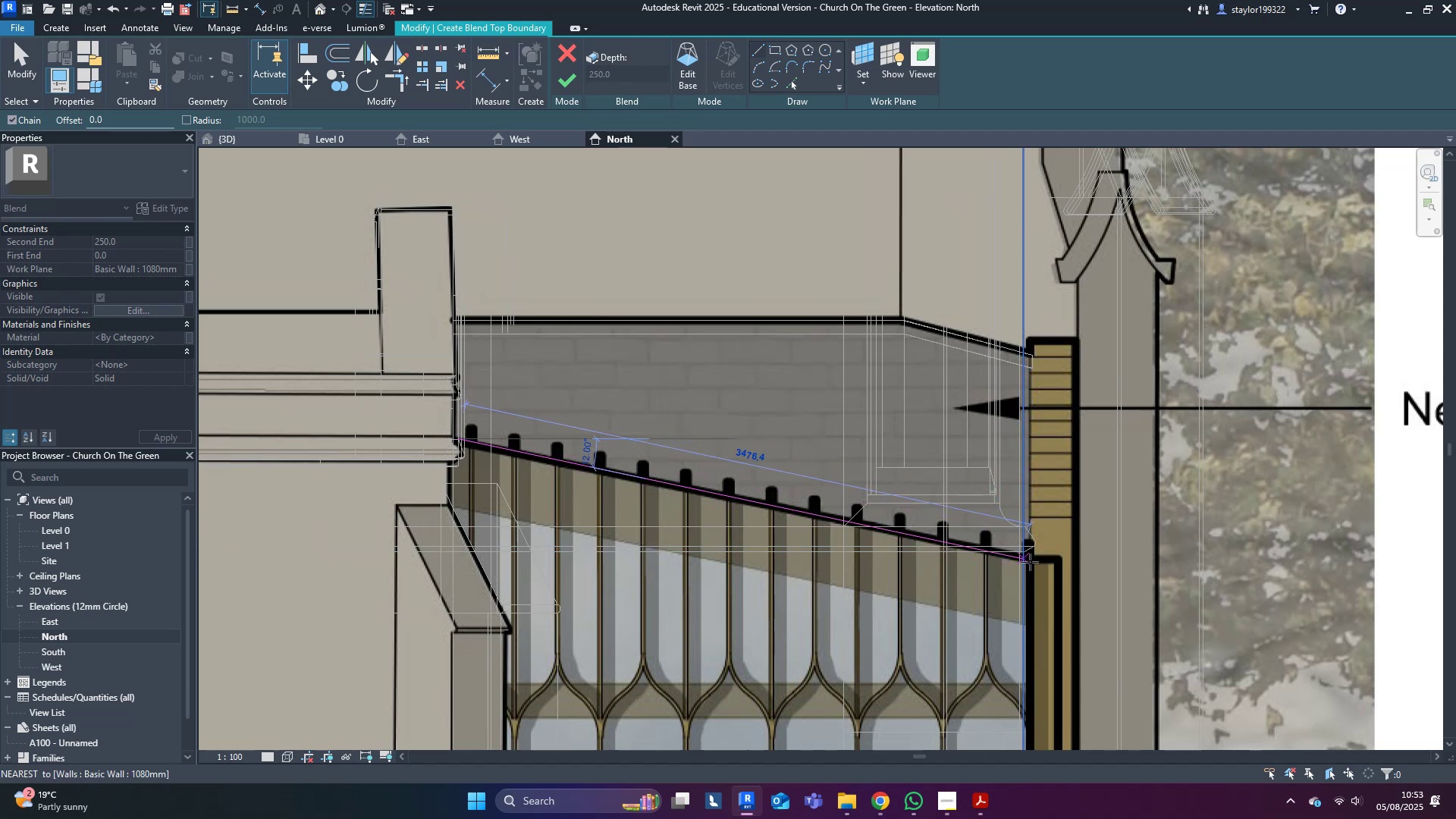 
left_click([1034, 562])
 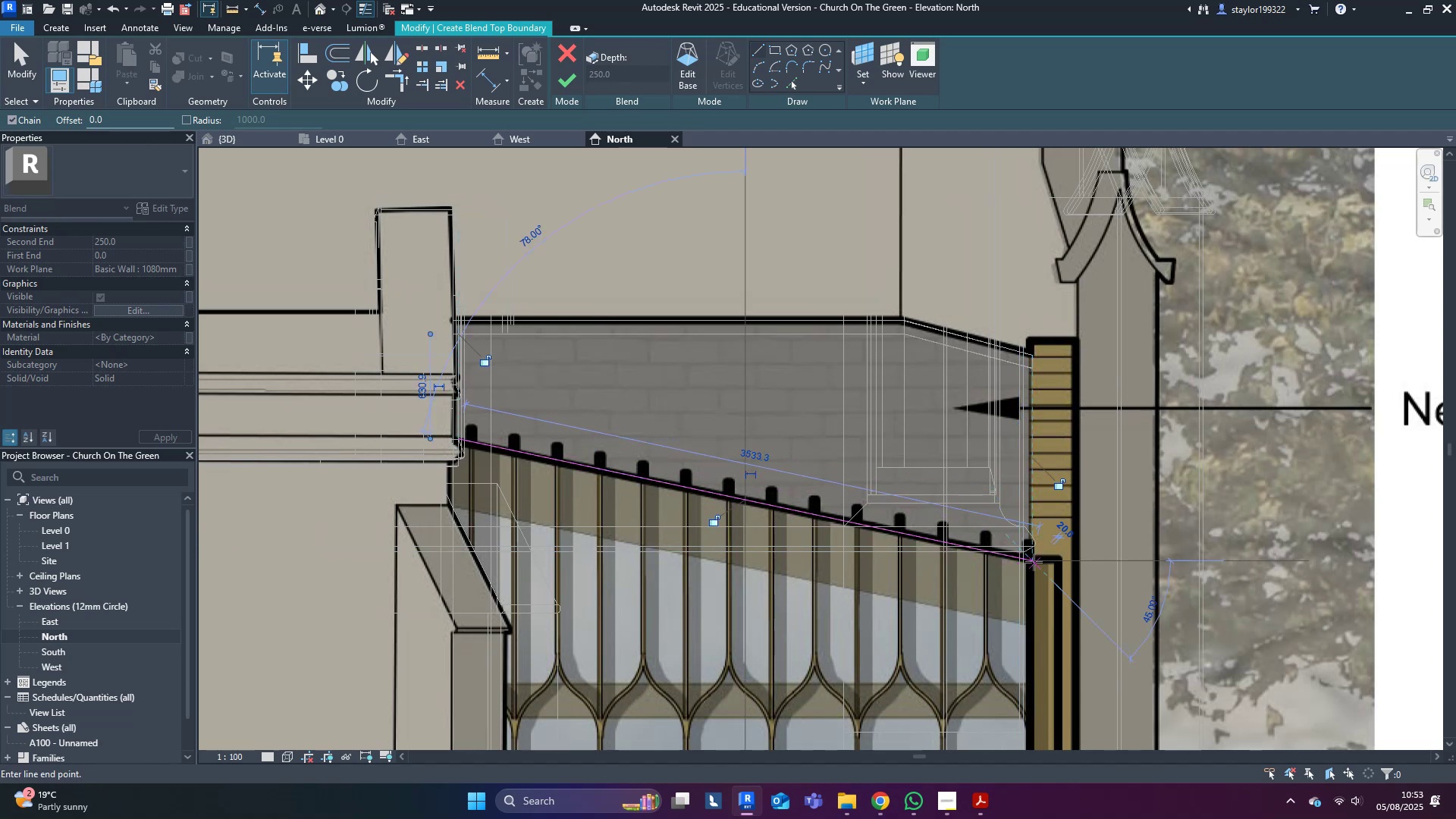 
type(sxd)
 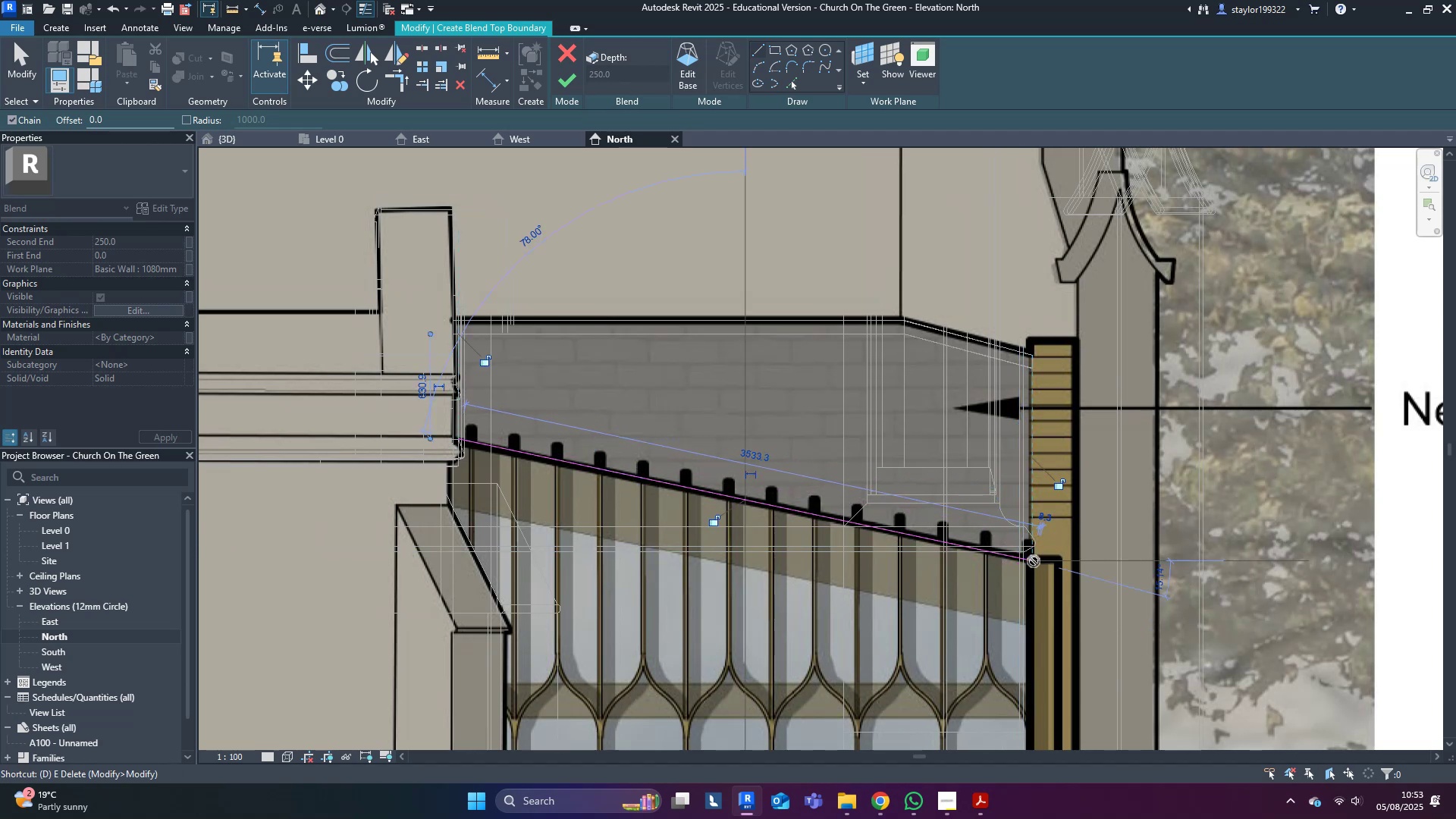 
middle_click([1034, 561])
 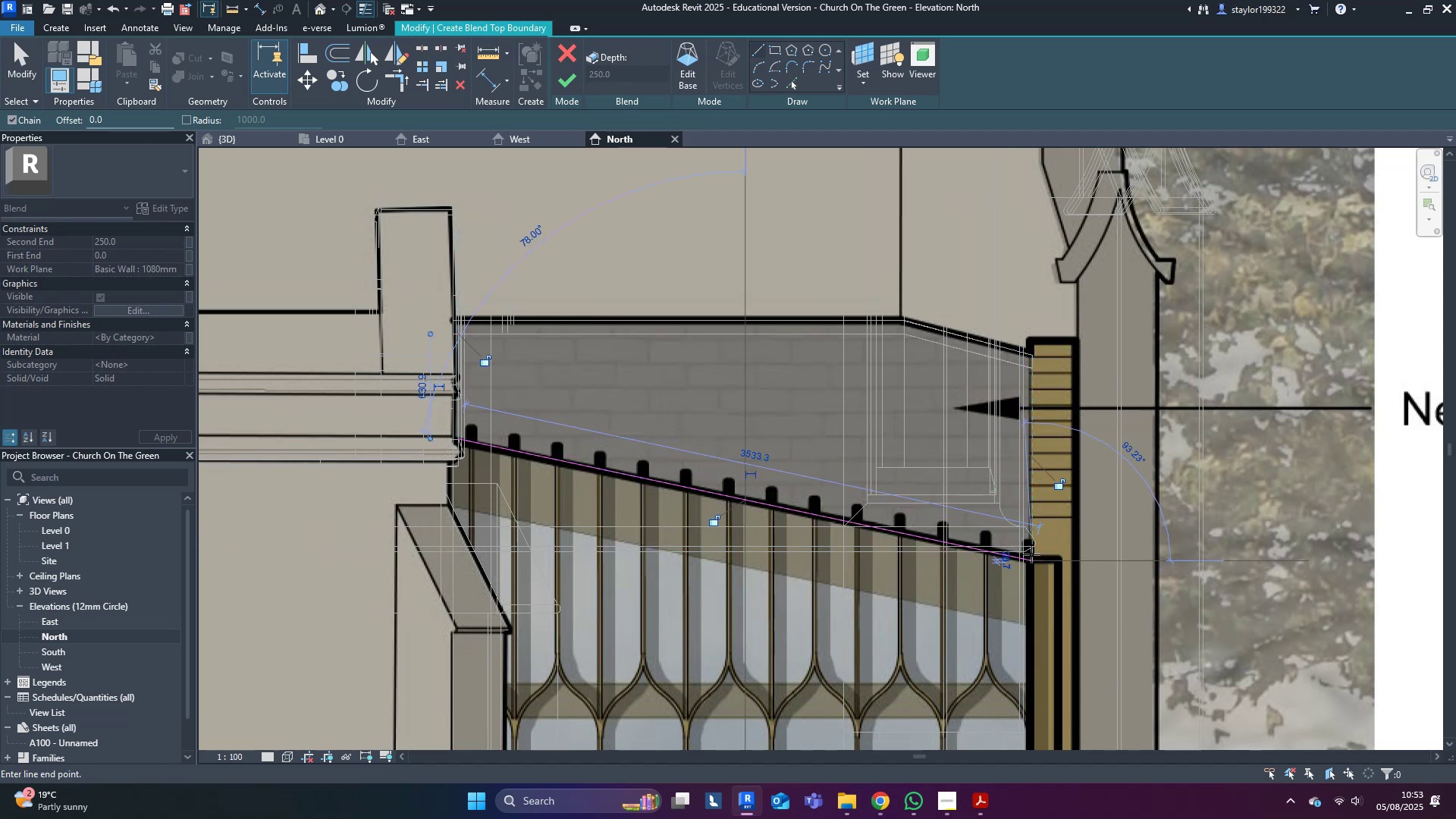 
key(D)
 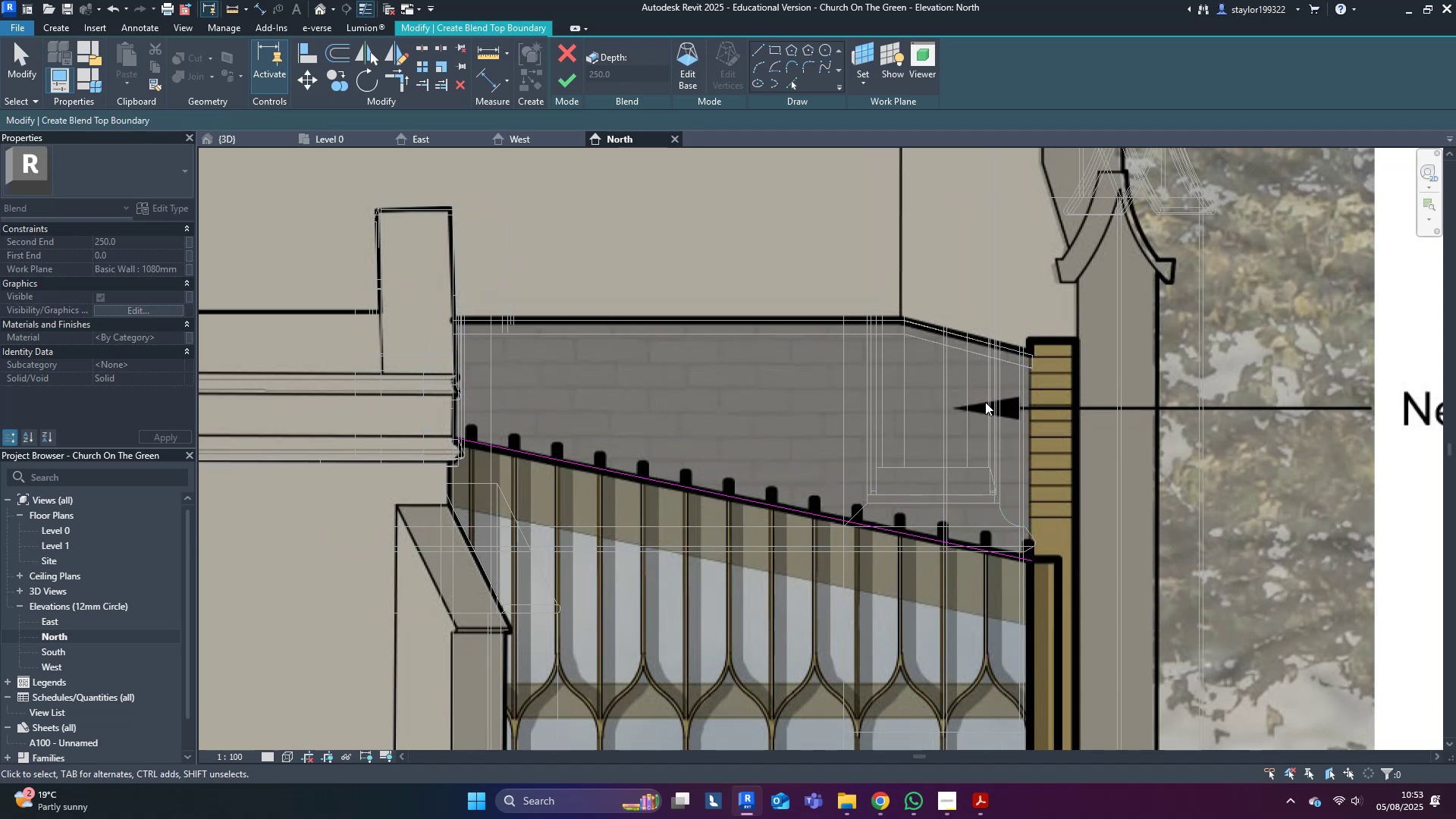 
scroll: coordinate [1125, 334], scroll_direction: up, amount: 9.0
 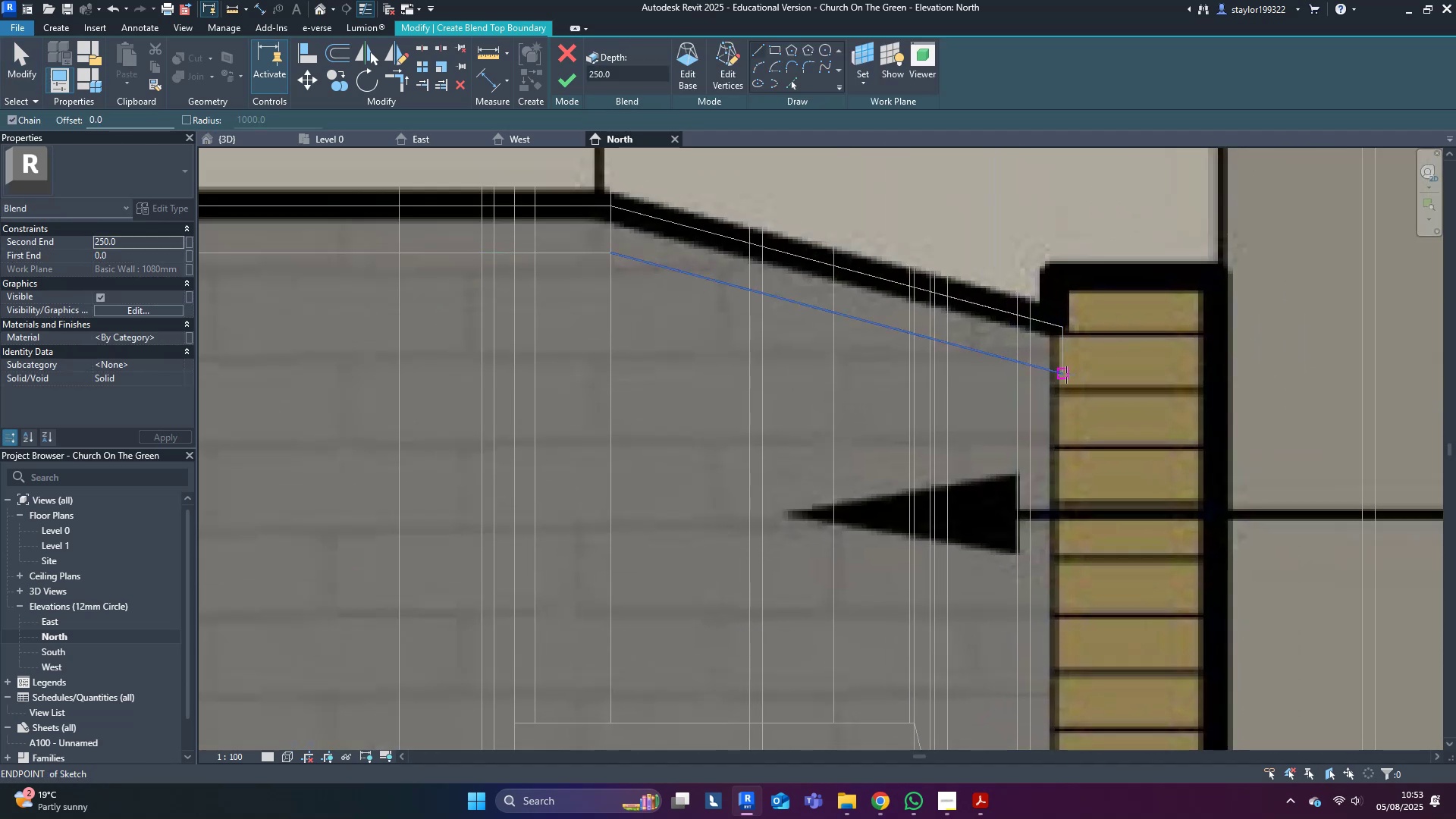 
left_click([1064, 374])
 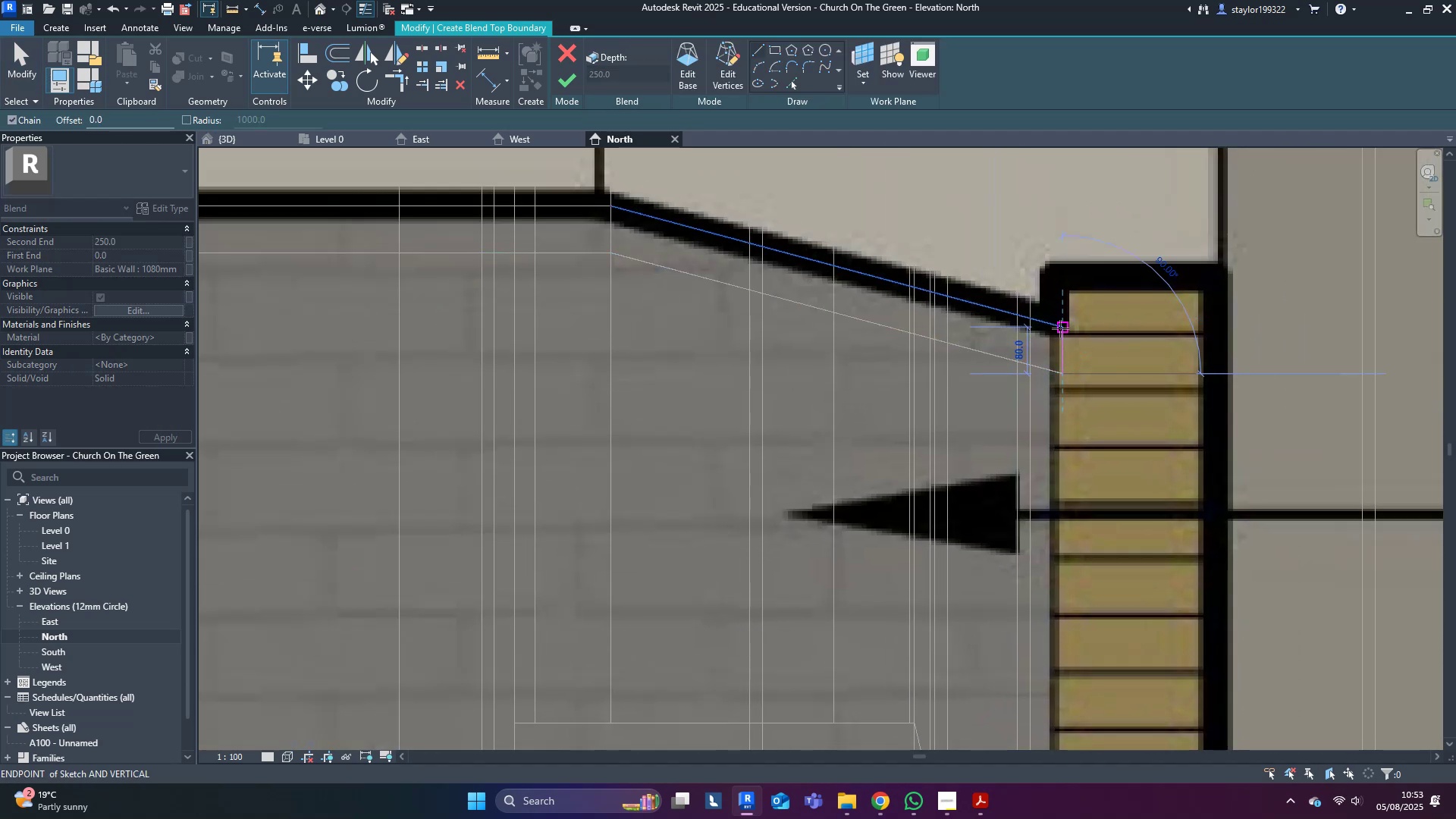 
key(Escape)
type(o80)
 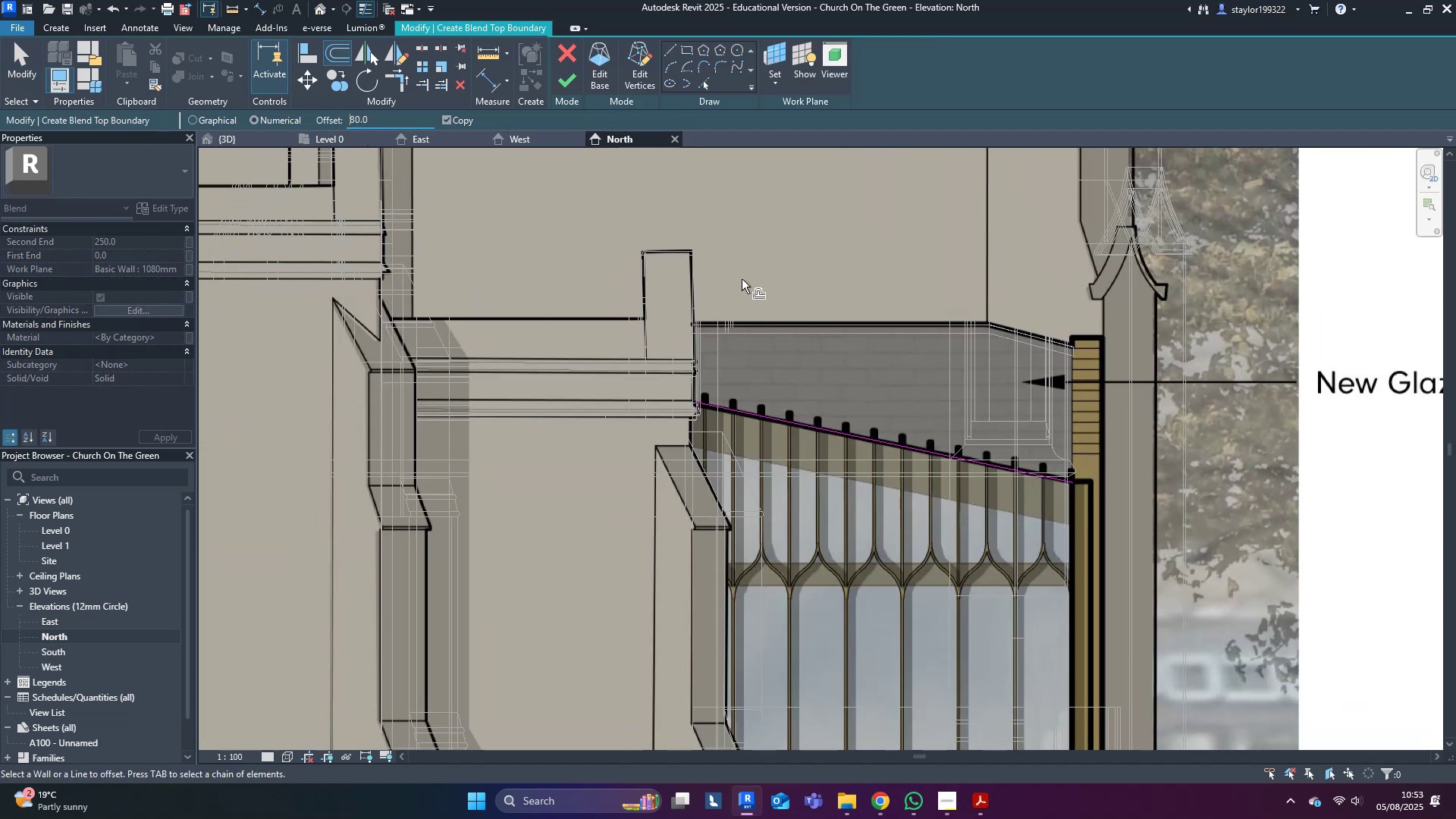 
scroll: coordinate [1039, 379], scroll_direction: down, amount: 12.0
 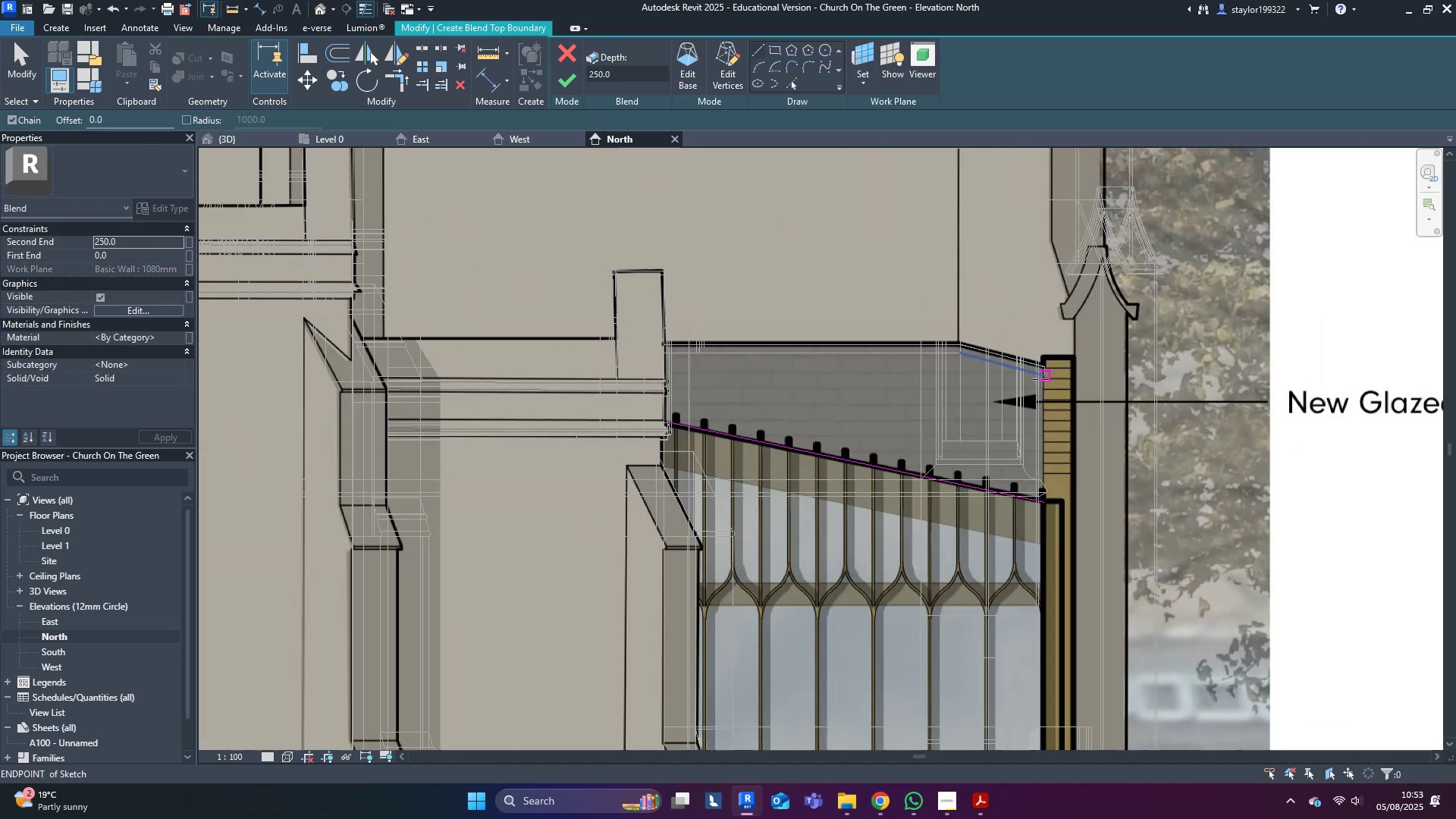 
hold_key(key=F, duration=29.09)
 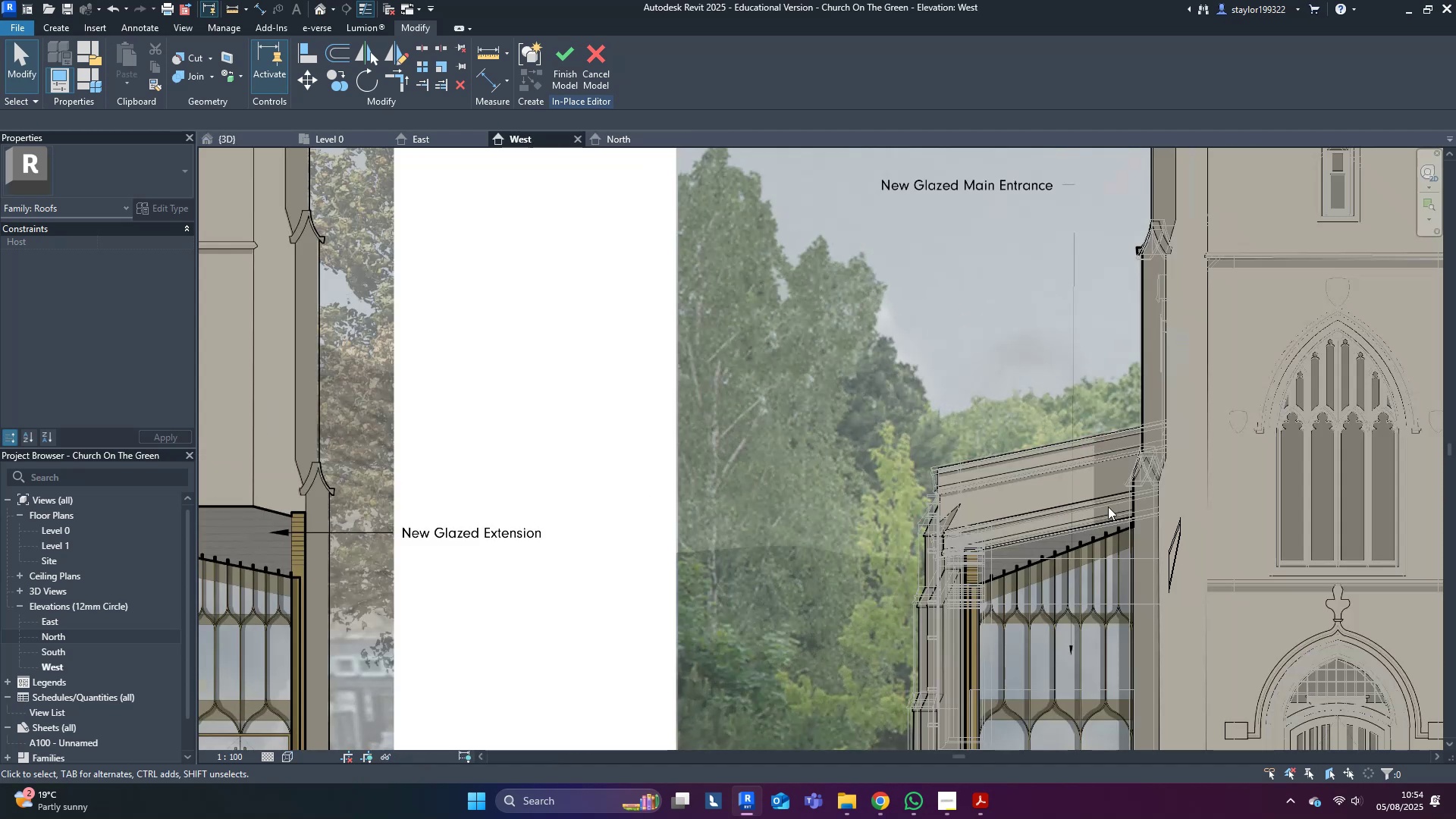 
key(Enter)
 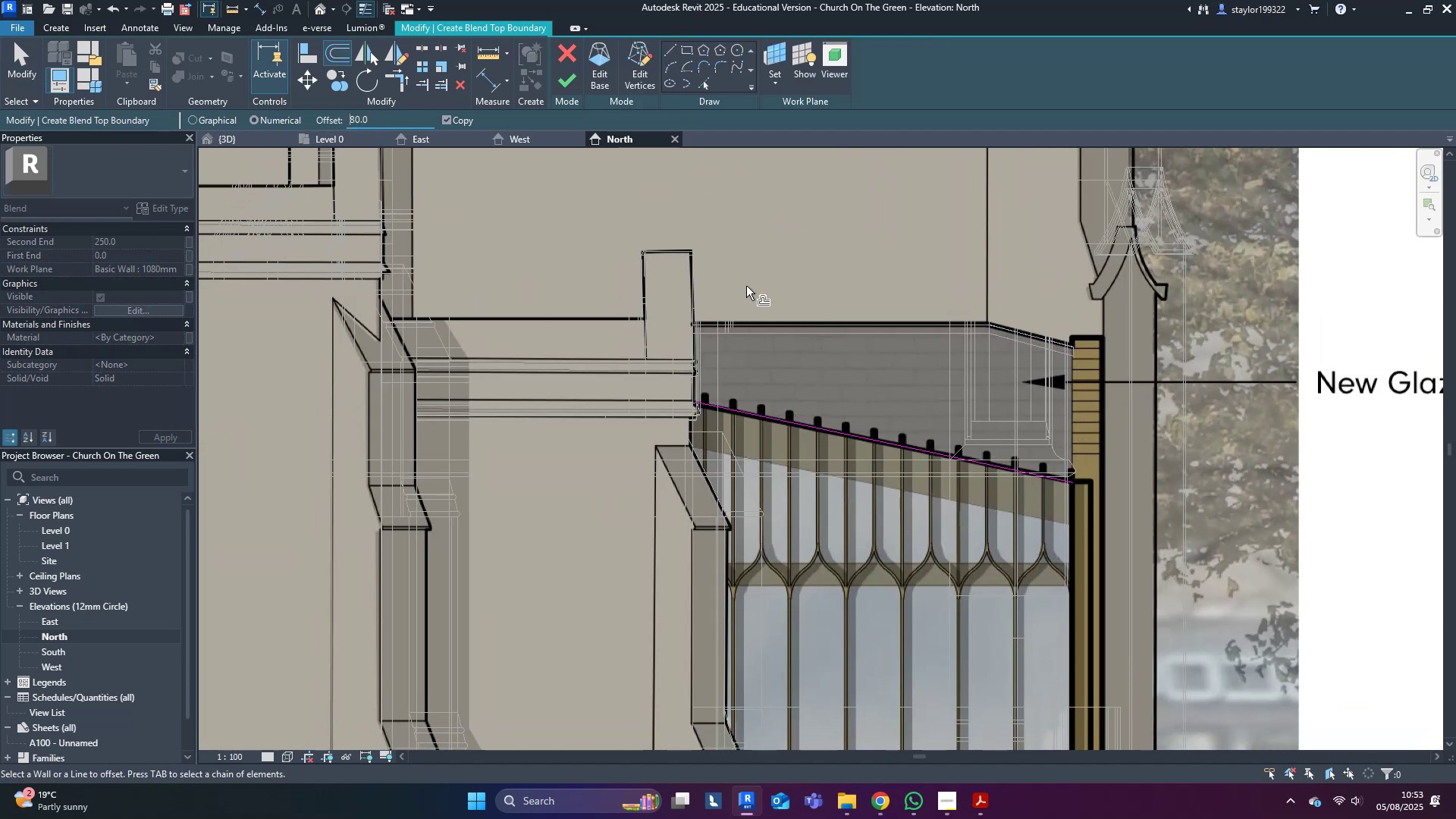 
middle_click([746, 286])
 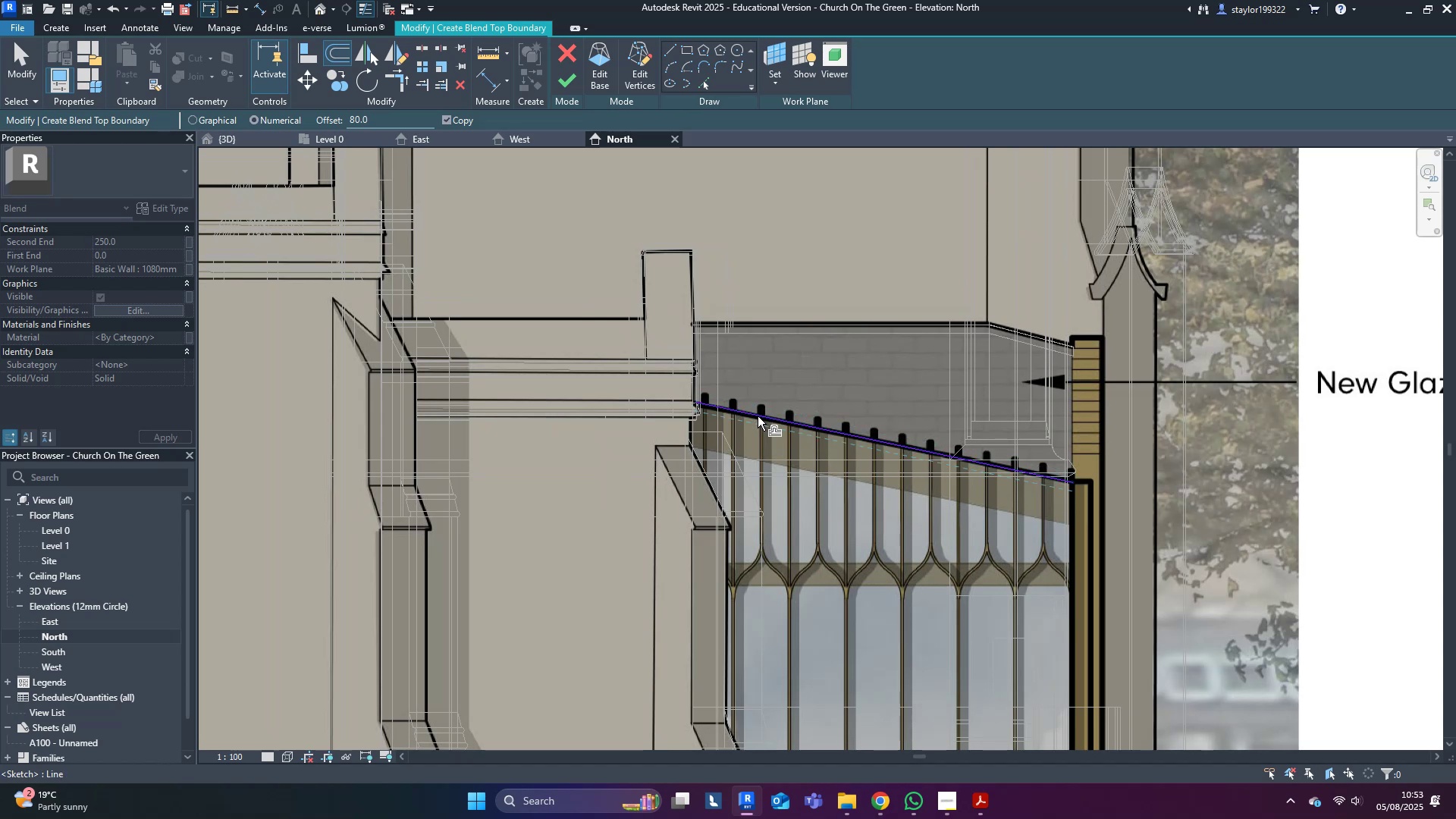 
left_click([758, 417])
 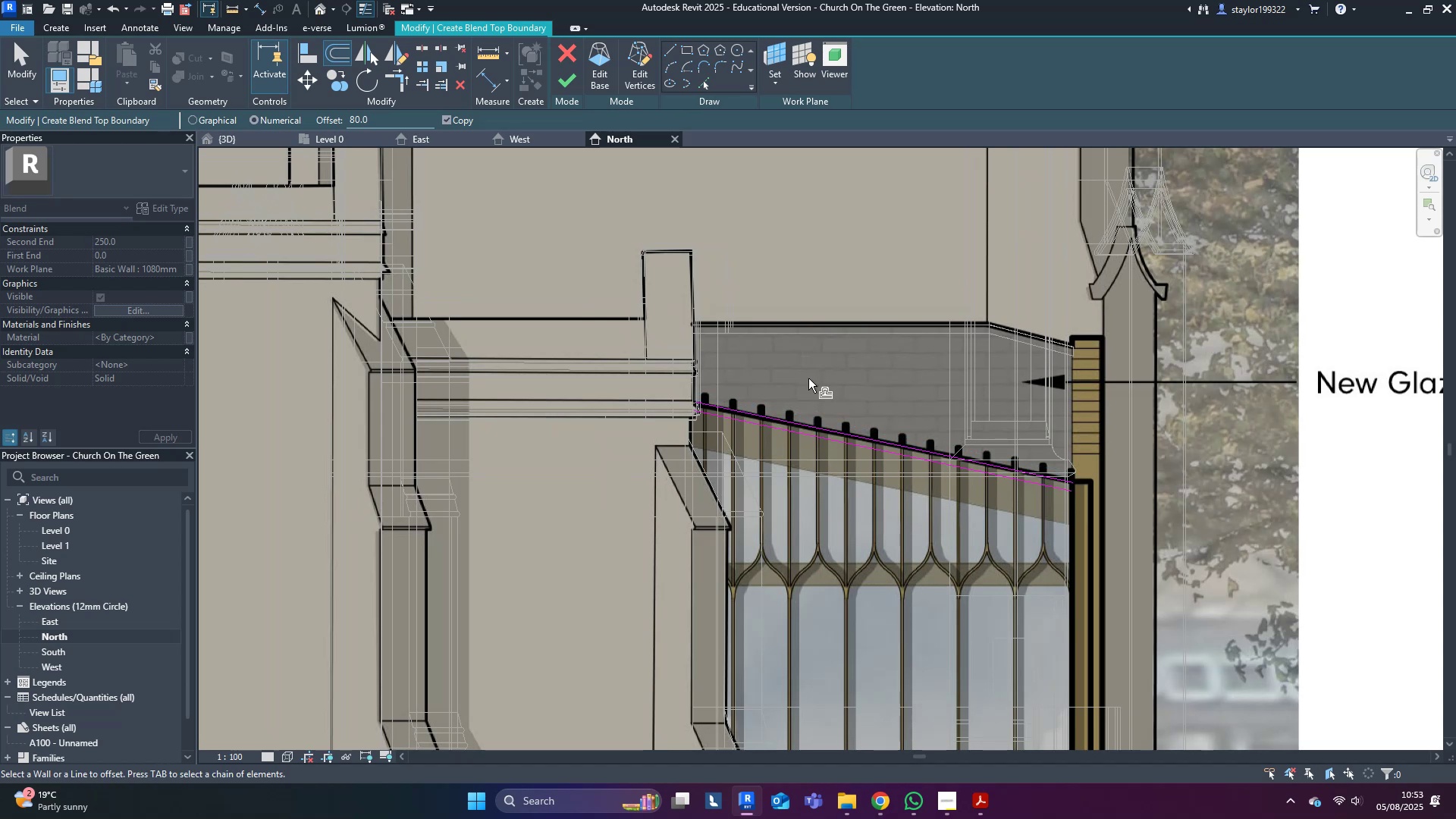 
middle_click([815, 372])
 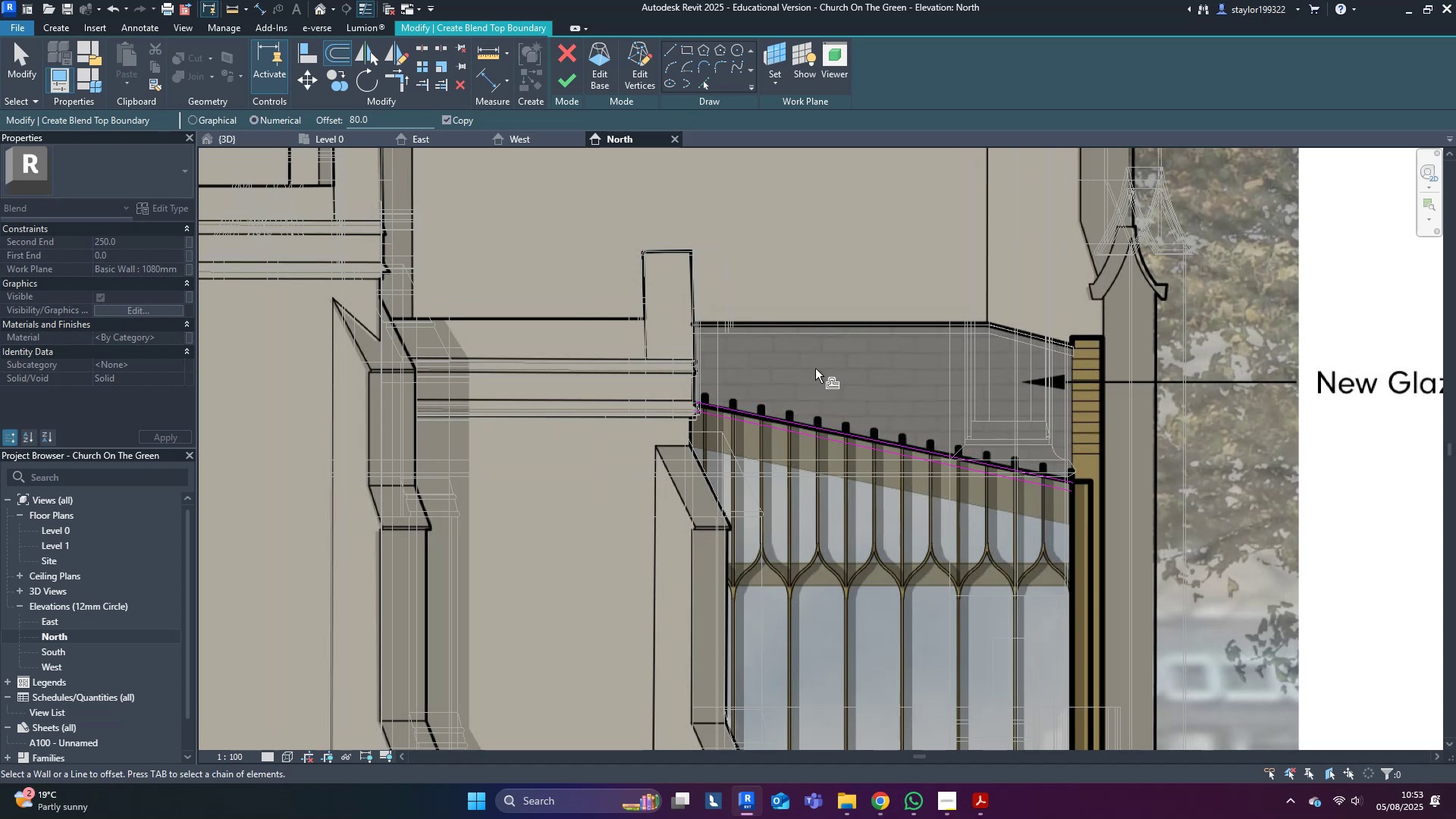 
type(sd)
 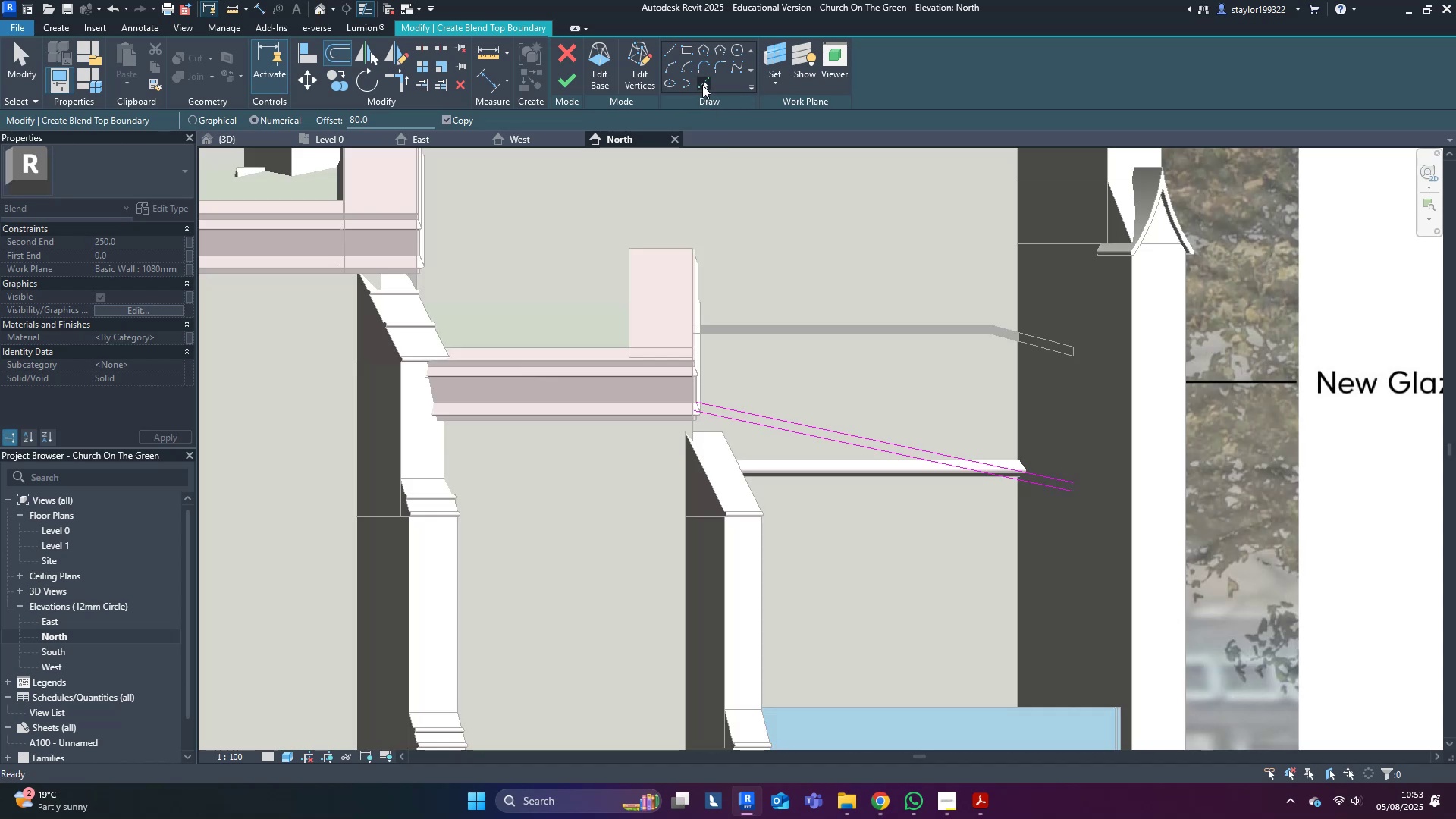 
scroll: coordinate [682, 338], scroll_direction: up, amount: 4.0
 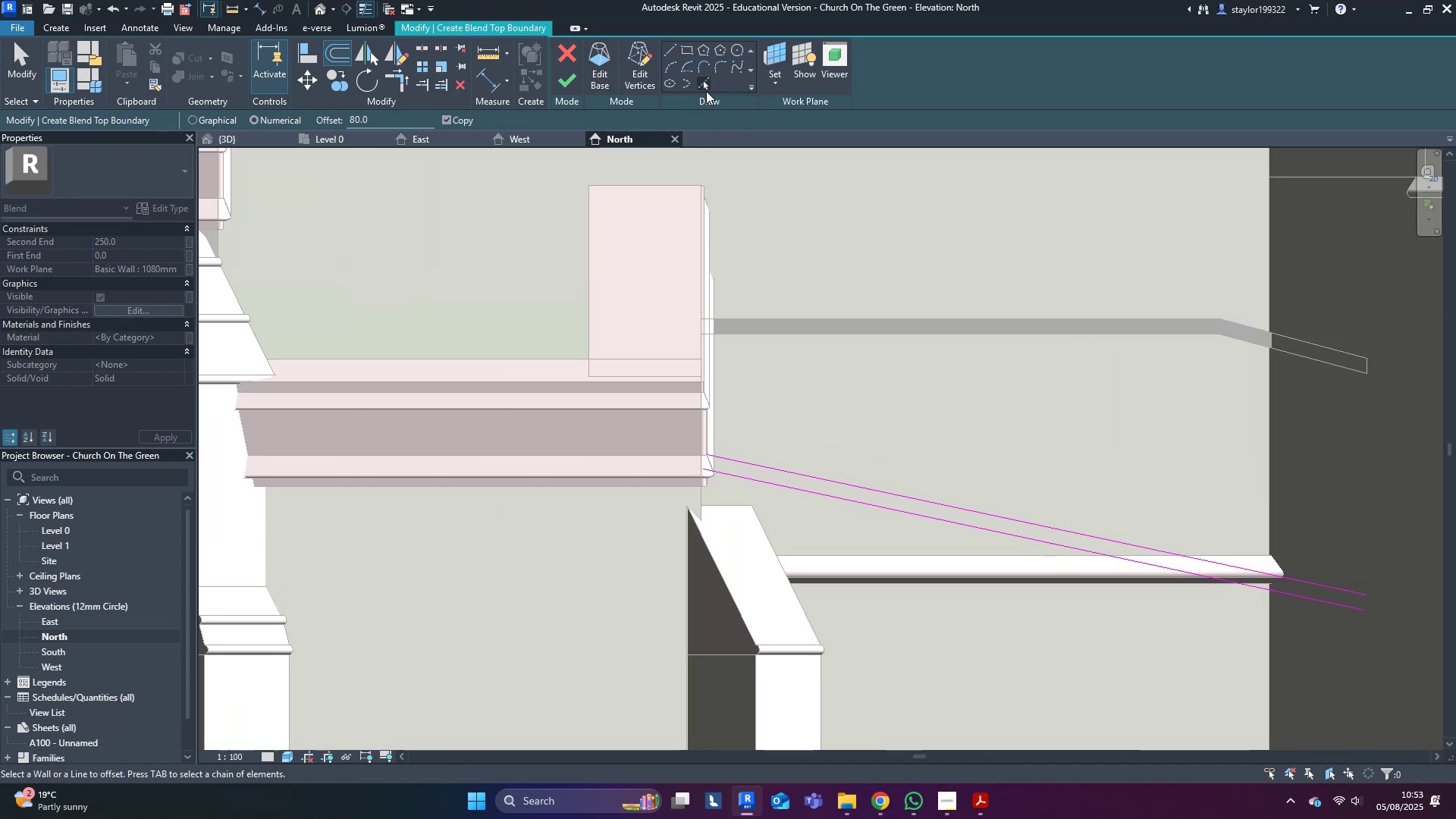 
double_click([702, 86])
 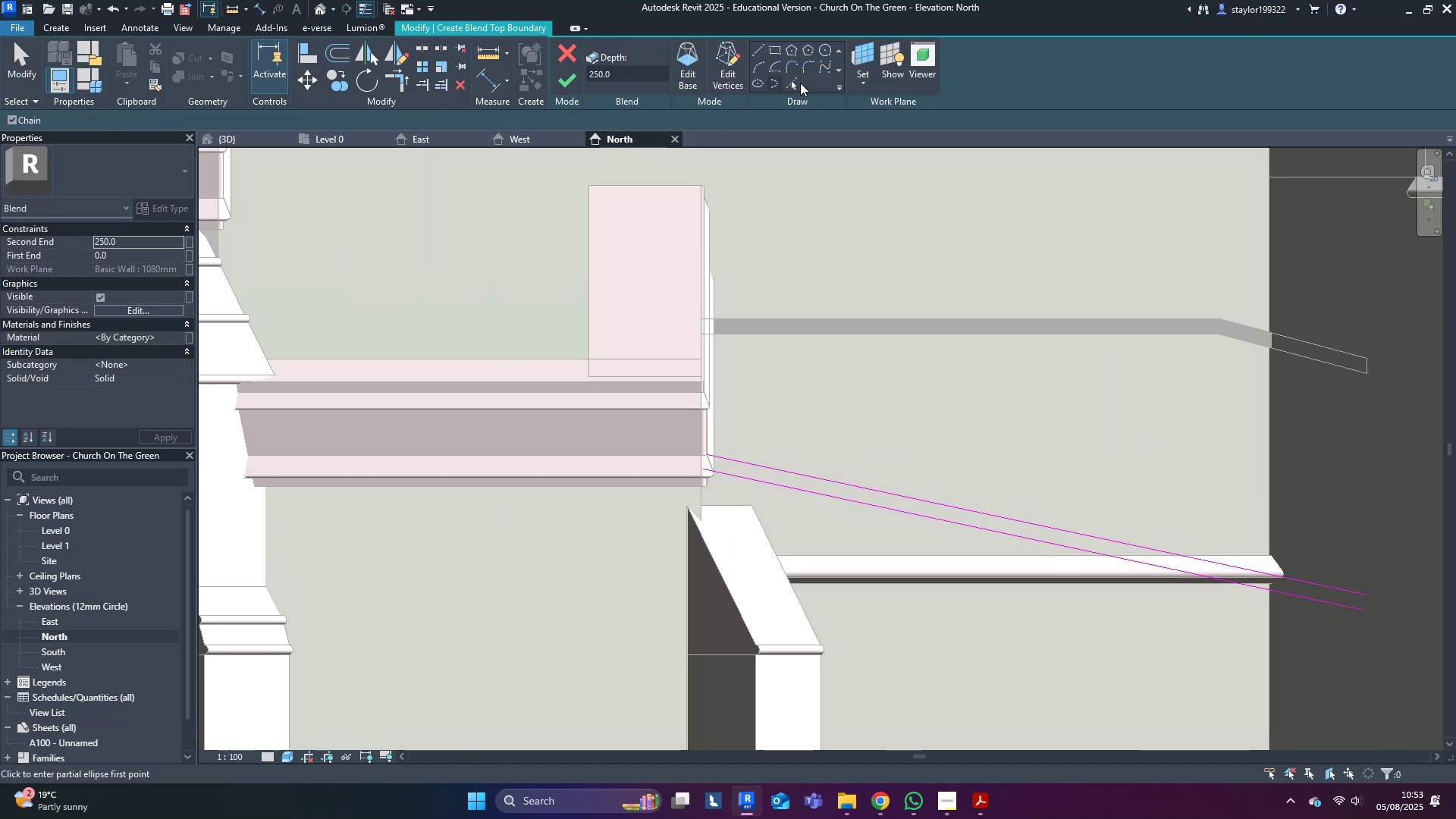 
double_click([795, 83])
 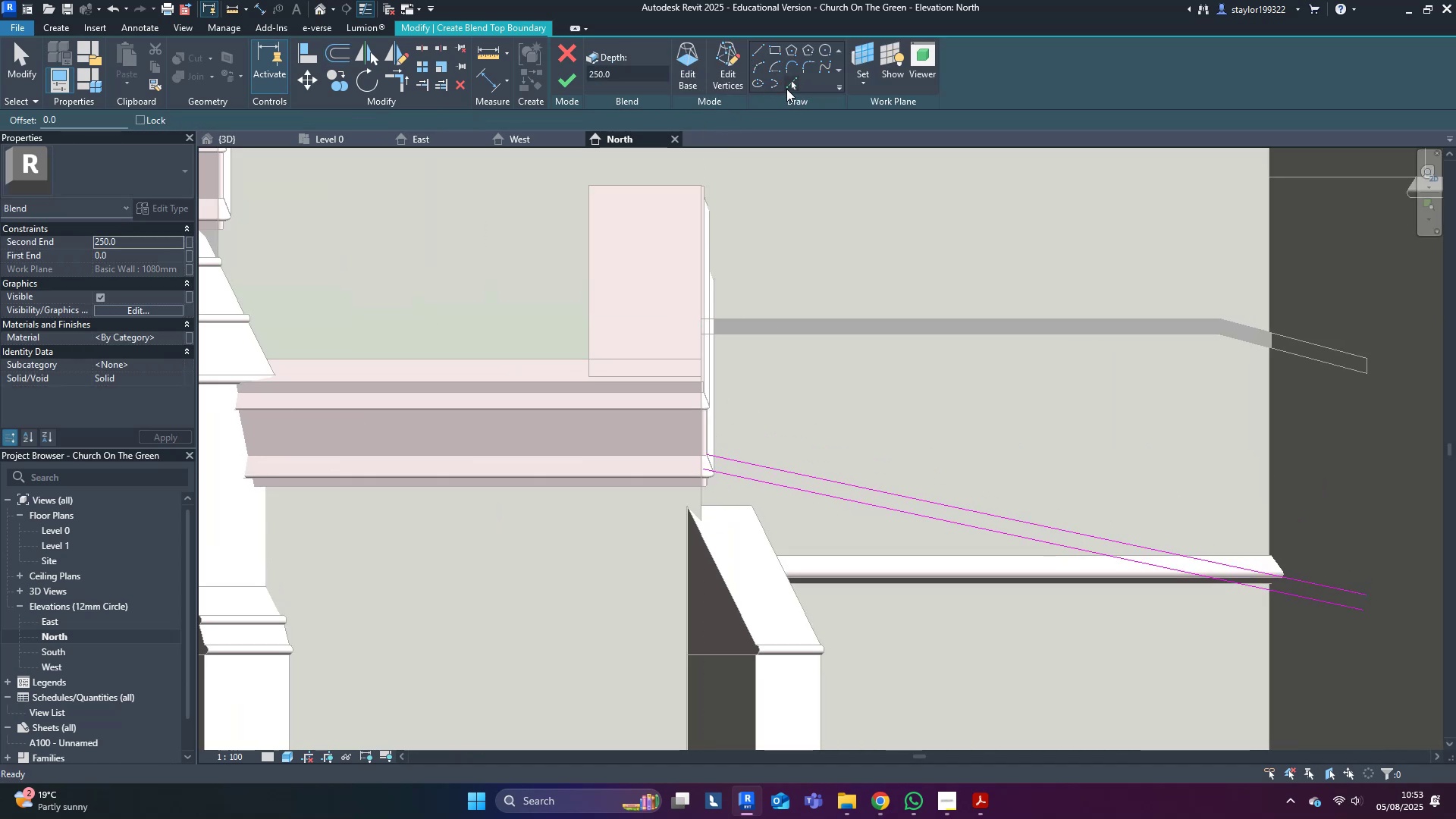 
left_click([786, 79])
 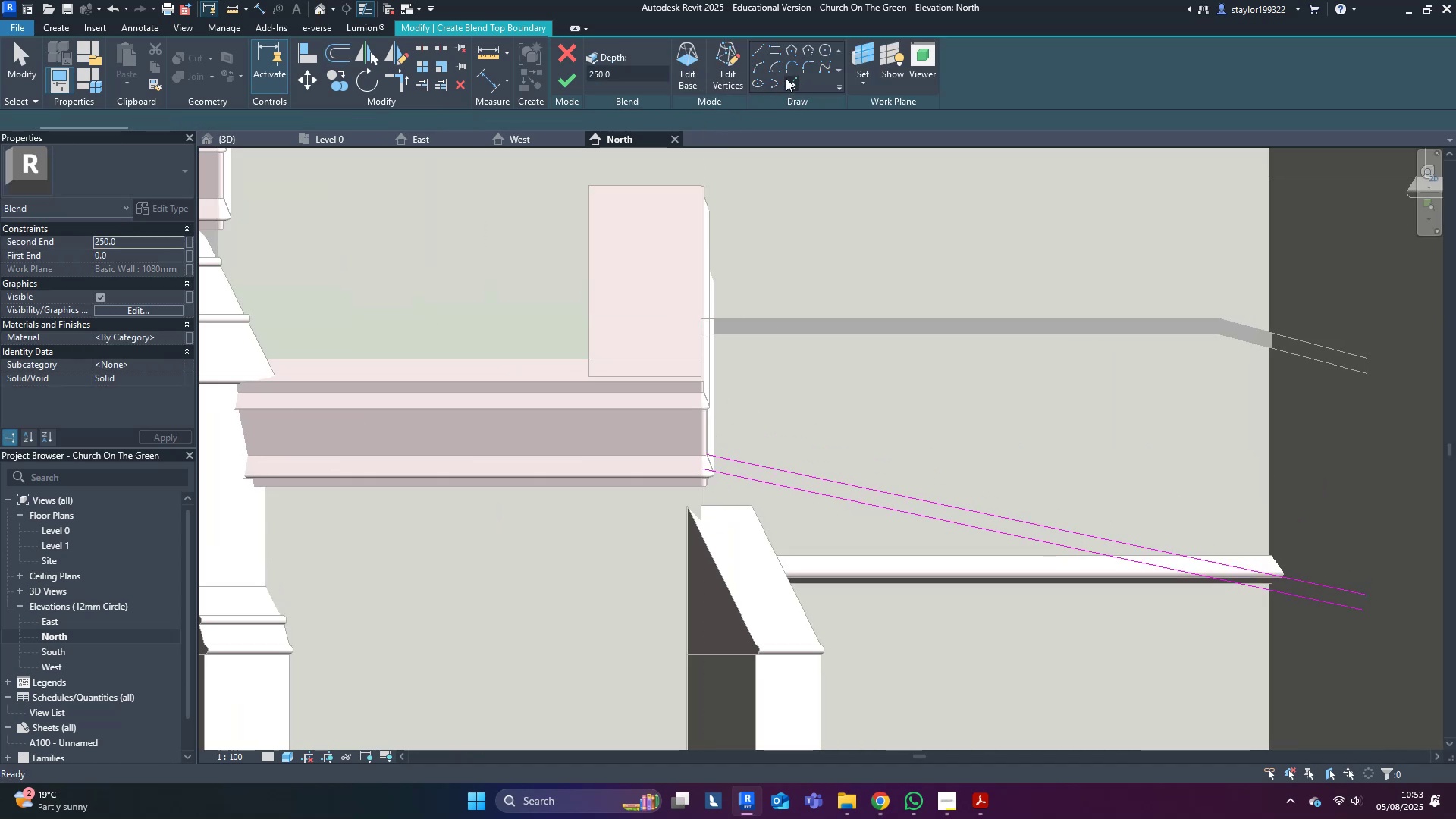 
scroll: coordinate [652, 473], scroll_direction: up, amount: 3.0
 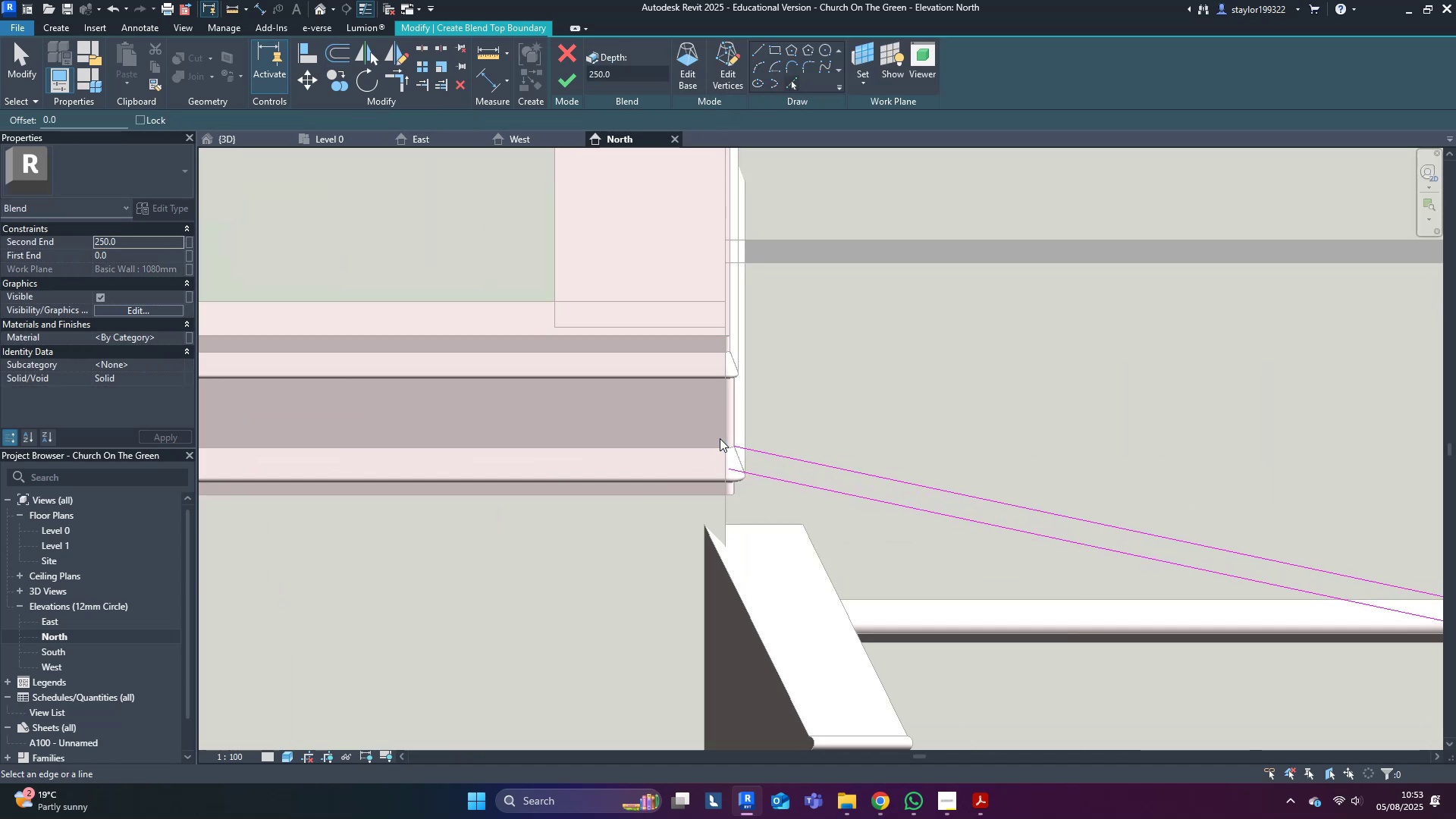 
double_click([725, 440])
 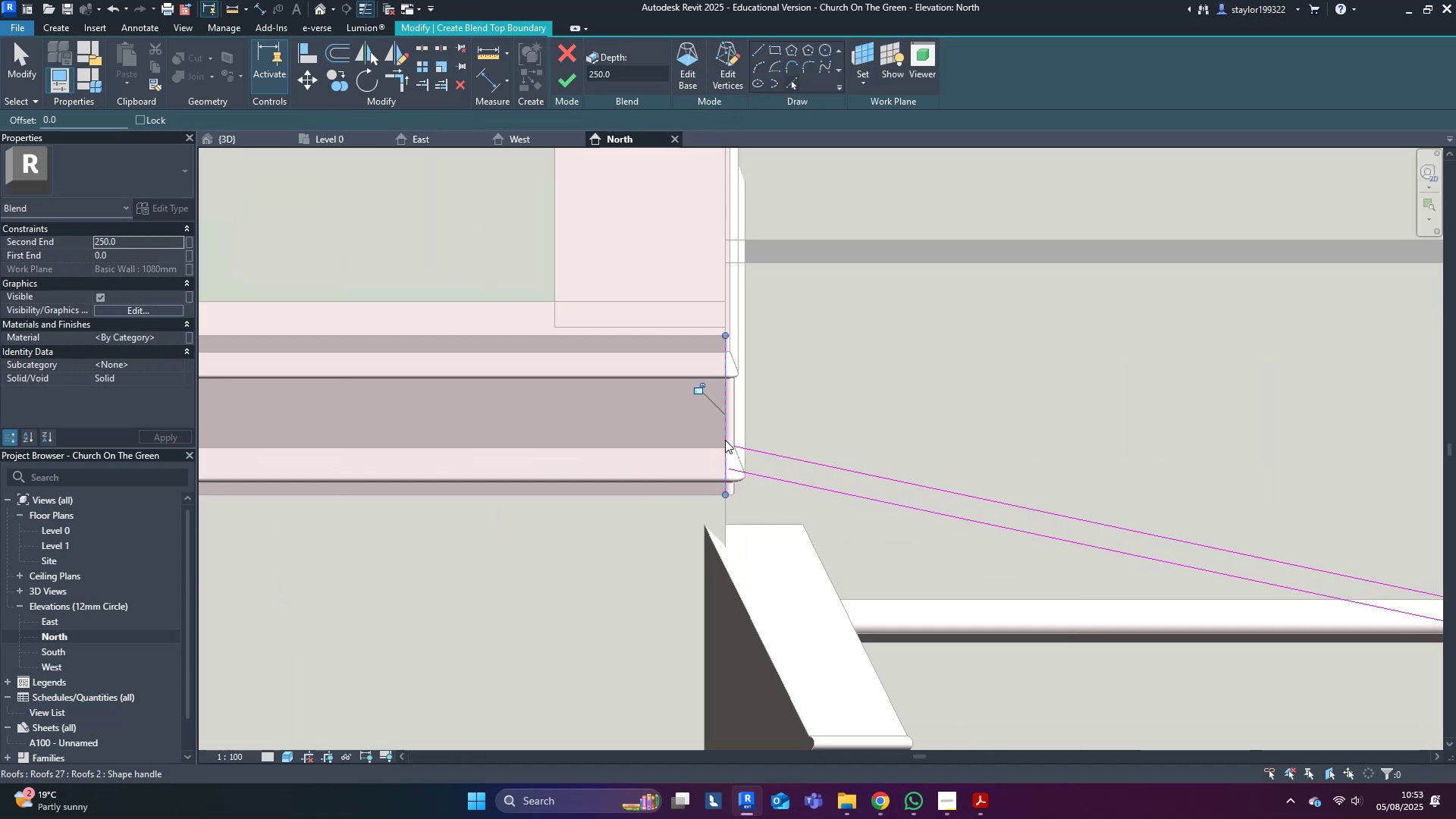 
type(tr)
 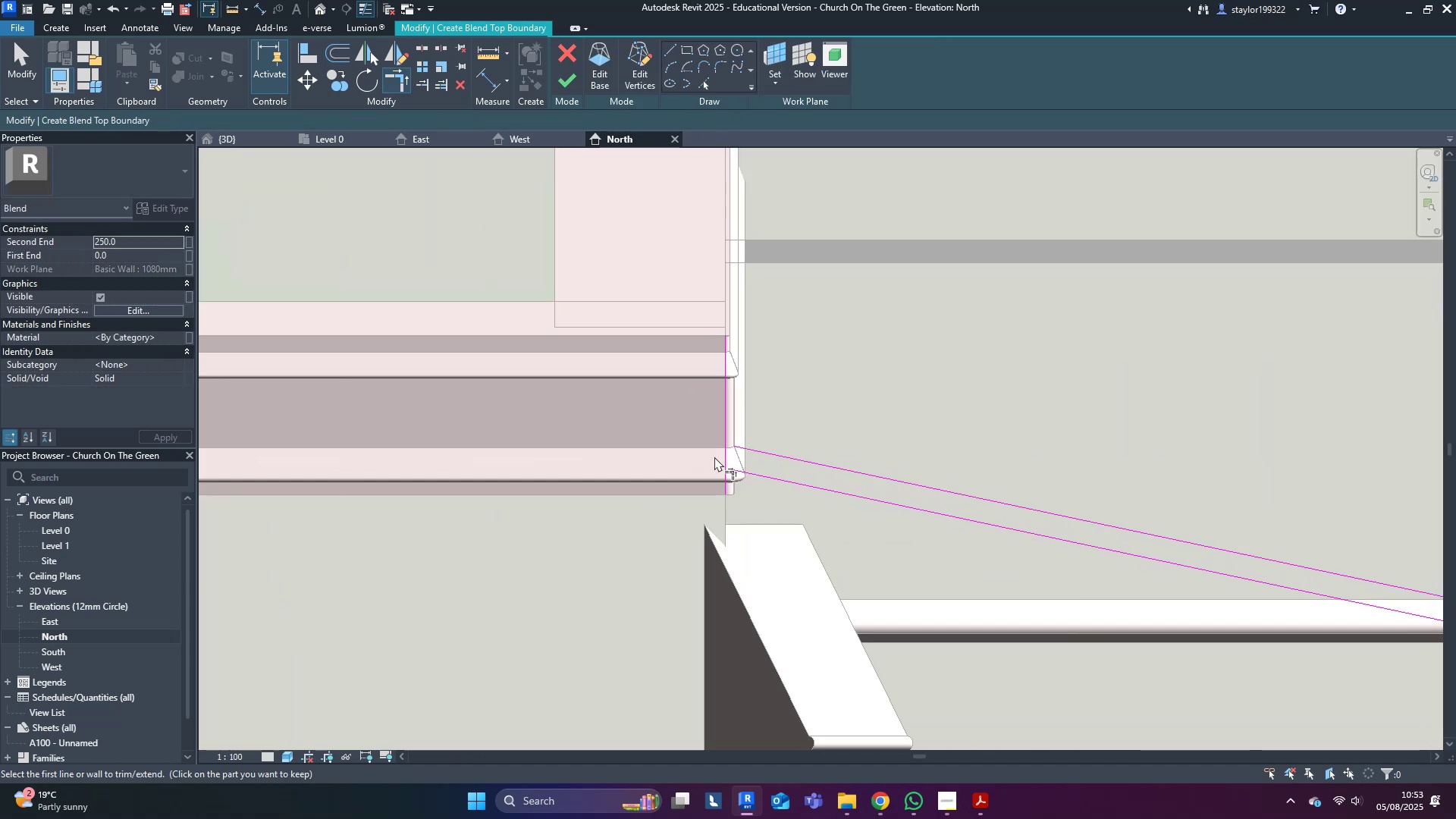 
double_click([723, 455])
 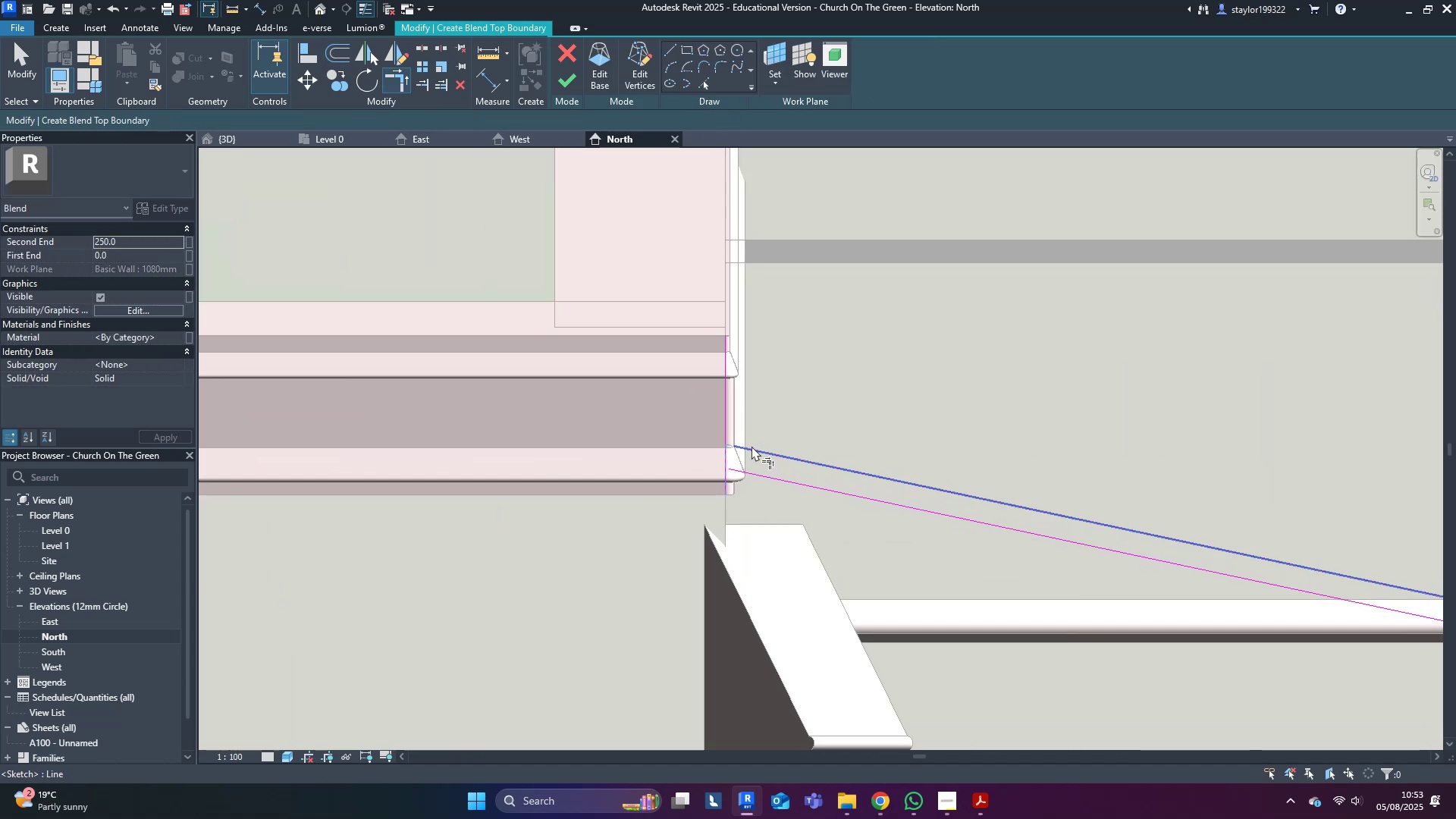 
triple_click([752, 446])
 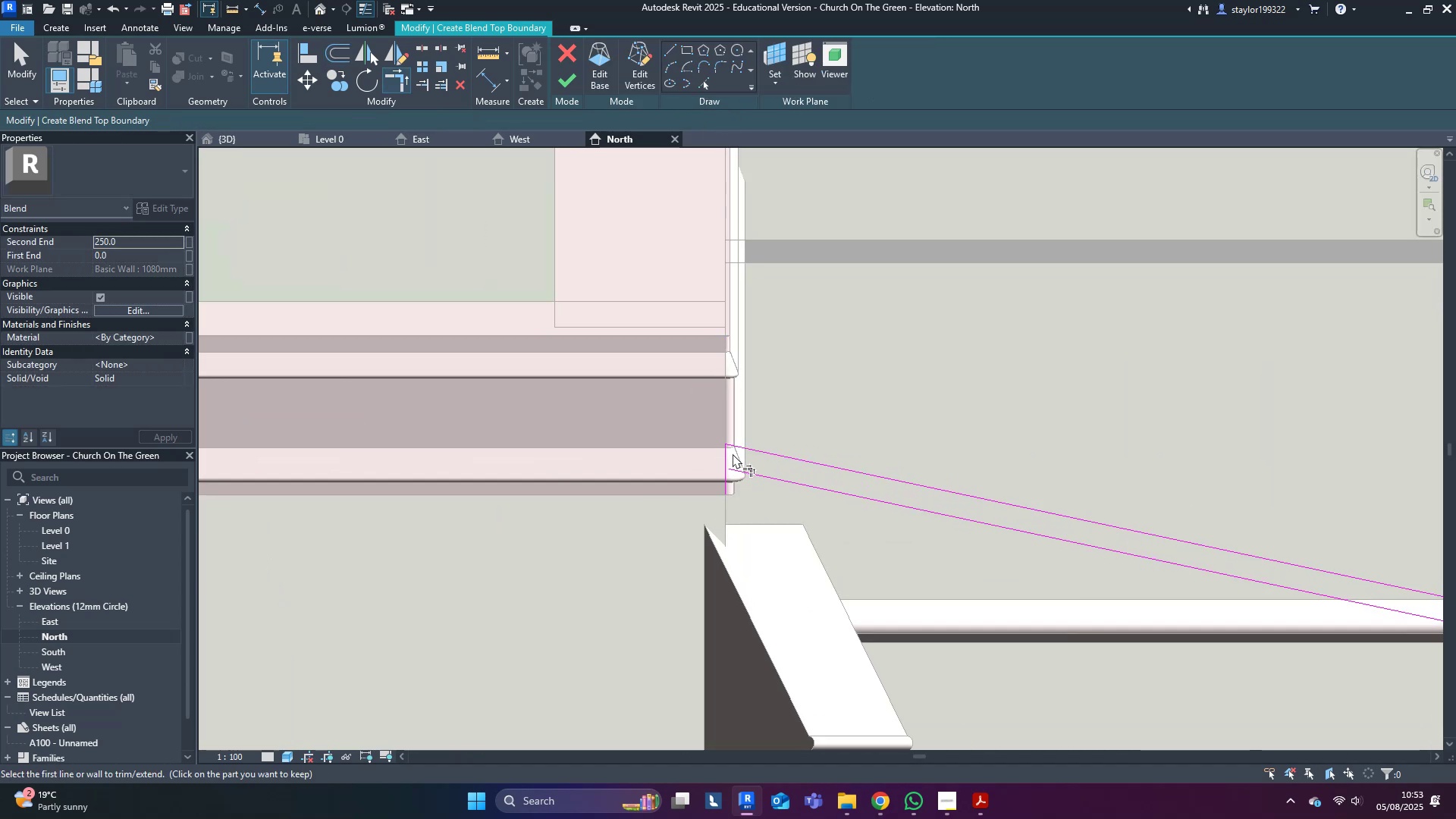 
triple_click([750, 475])
 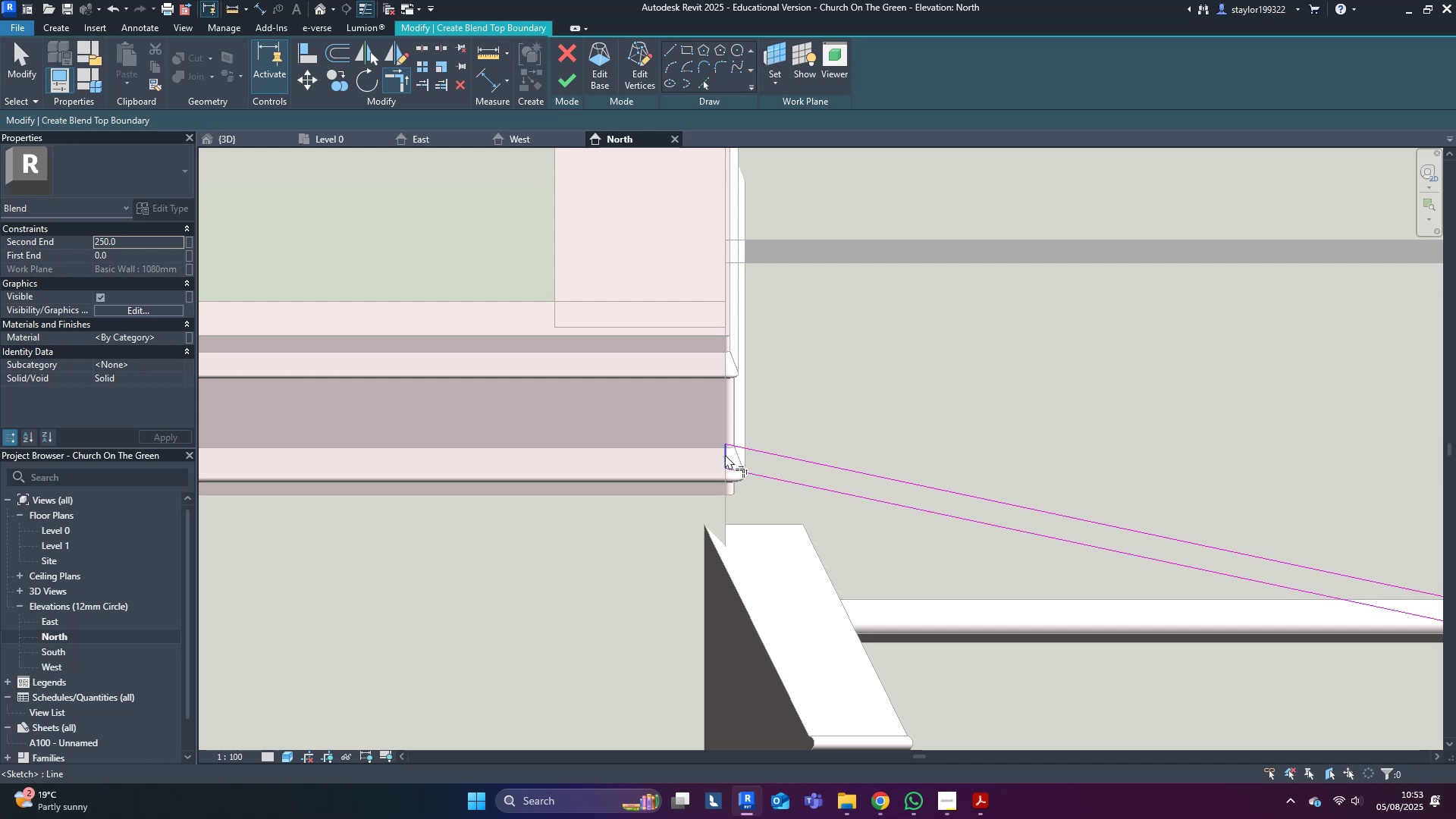 
scroll: coordinate [725, 460], scroll_direction: down, amount: 4.0
 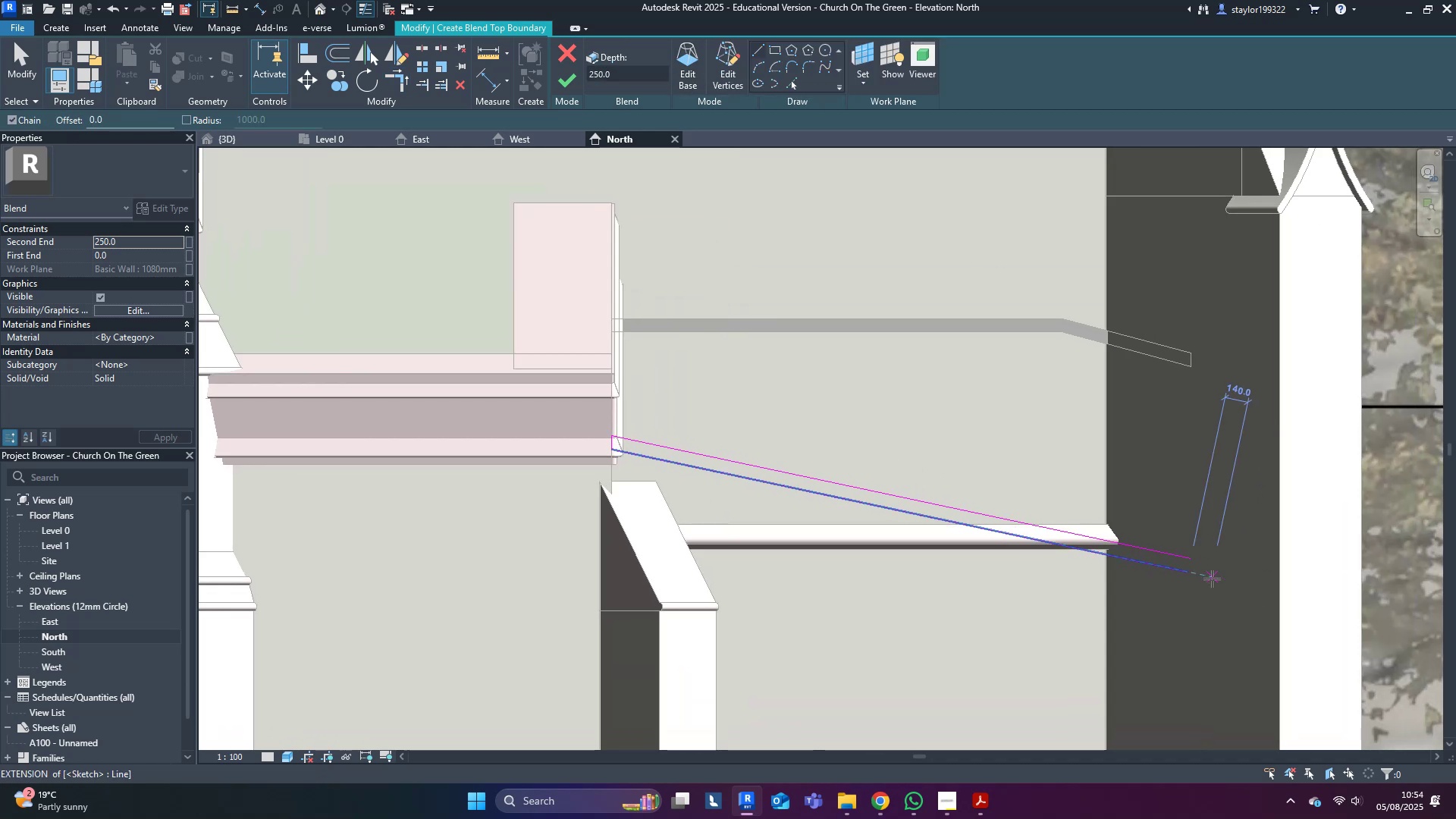 
left_click([1192, 560])
 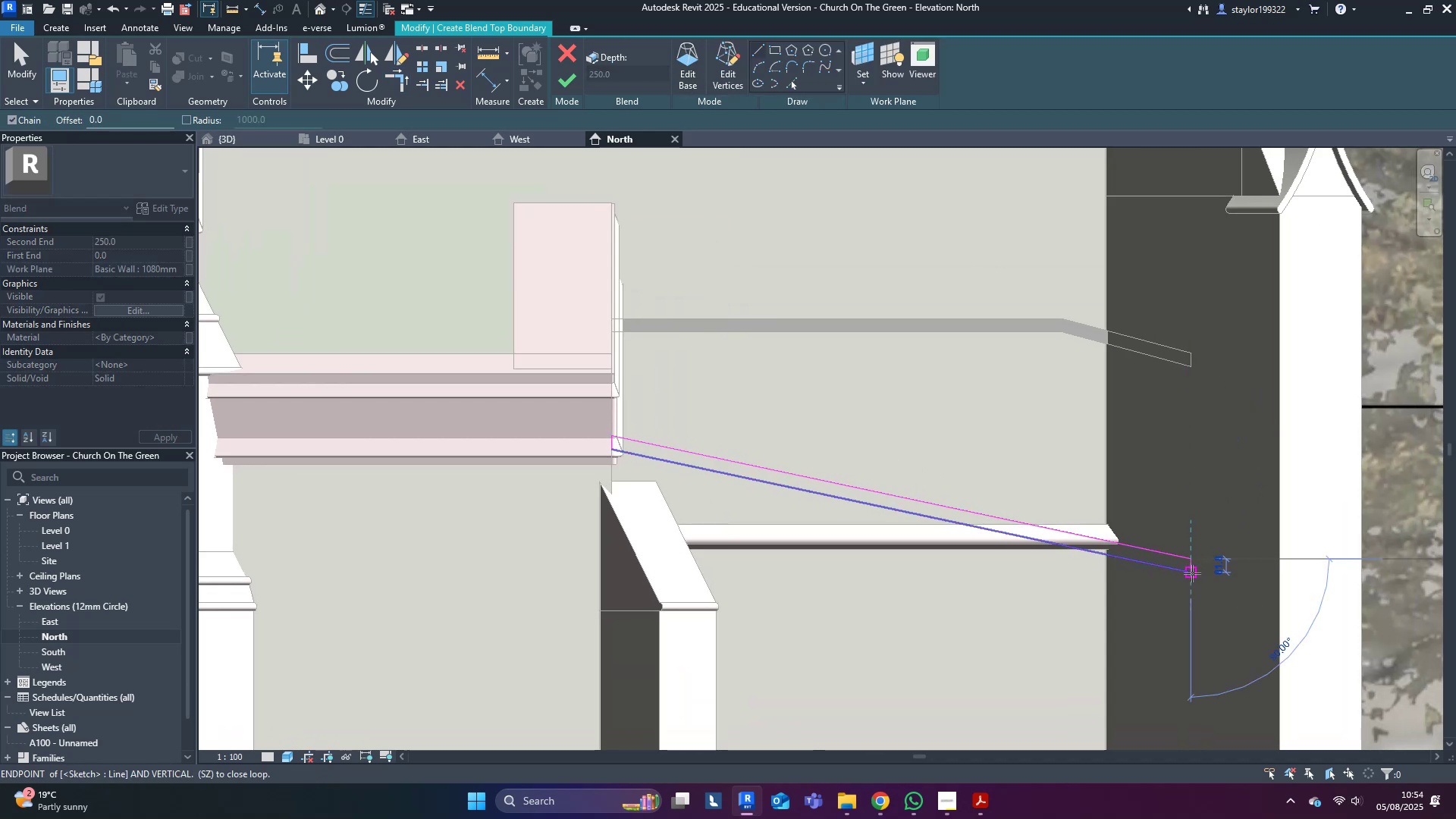 
left_click([1192, 573])
 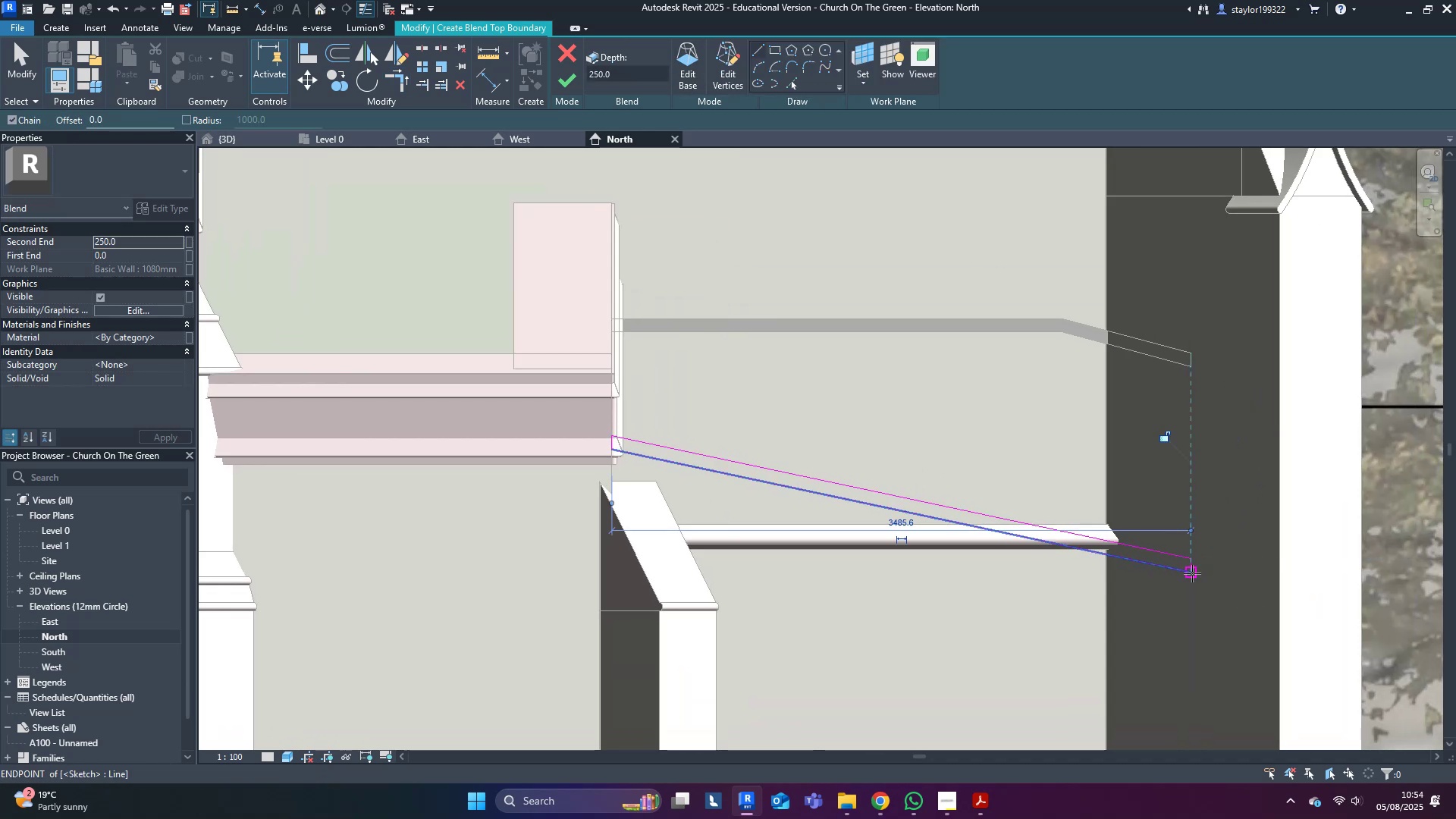 
key(Escape)
type(mdsd)
 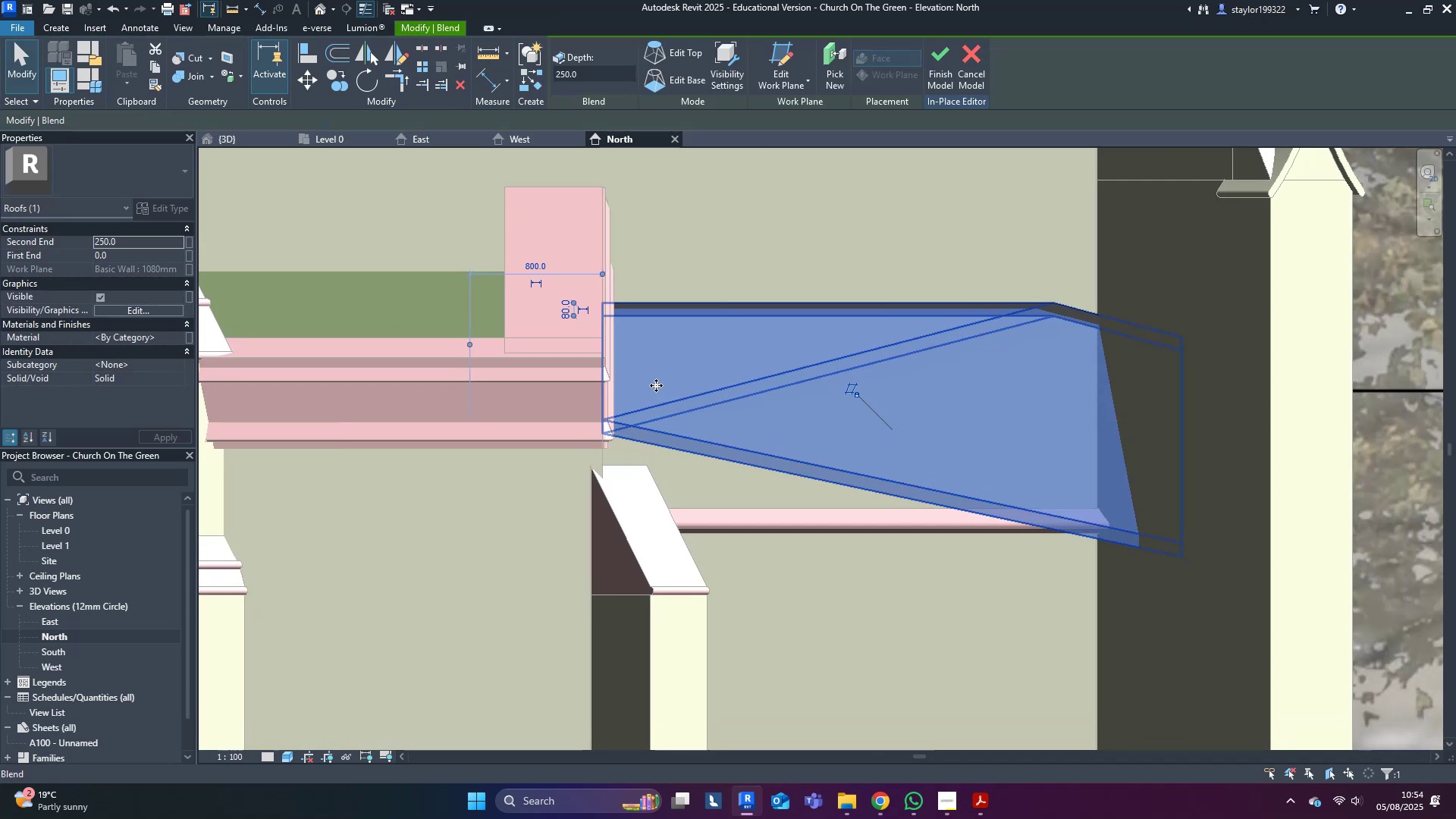 
scroll: coordinate [648, 397], scroll_direction: down, amount: 6.0
 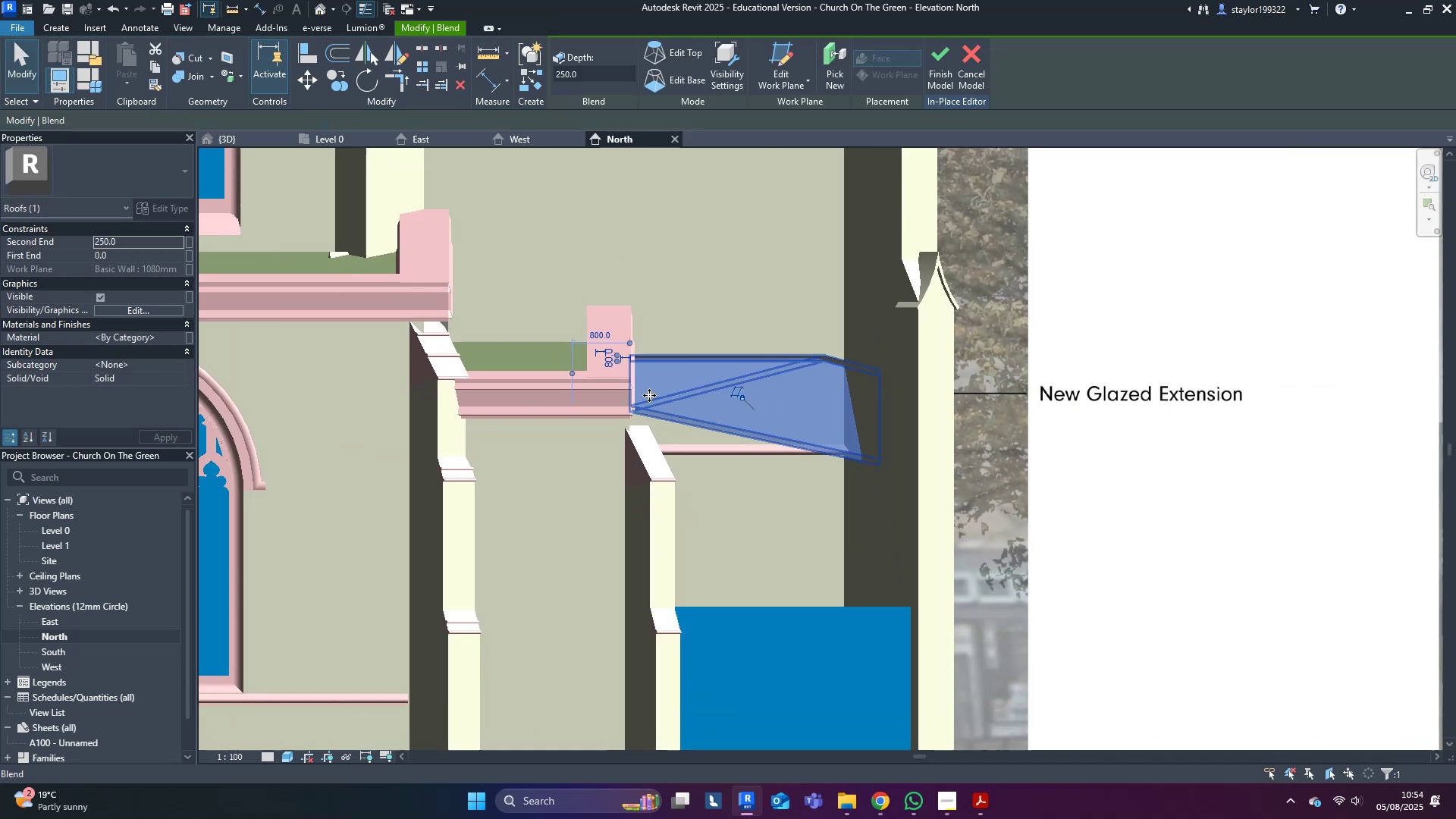 
hold_key(key=ShiftLeft, duration=0.48)
 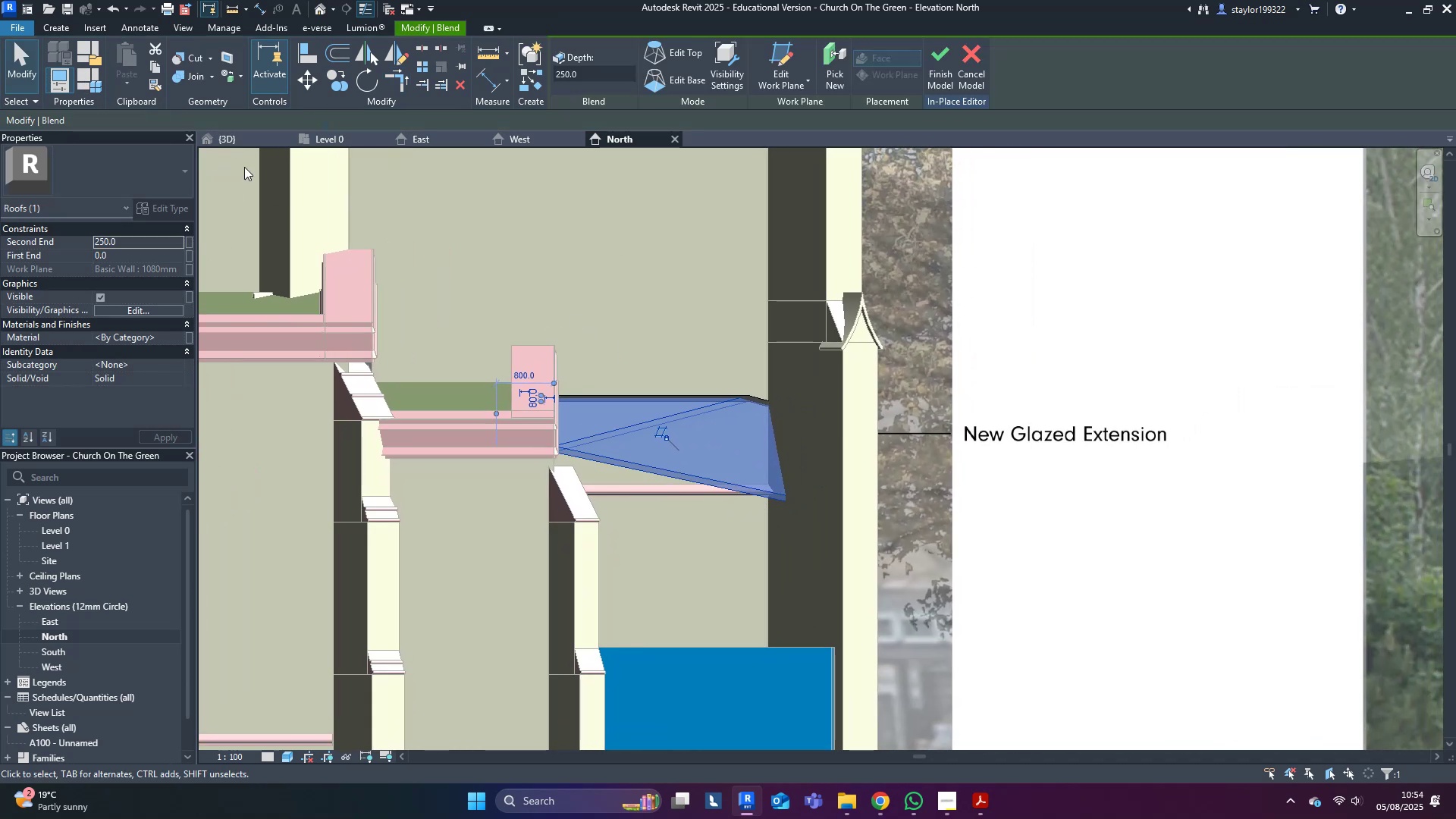 
left_click([242, 140])
 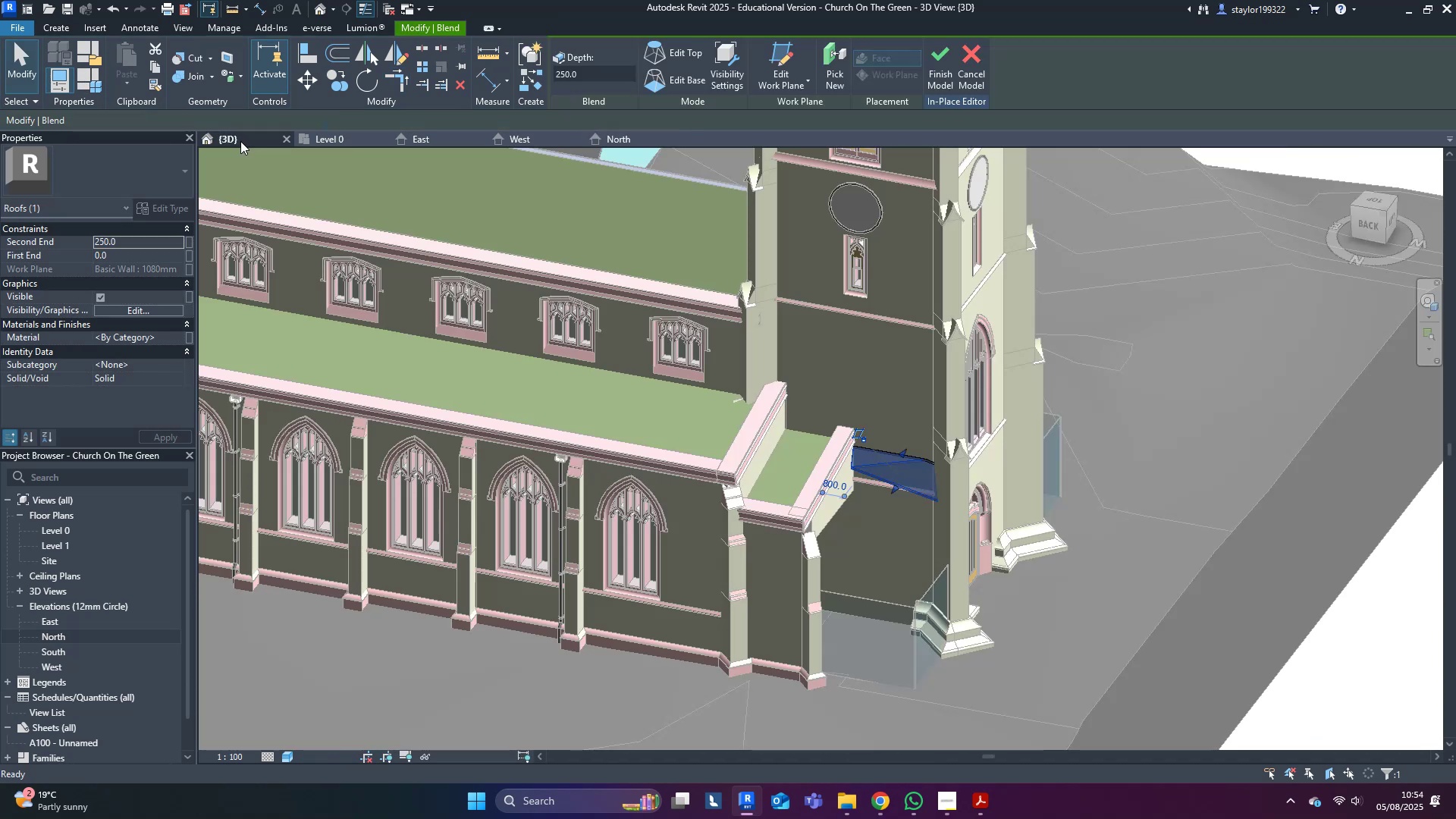 
key(Escape)
 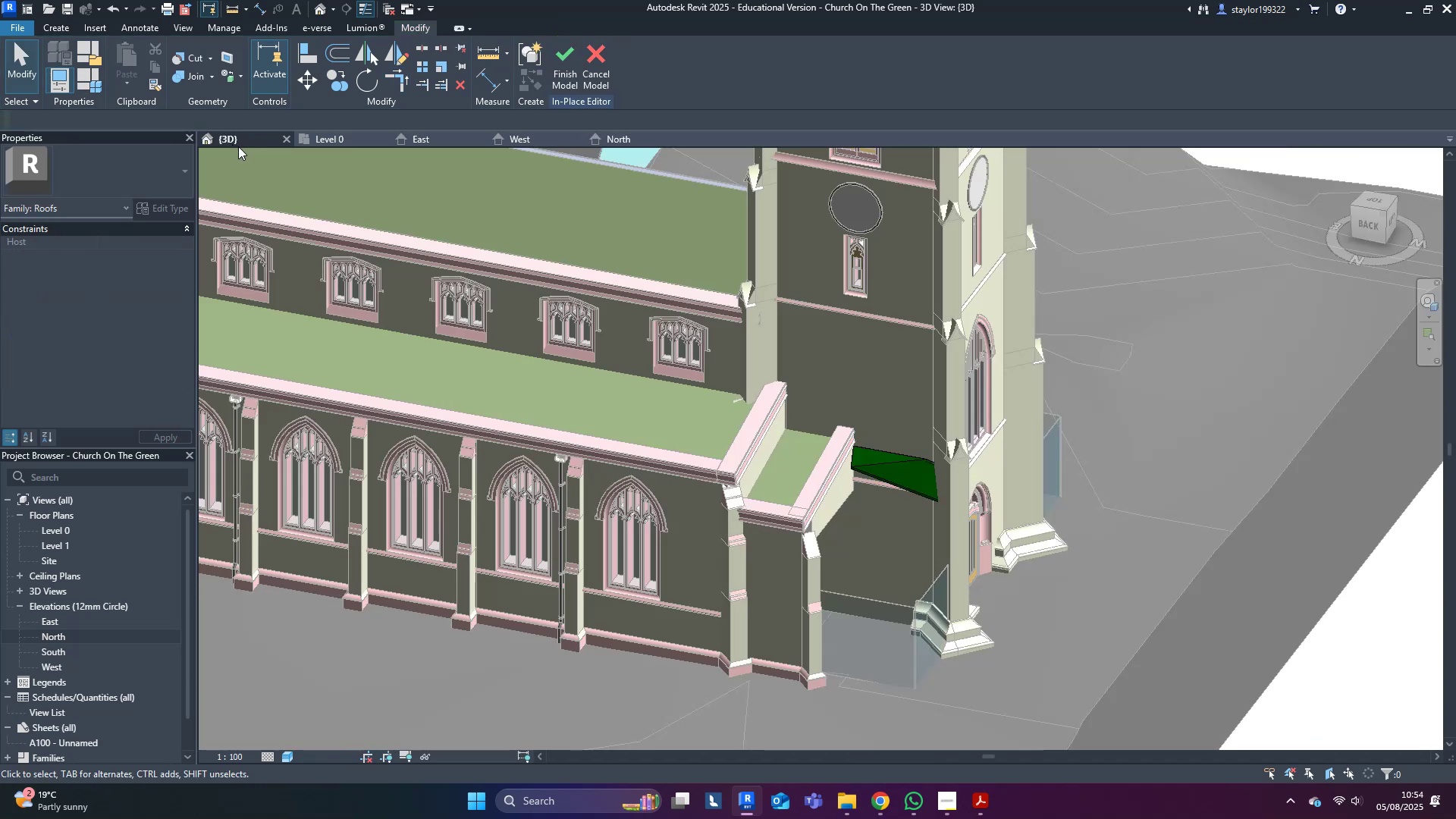 
hold_key(key=ShiftLeft, duration=0.32)
 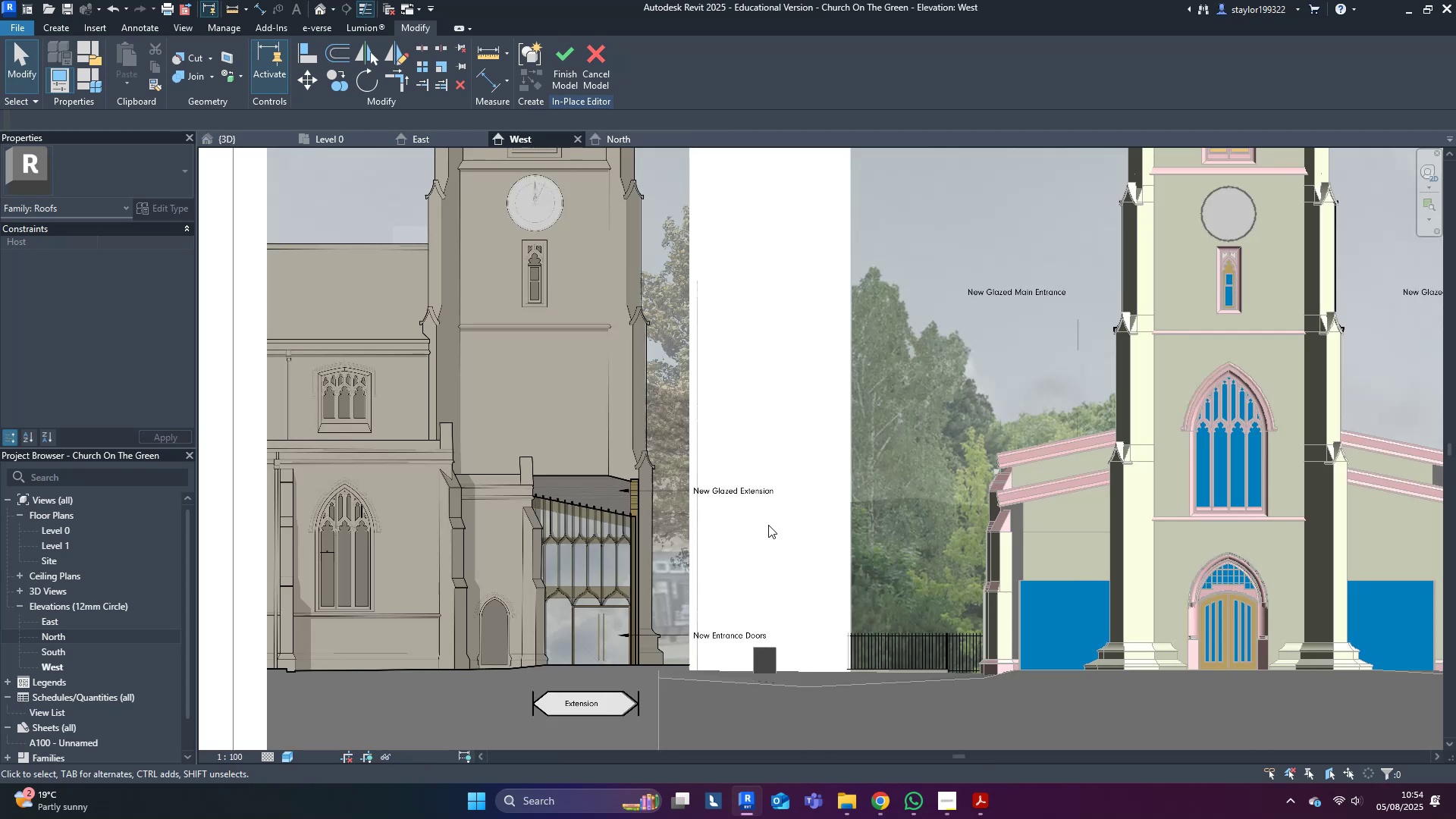 
middle_click([1092, 447])
 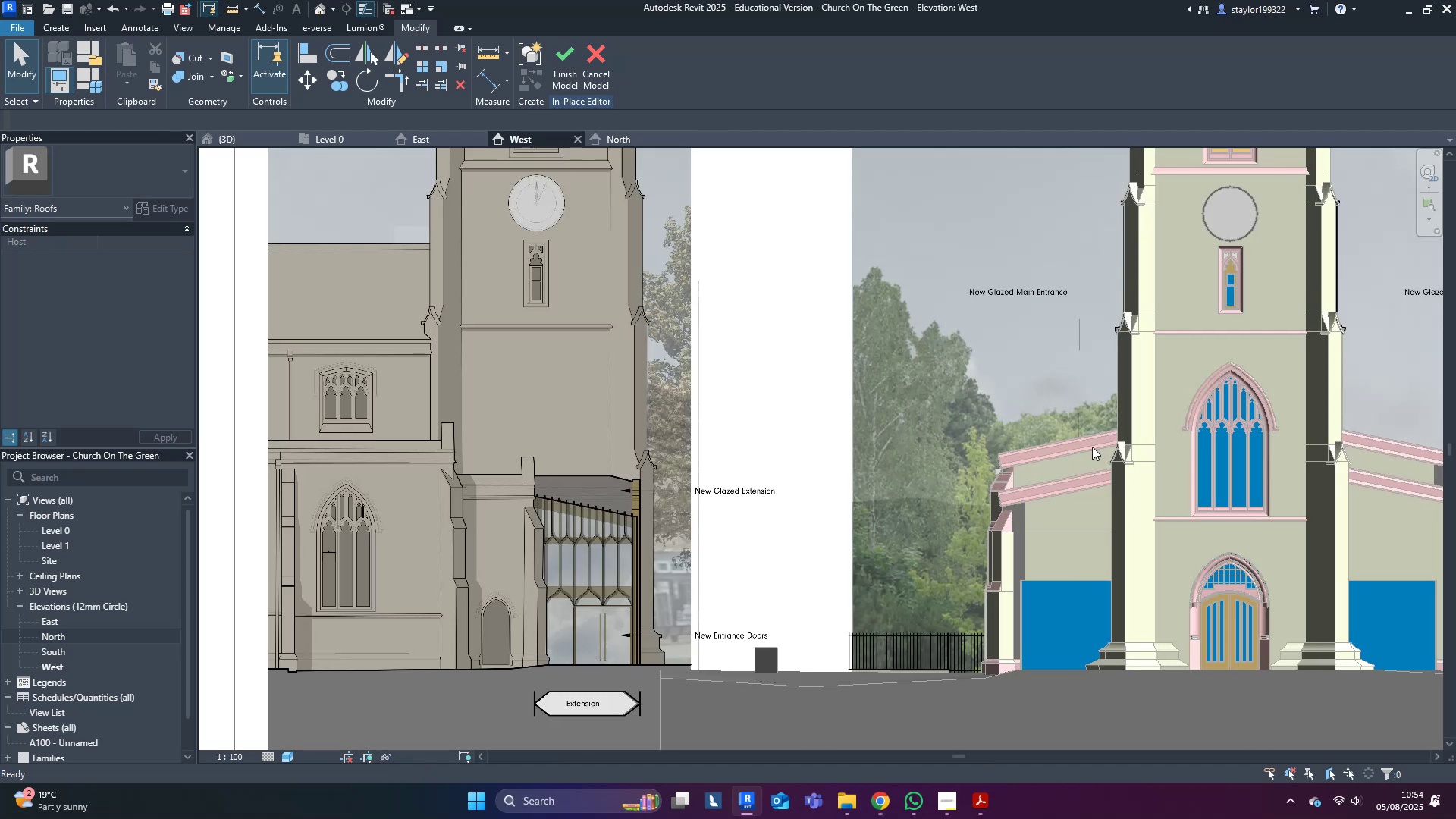 
key(Escape)
type(hrw)
 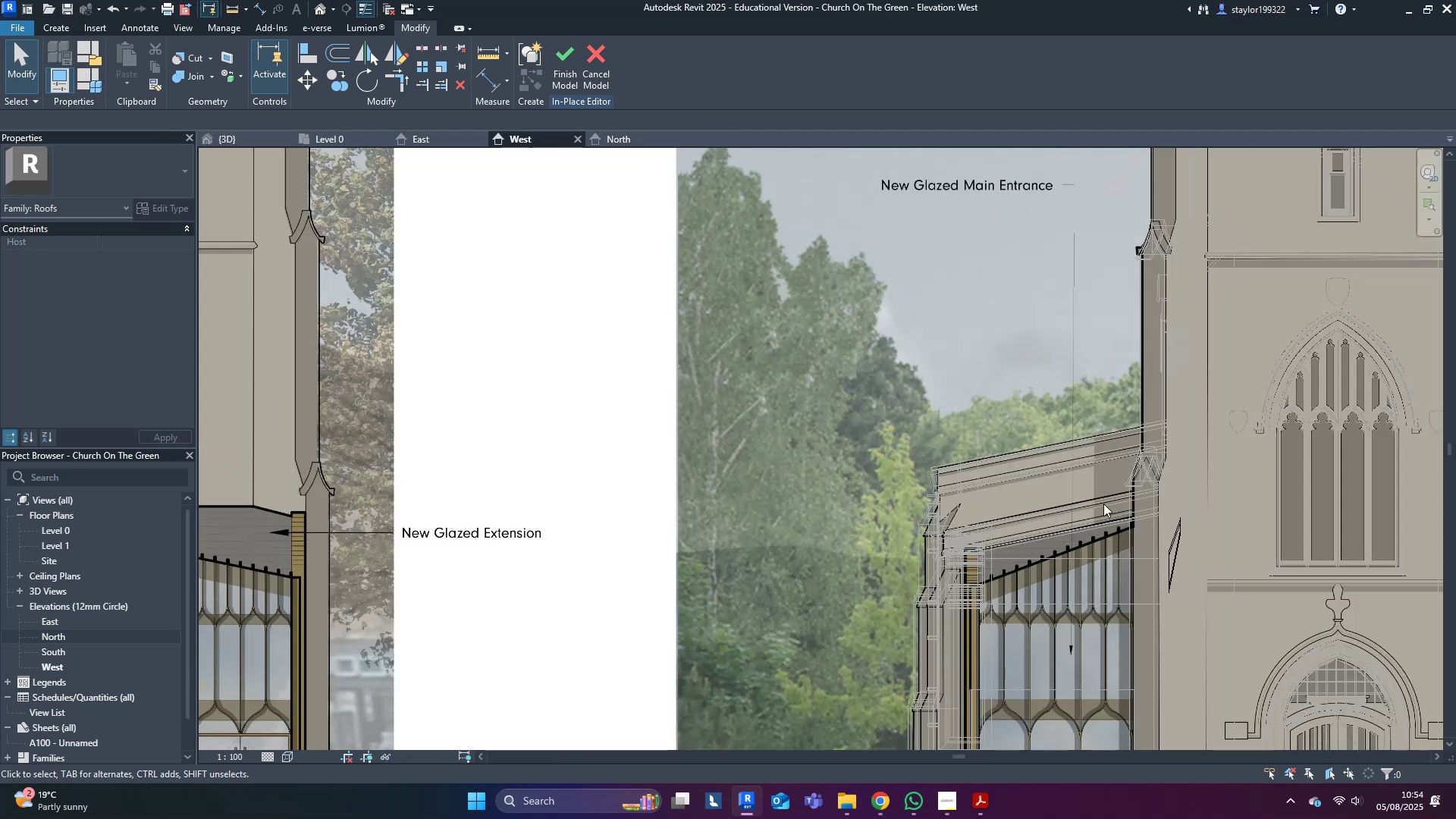 
scroll: coordinate [1087, 437], scroll_direction: up, amount: 4.0
 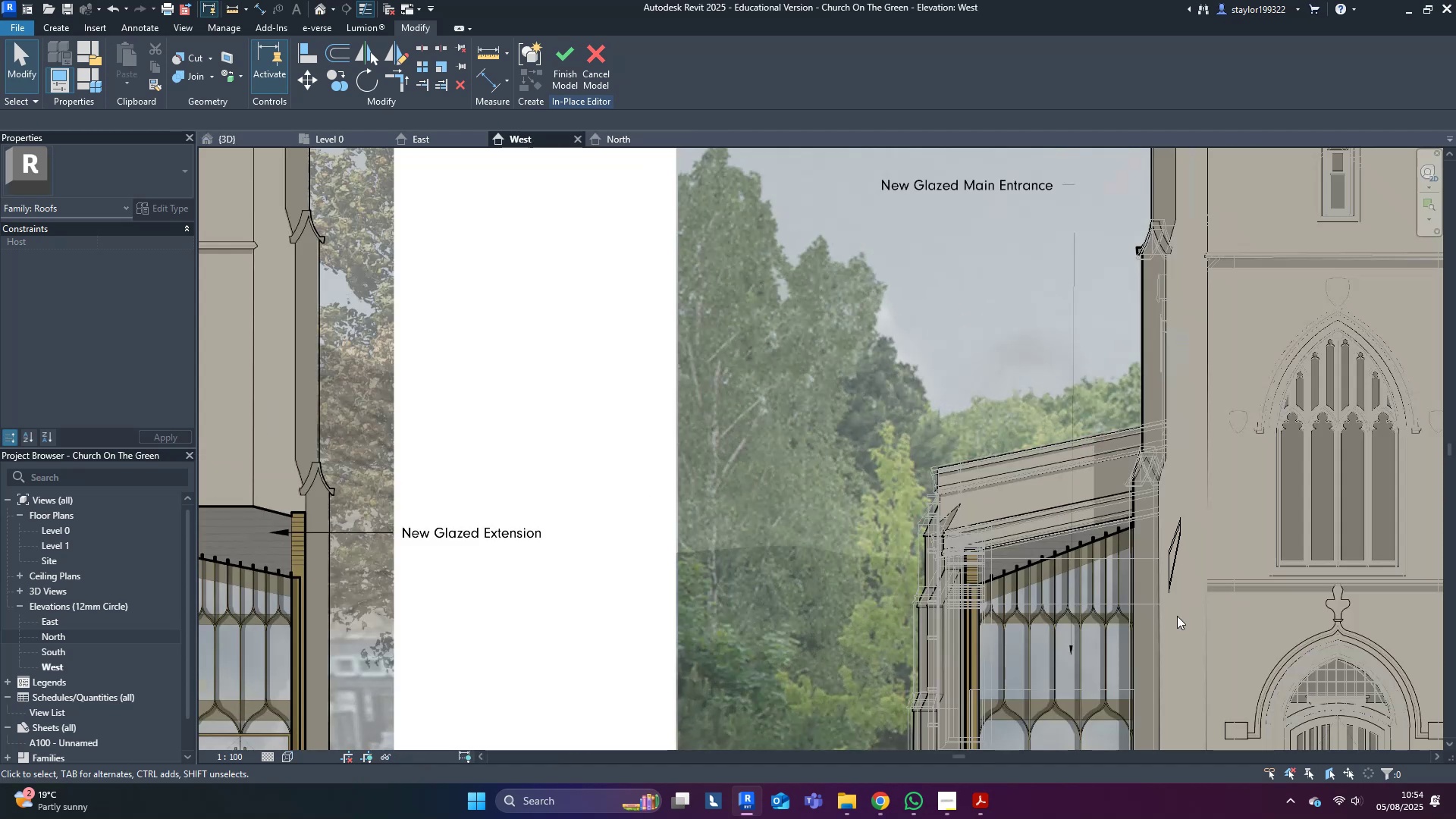 
left_click([1177, 561])
 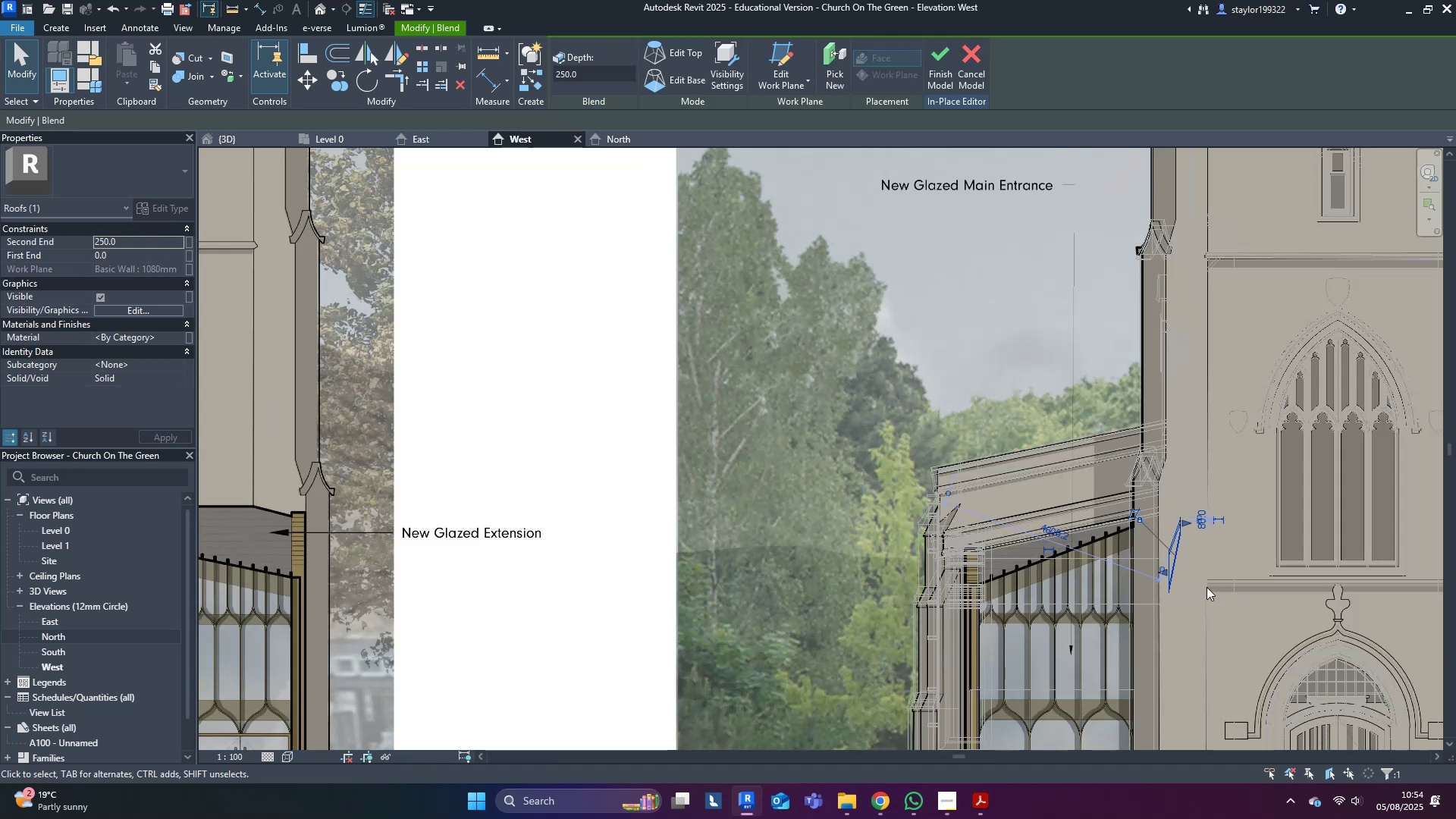 
scroll: coordinate [1216, 502], scroll_direction: up, amount: 7.0
 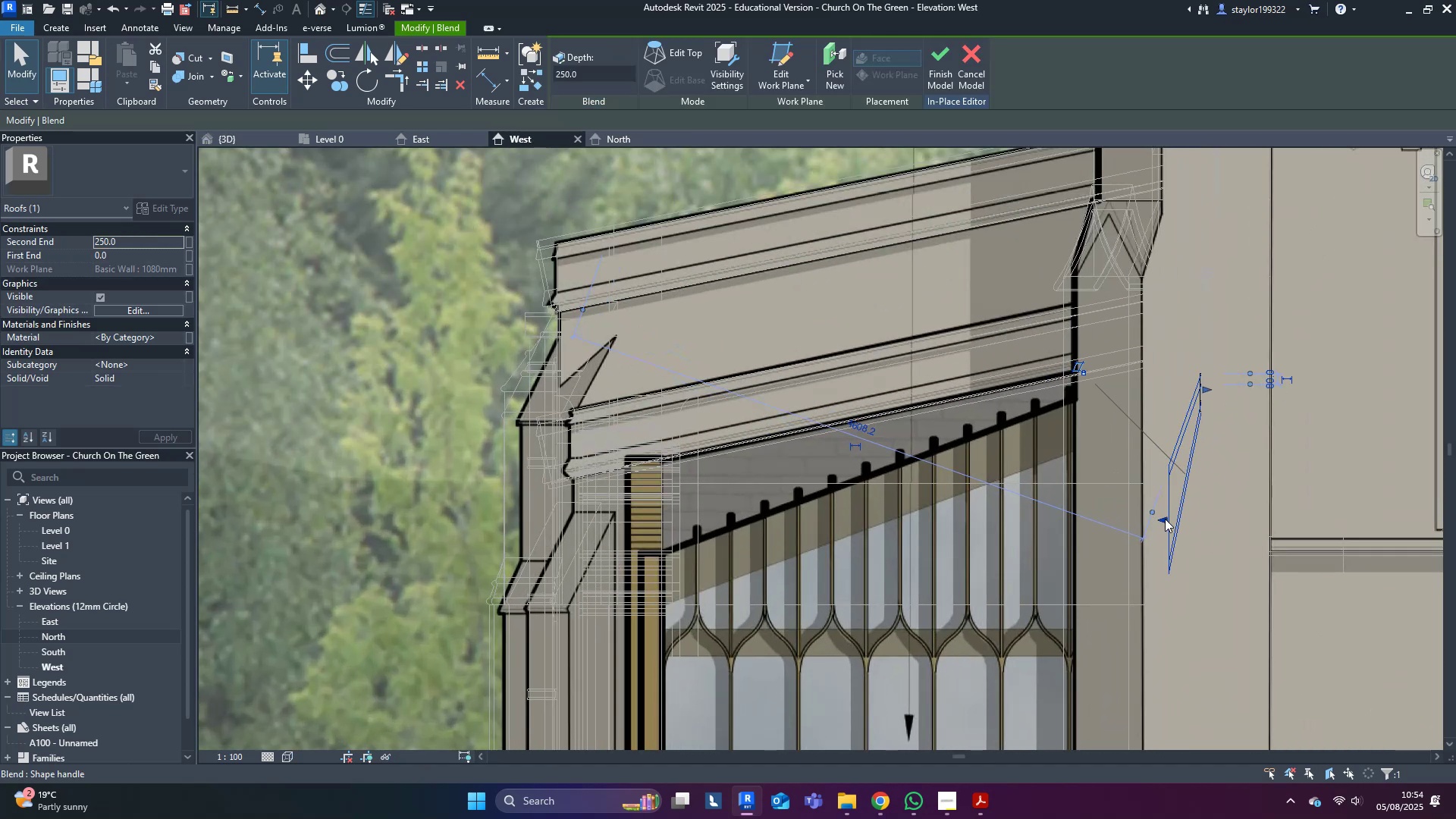 
left_click_drag(start_coordinate=[1165, 519], to_coordinate=[676, 526])
 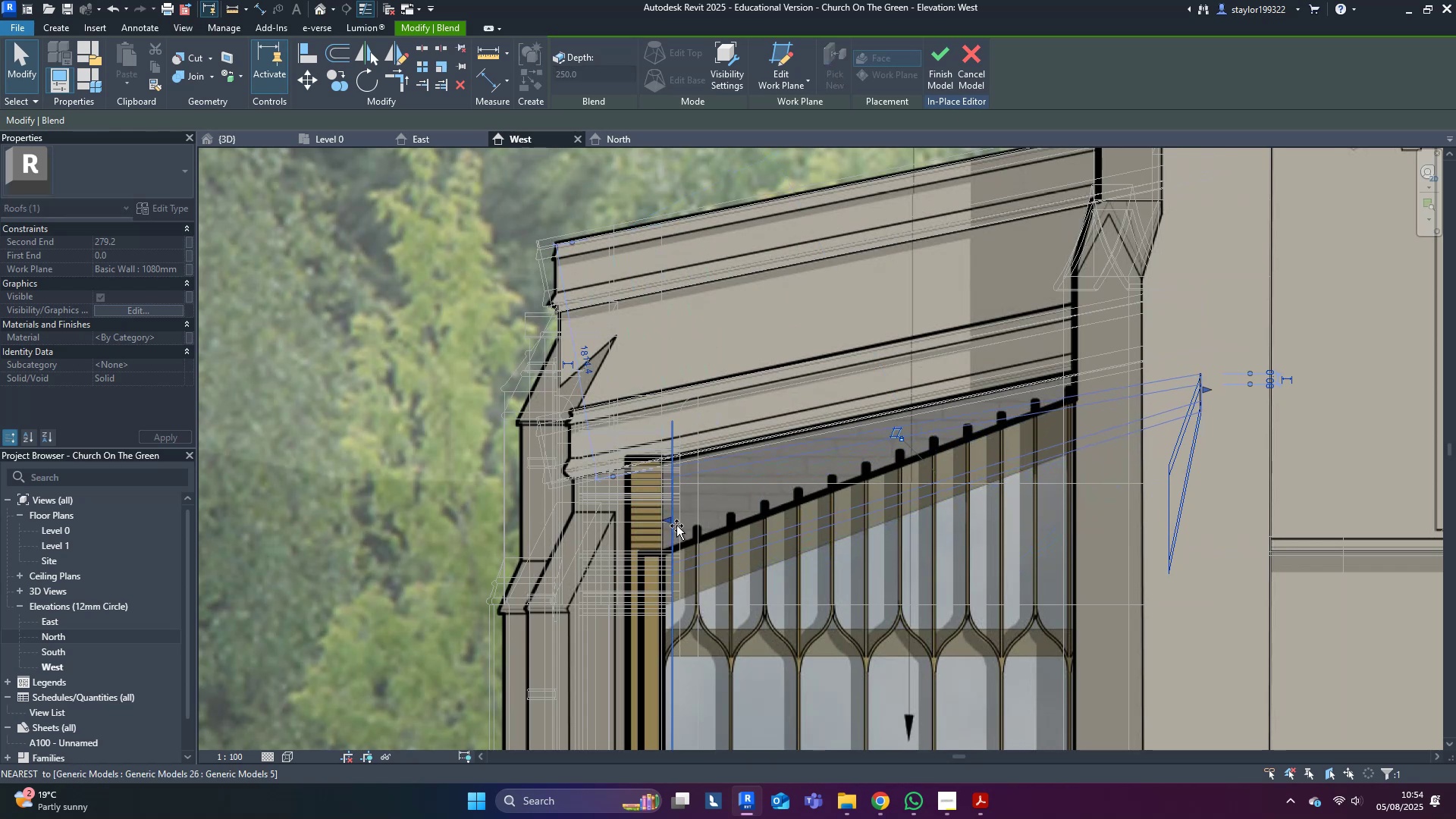 
type(sdwfsd)
 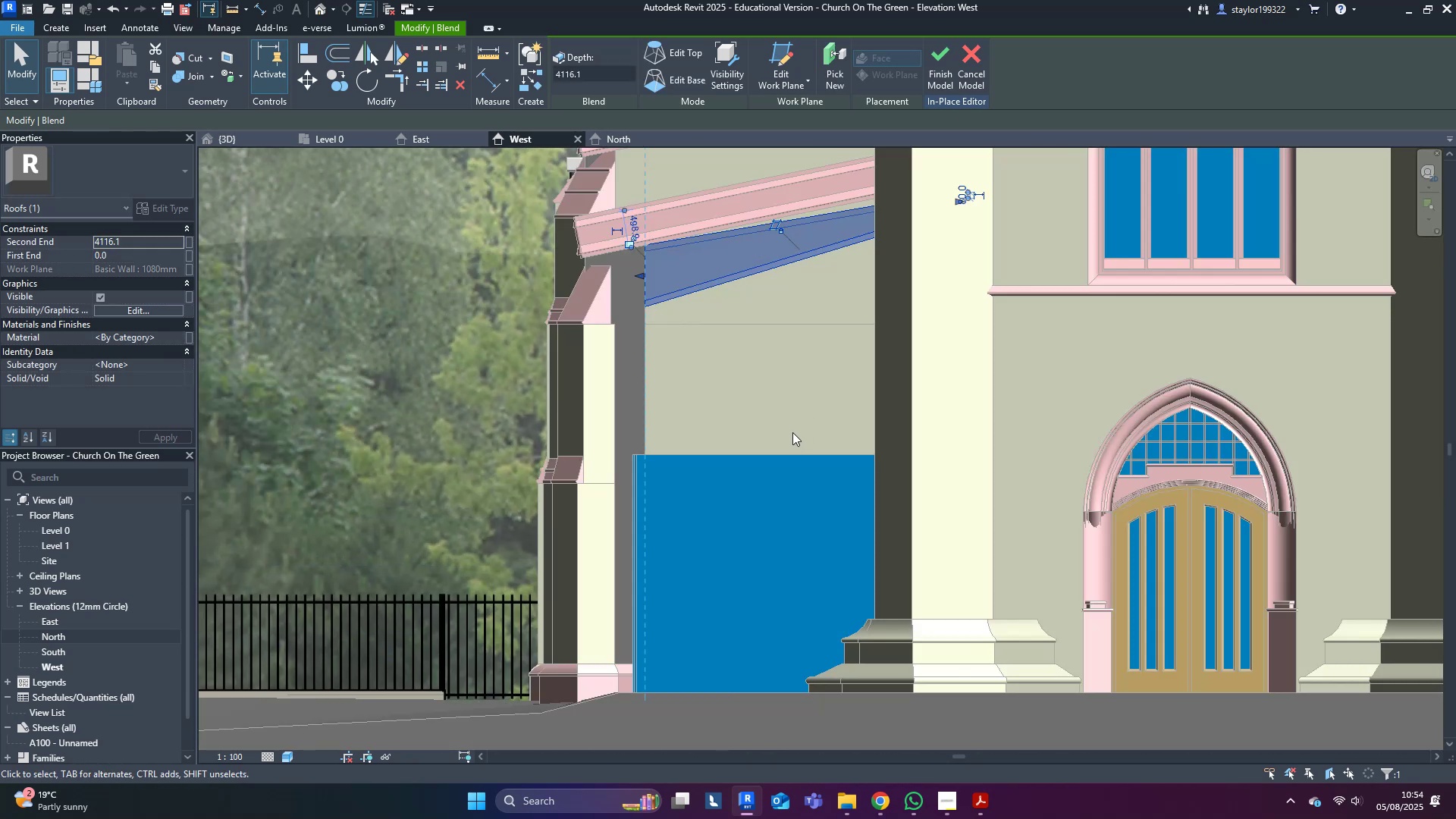 
left_click_drag(start_coordinate=[668, 520], to_coordinate=[657, 519])
 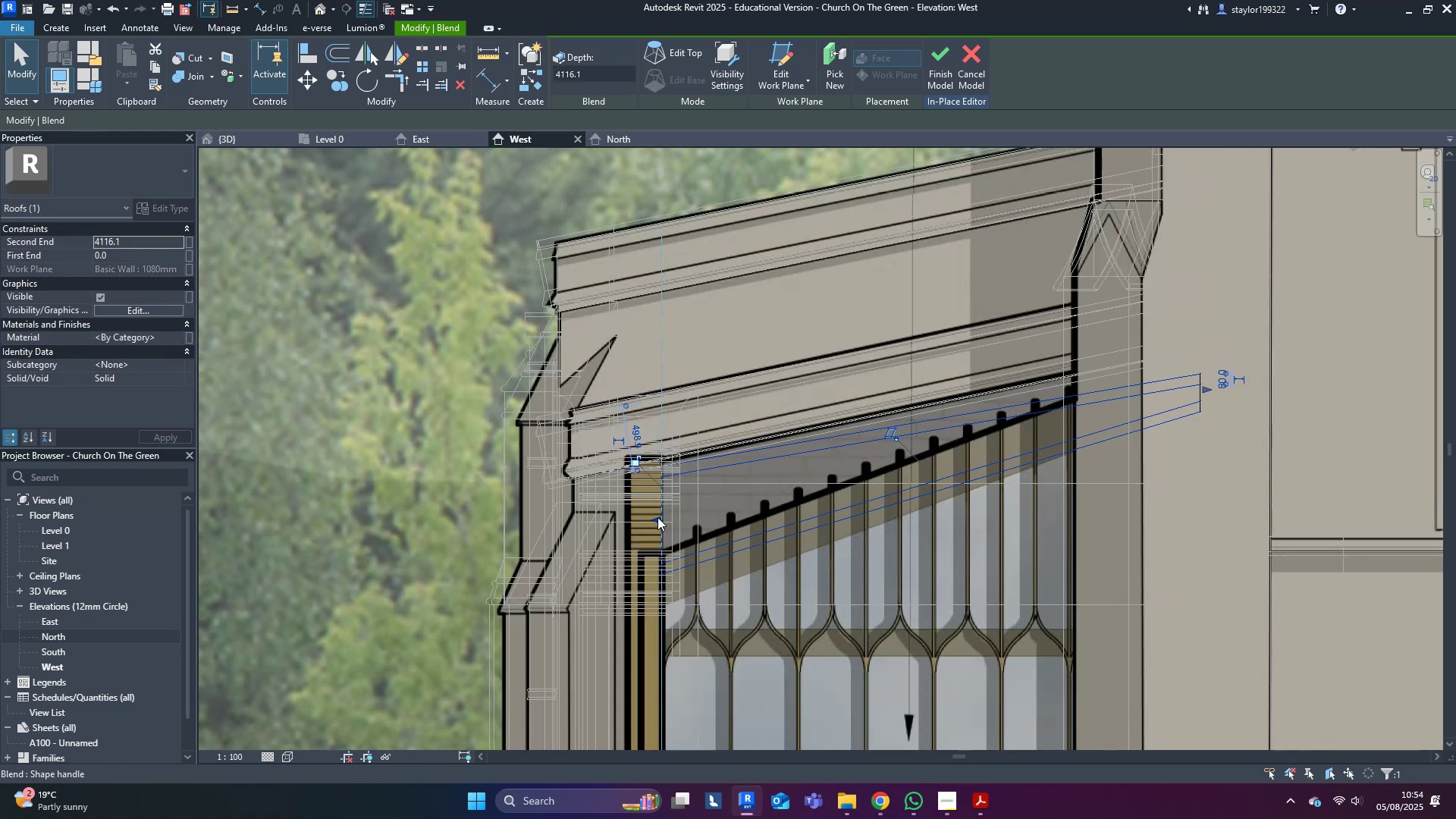 
scroll: coordinate [664, 526], scroll_direction: down, amount: 4.0
 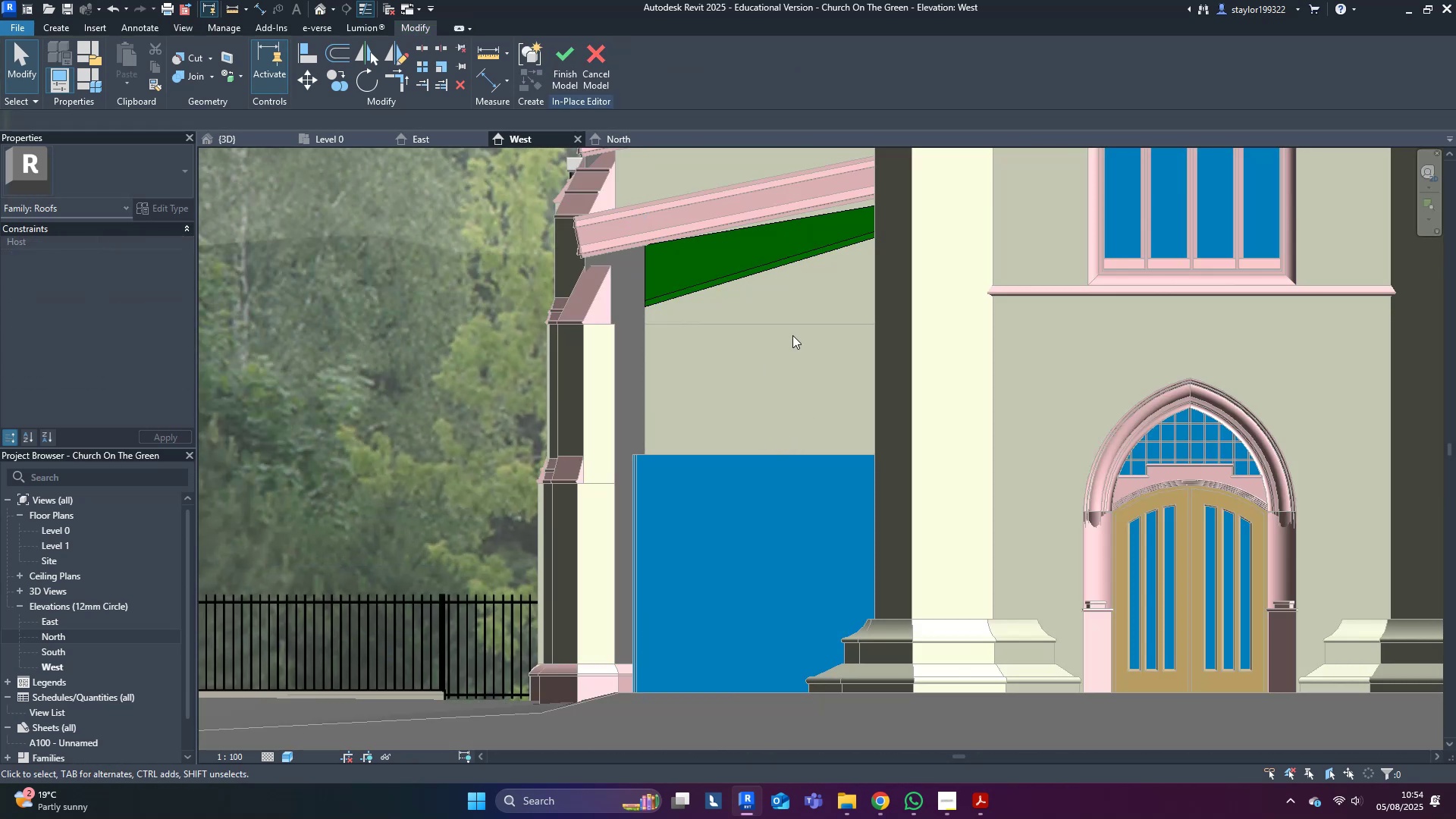 
scroll: coordinate [789, 408], scroll_direction: up, amount: 4.0
 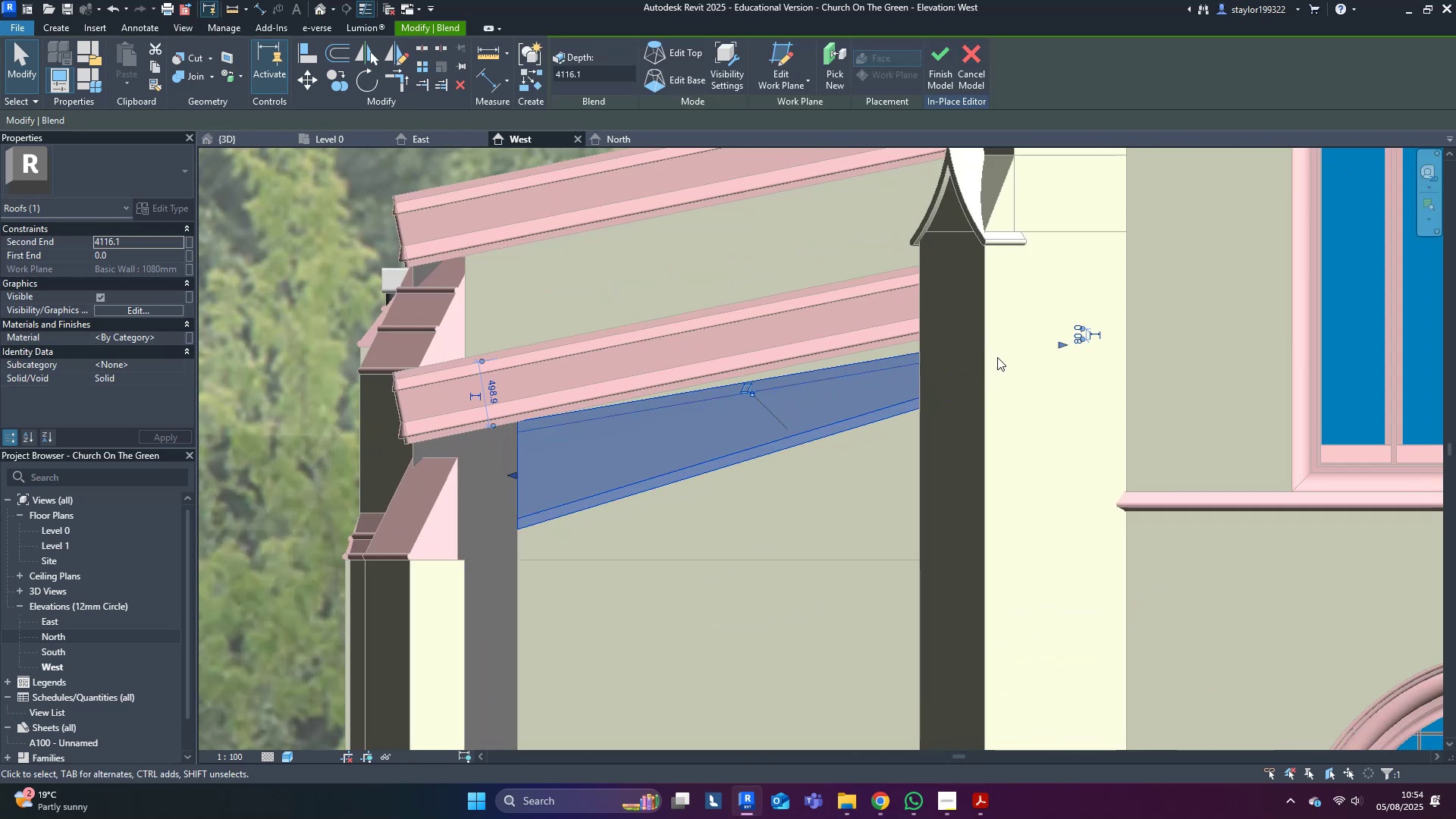 
type(wfsd)
 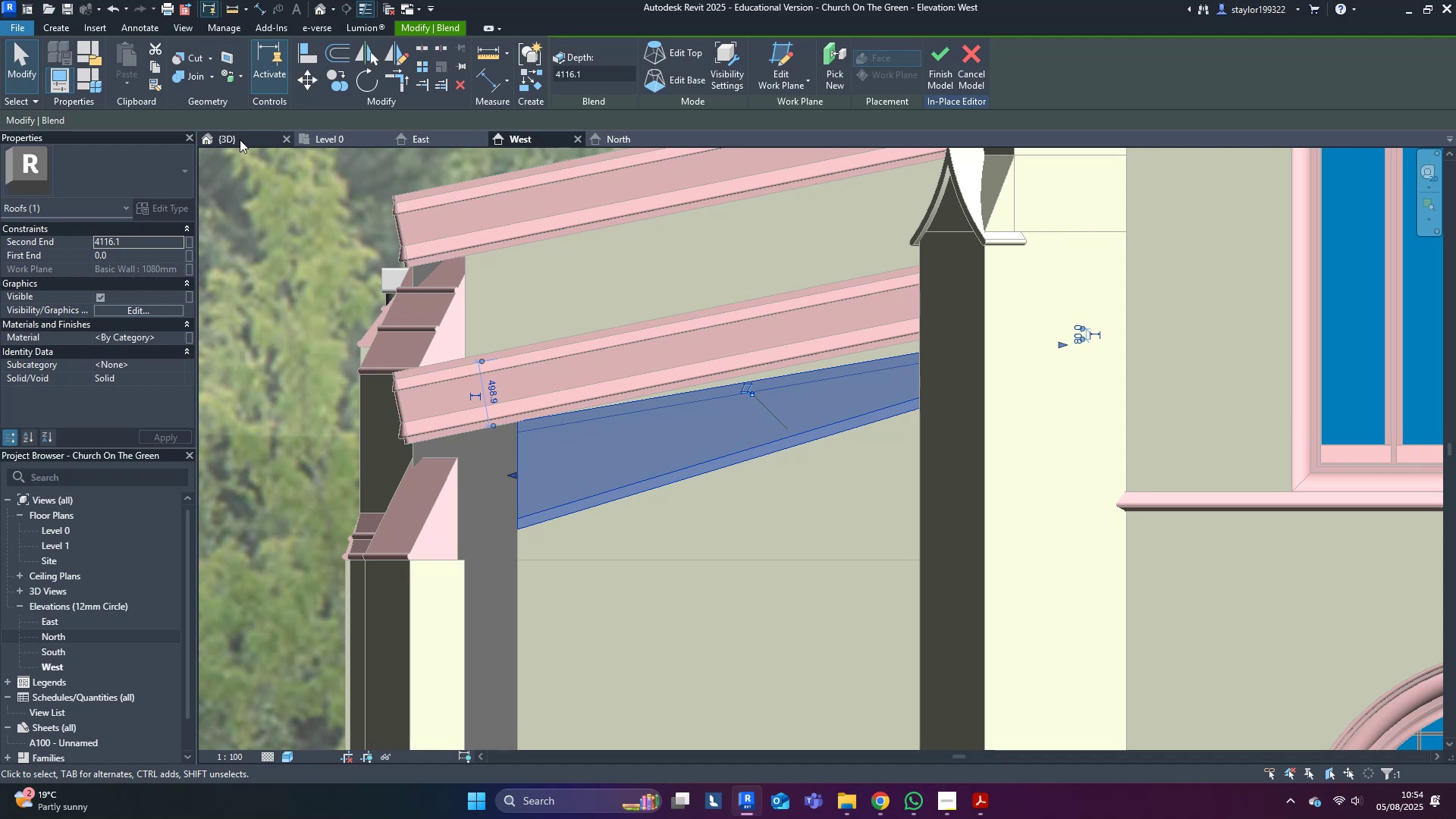 
left_click([240, 140])
 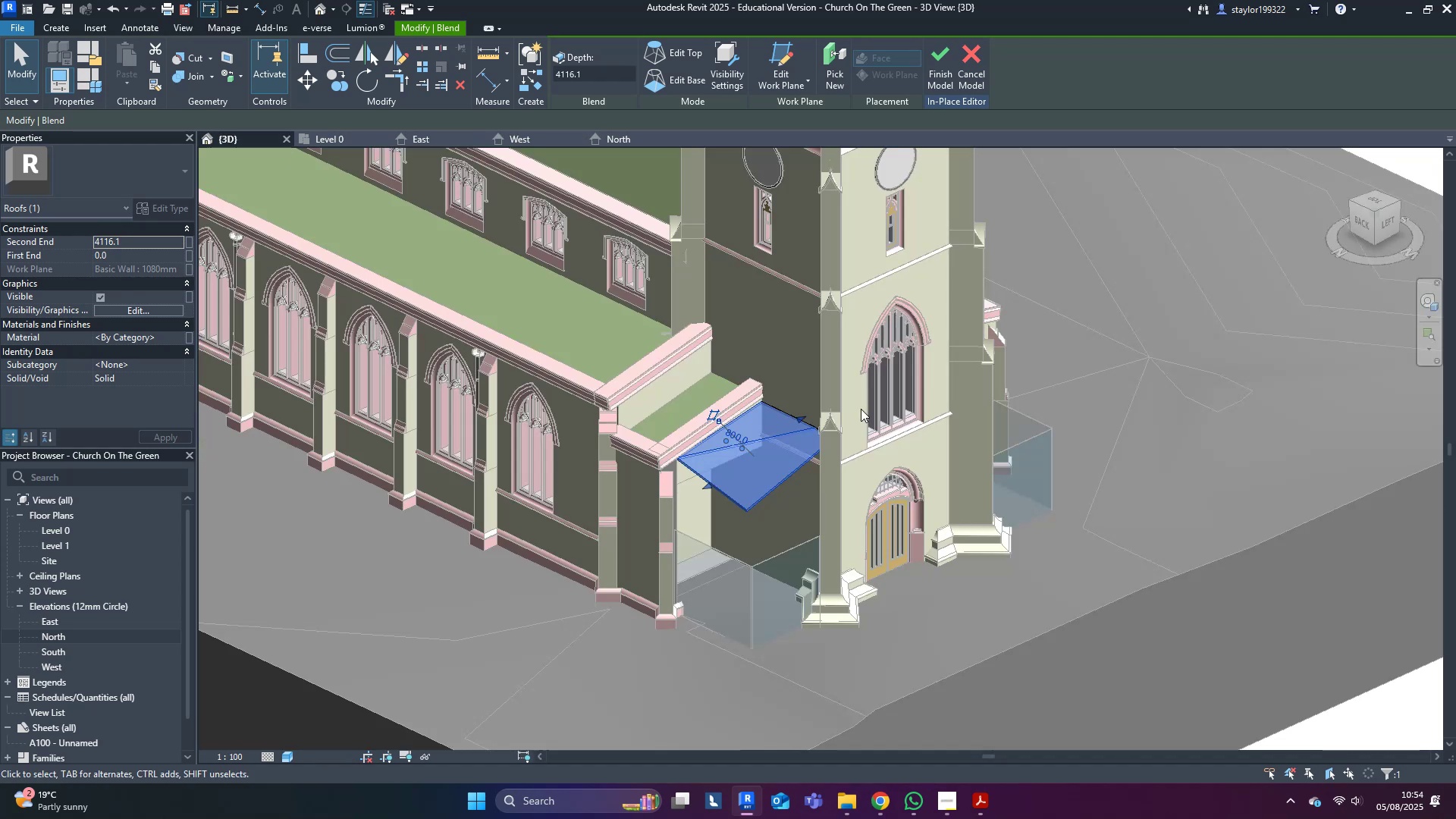 
left_click([962, 541])
 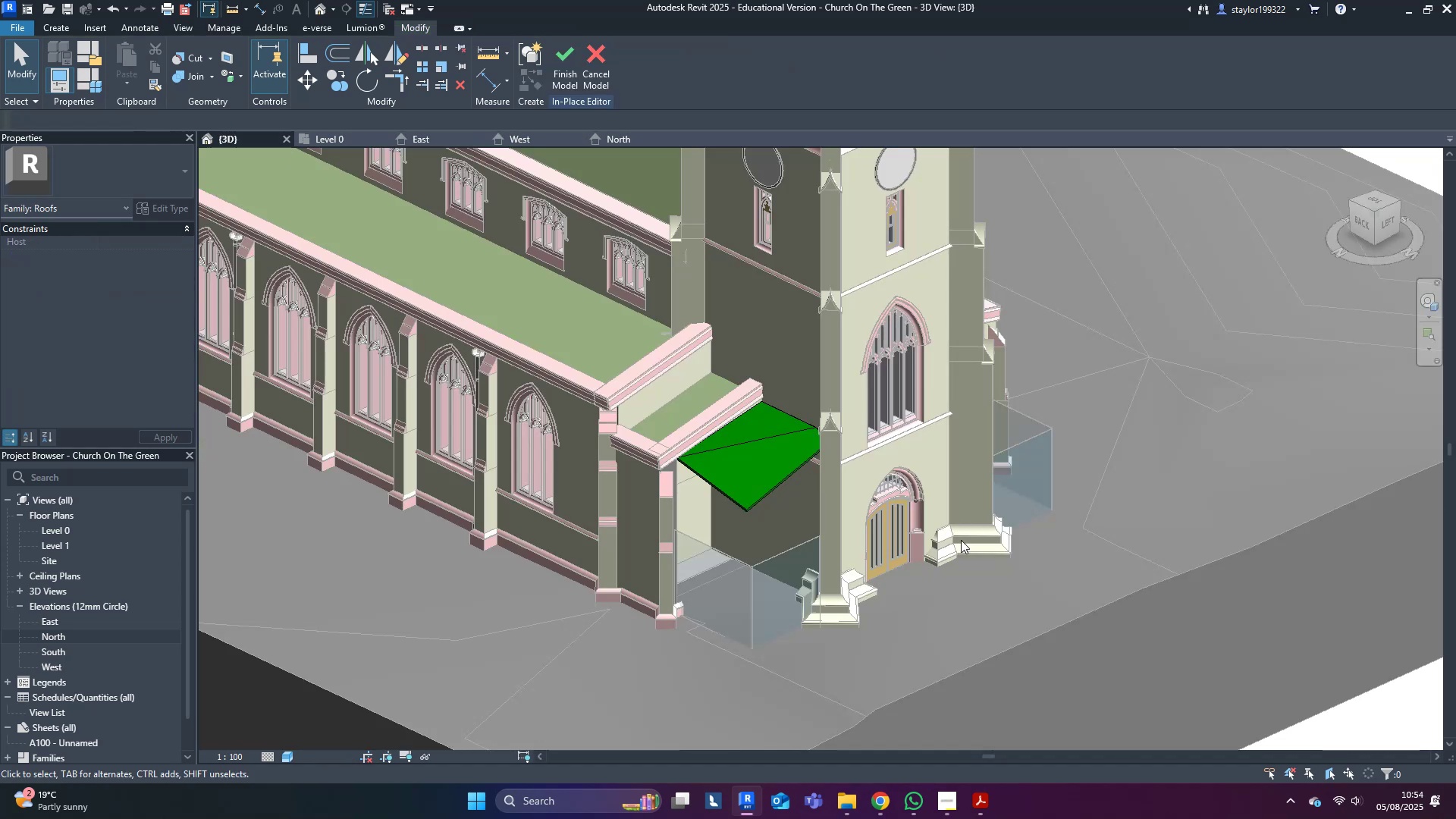 
hold_key(key=ShiftLeft, duration=0.75)
 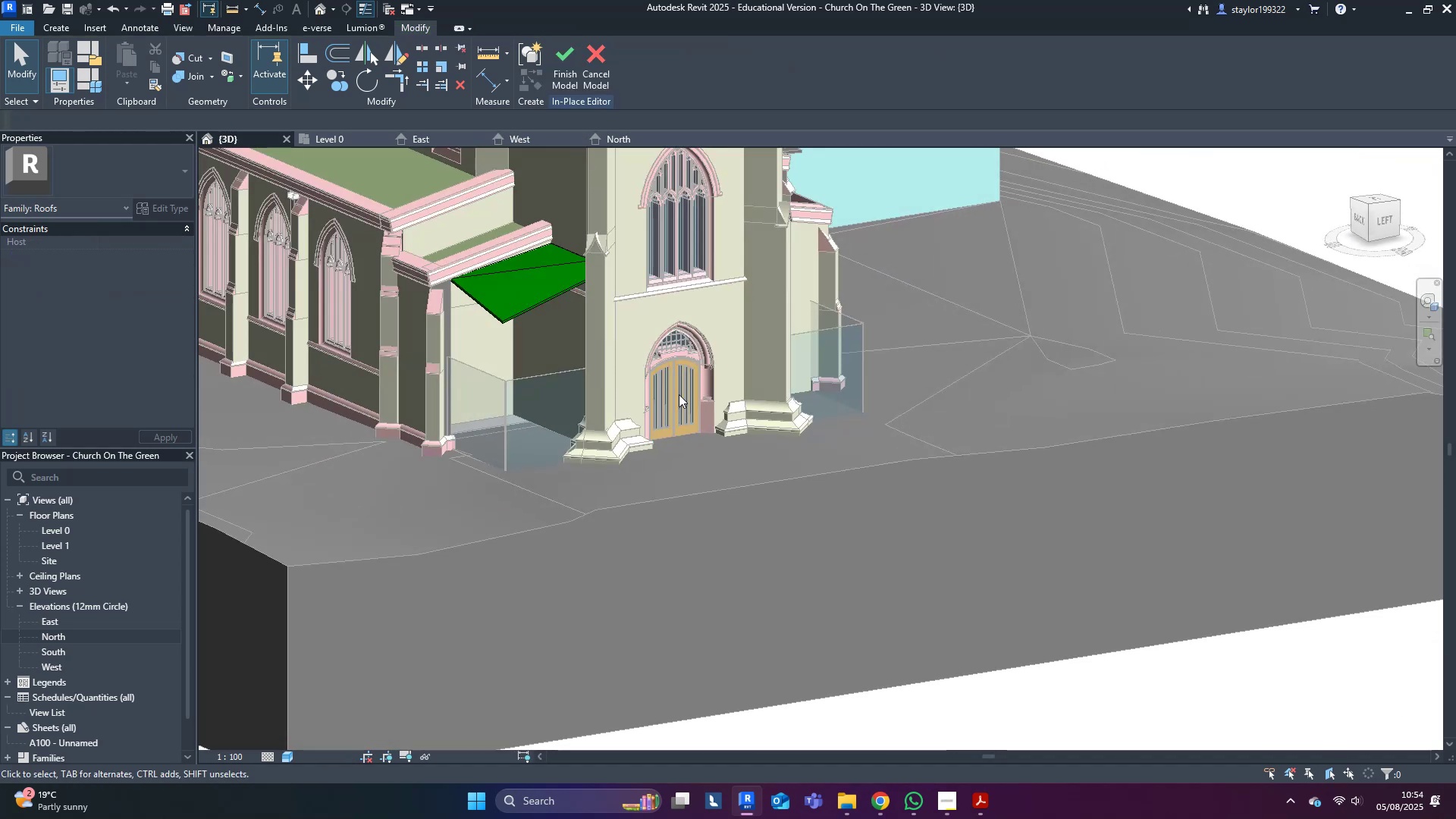 
scroll: coordinate [279, 284], scroll_direction: up, amount: 4.0
 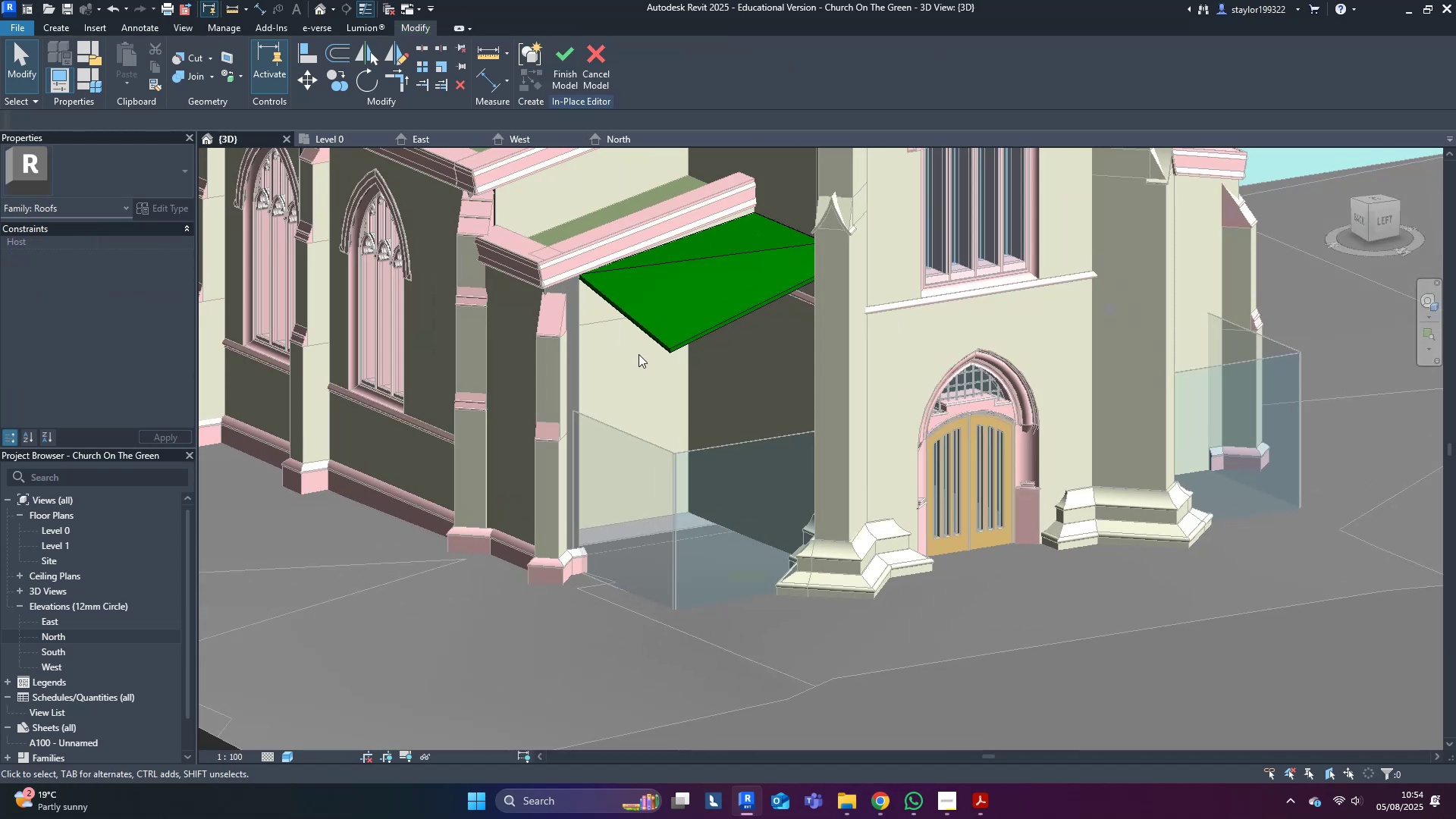 
hold_key(key=ShiftLeft, duration=0.32)
 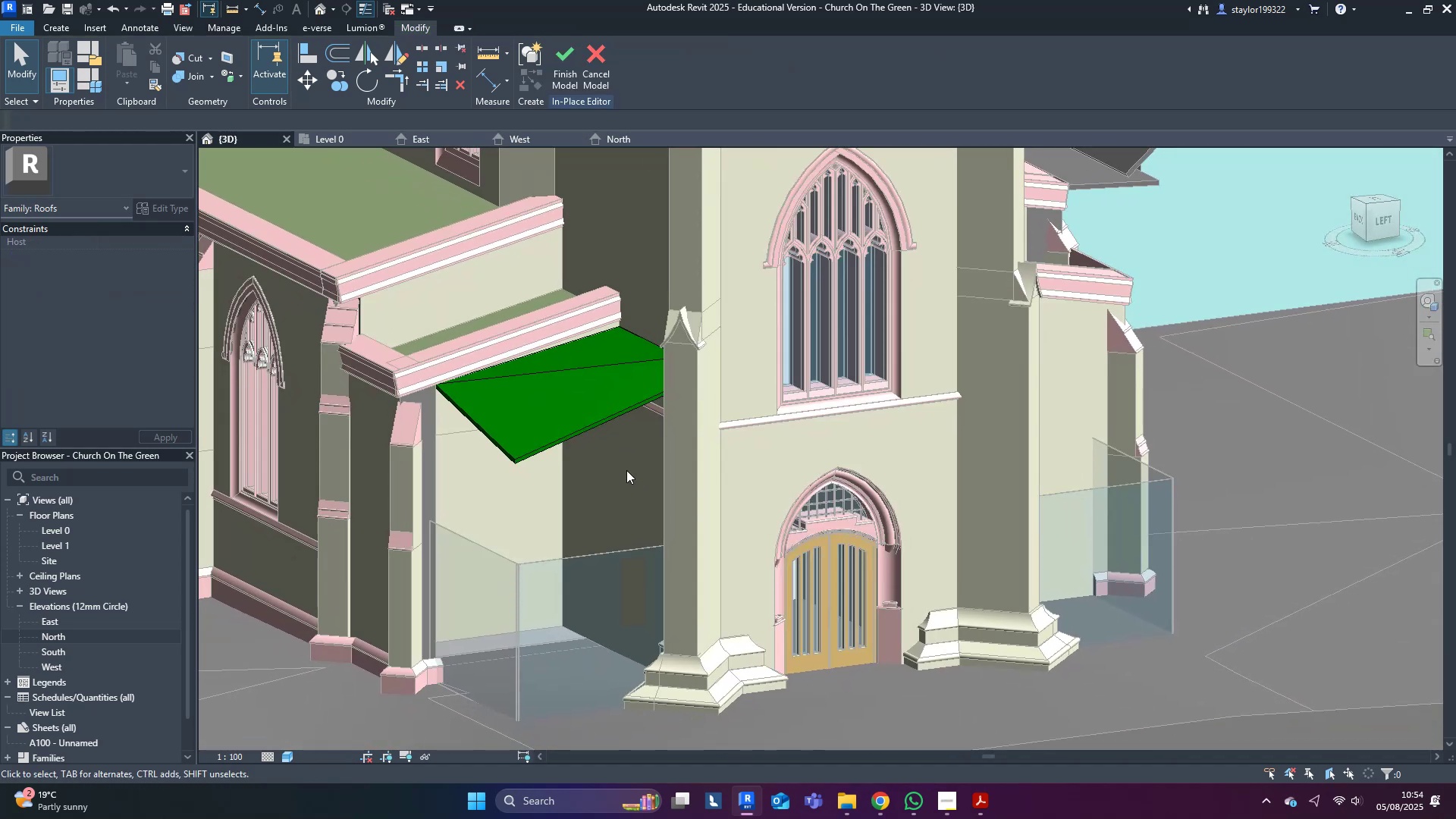 
scroll: coordinate [658, 584], scroll_direction: up, amount: 4.0
 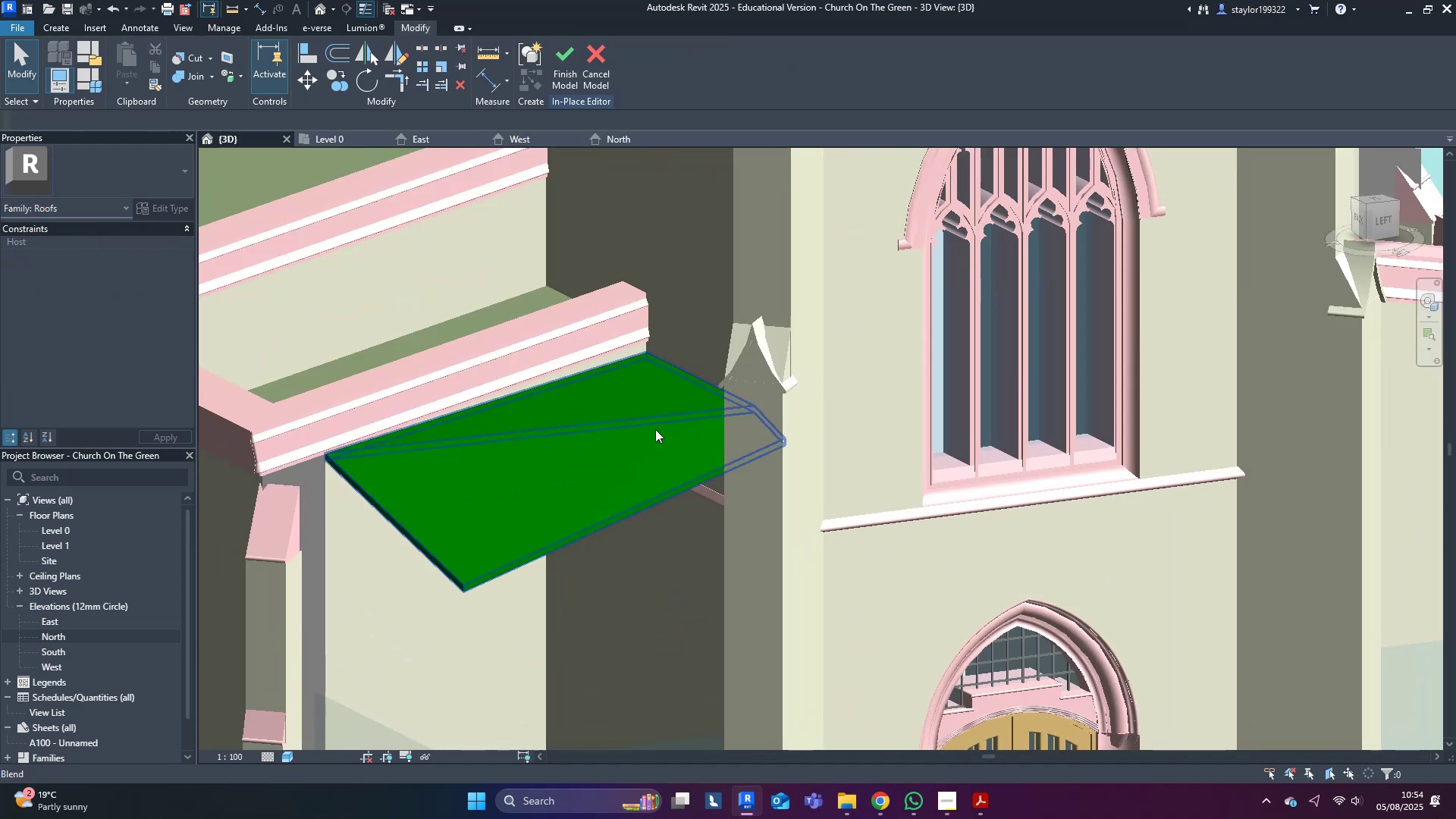 
hold_key(key=ShiftLeft, duration=1.47)
 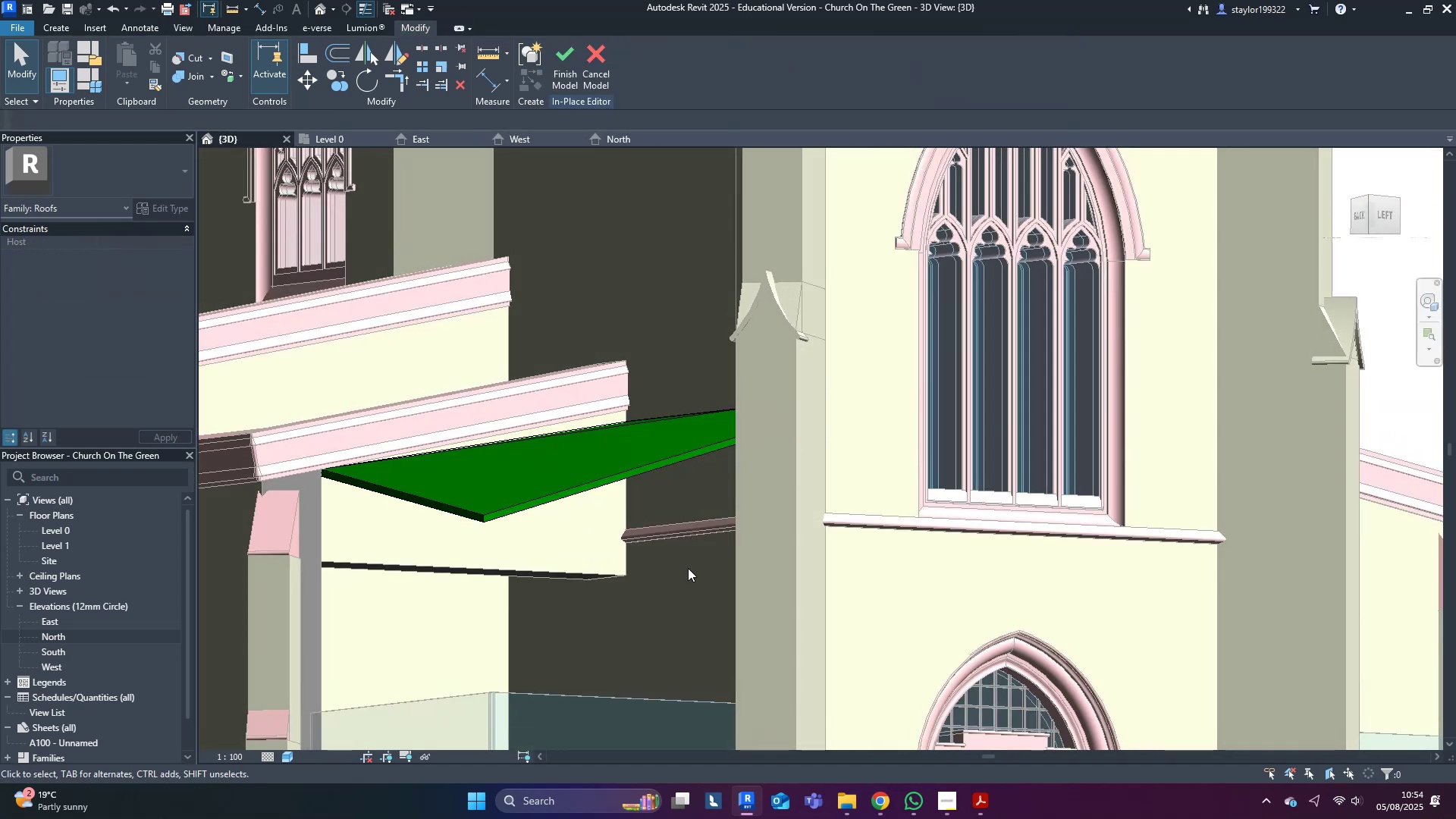 
scroll: coordinate [686, 570], scroll_direction: down, amount: 6.0
 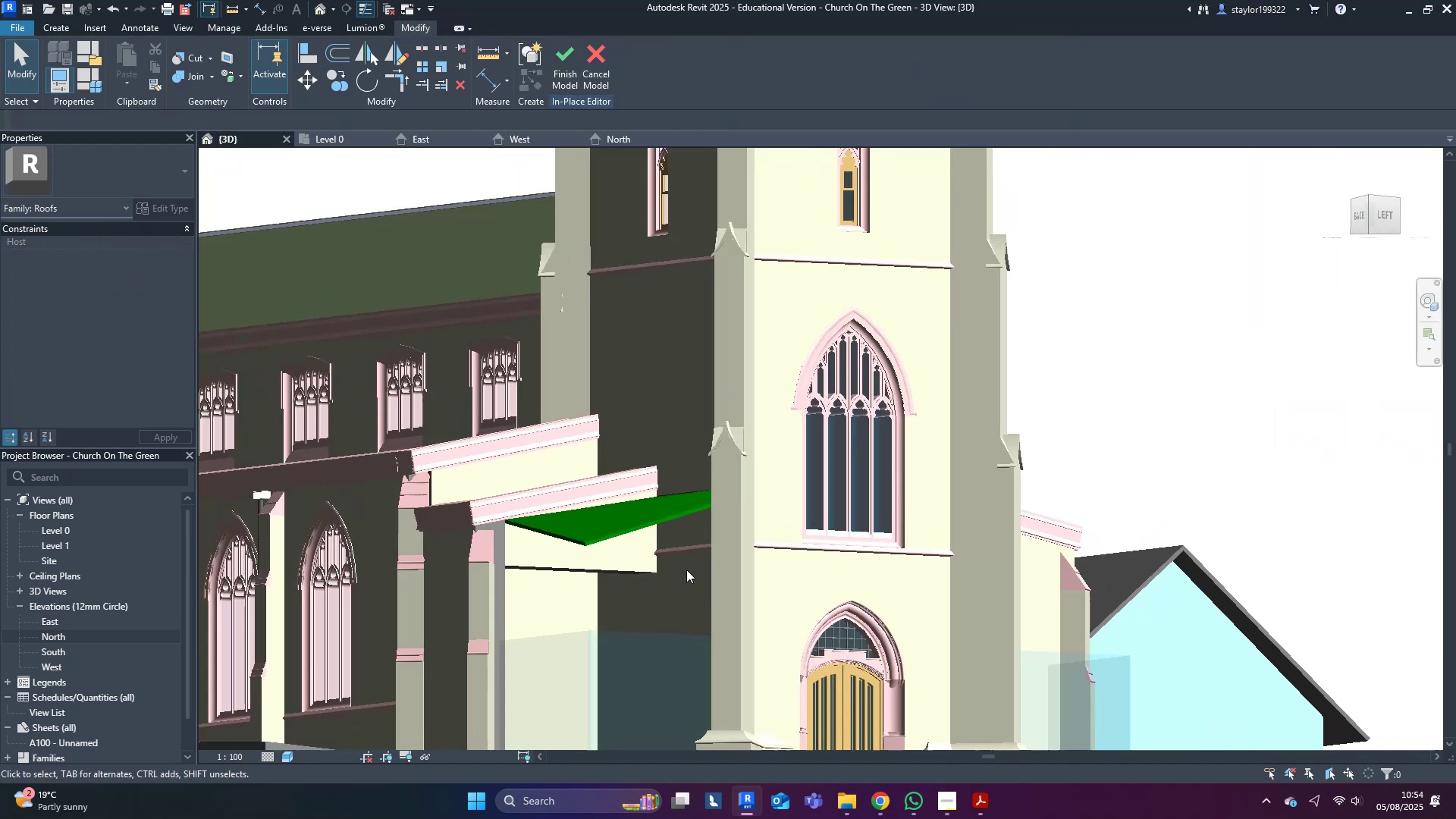 
hold_key(key=ShiftLeft, duration=1.53)
 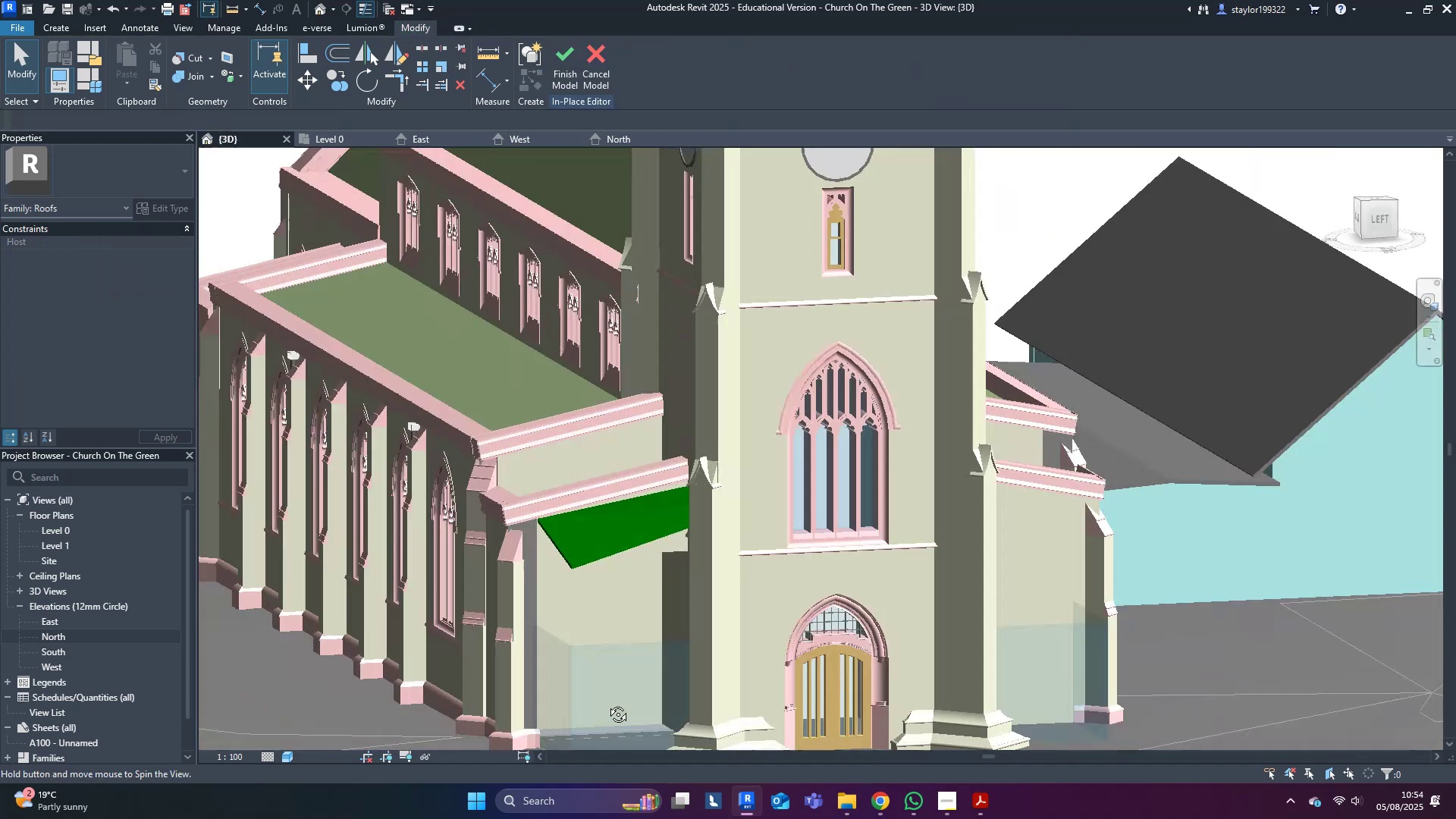 
hold_key(key=ShiftLeft, duration=0.89)
 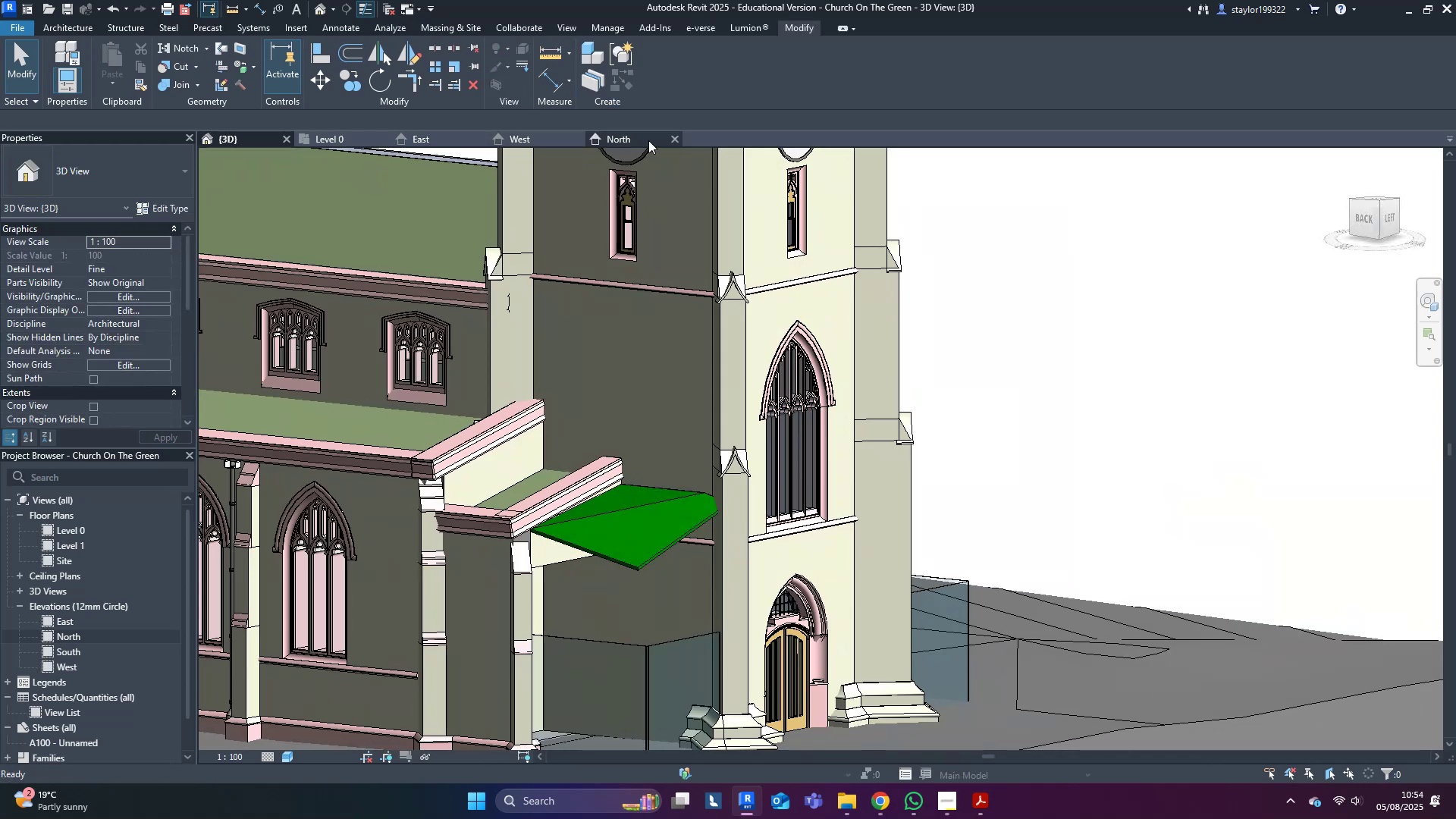 
scroll: coordinate [811, 494], scroll_direction: down, amount: 6.0
 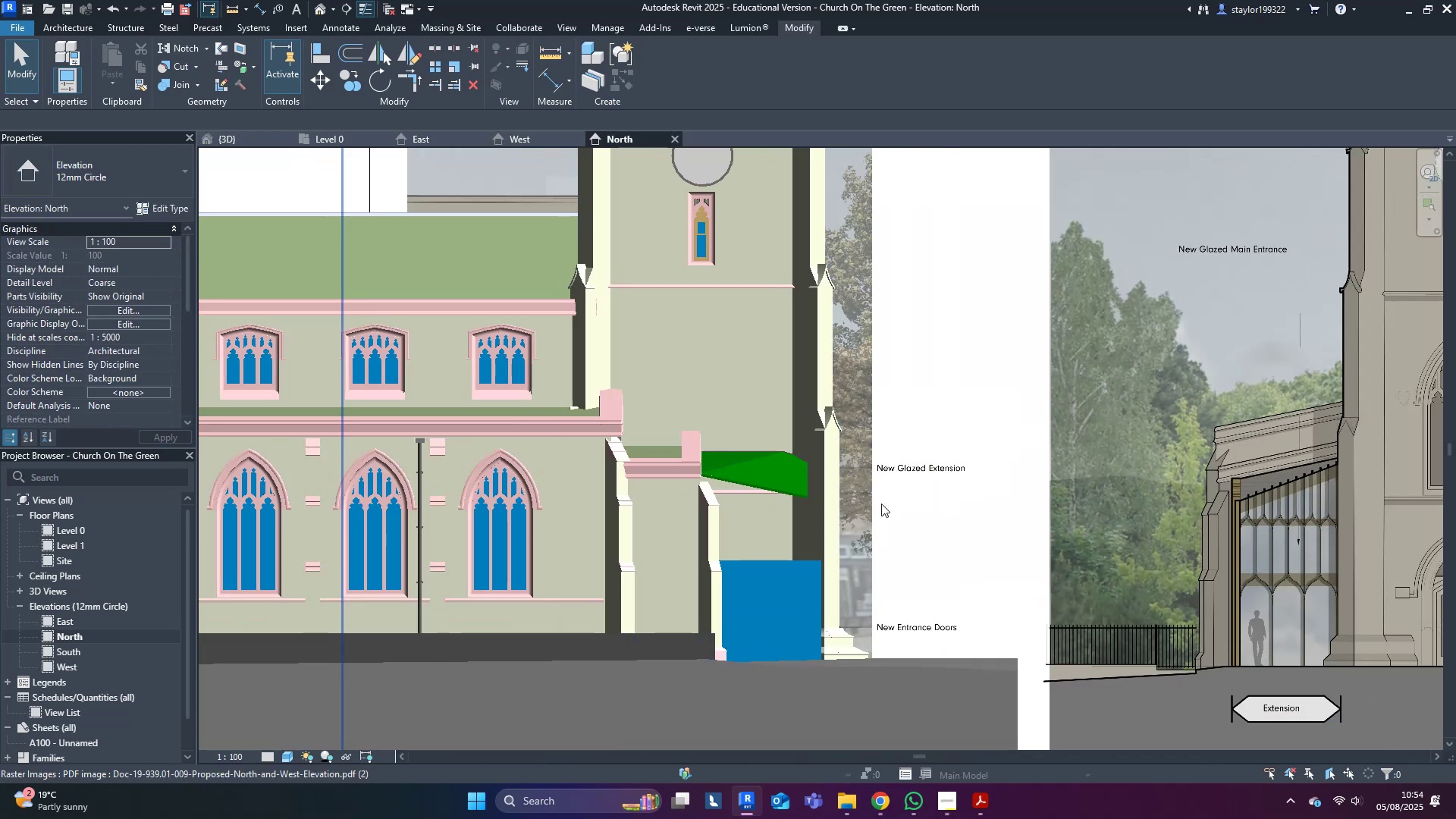 
left_click([887, 494])
 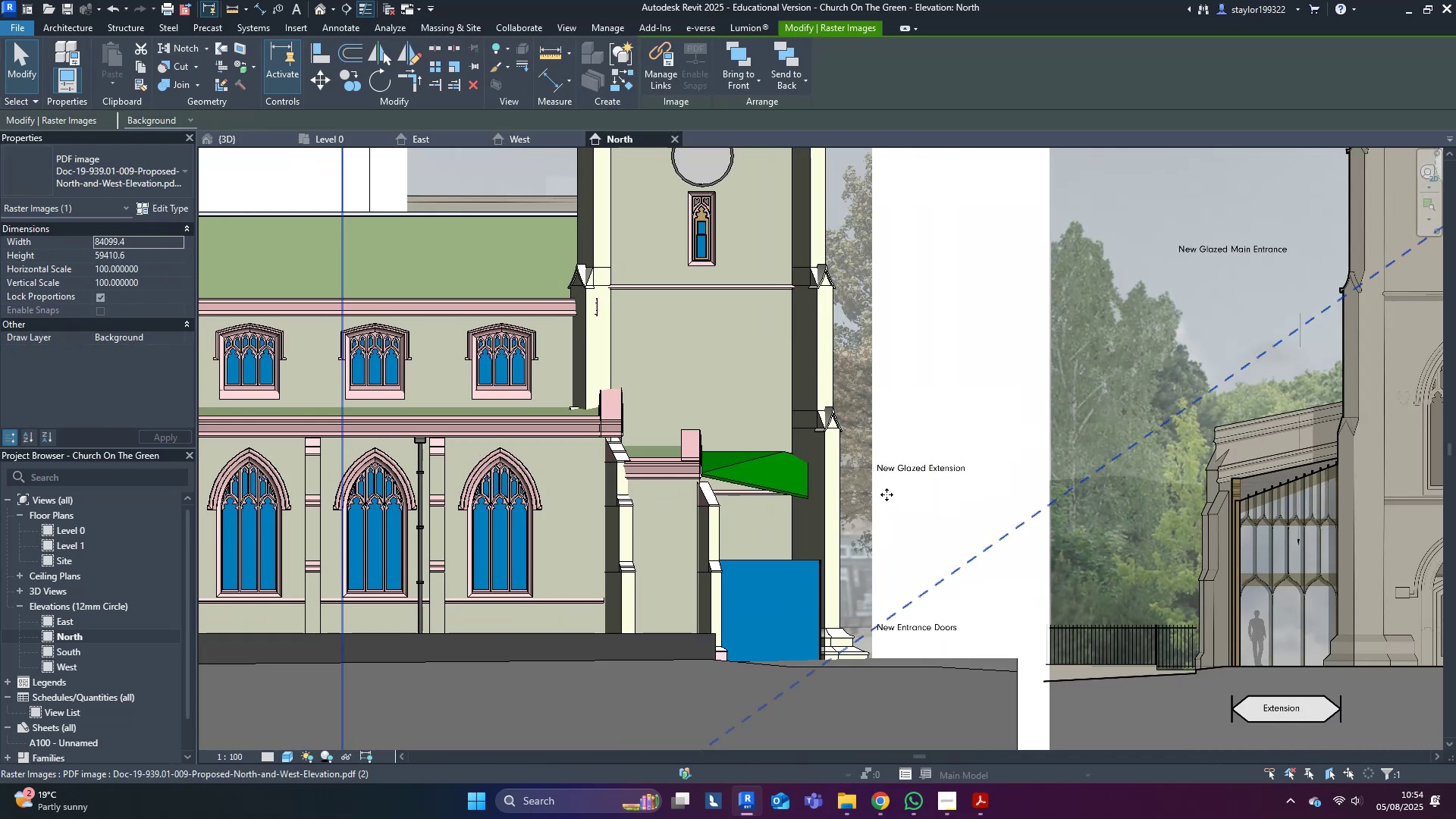 
type(hi)
key(Escape)
 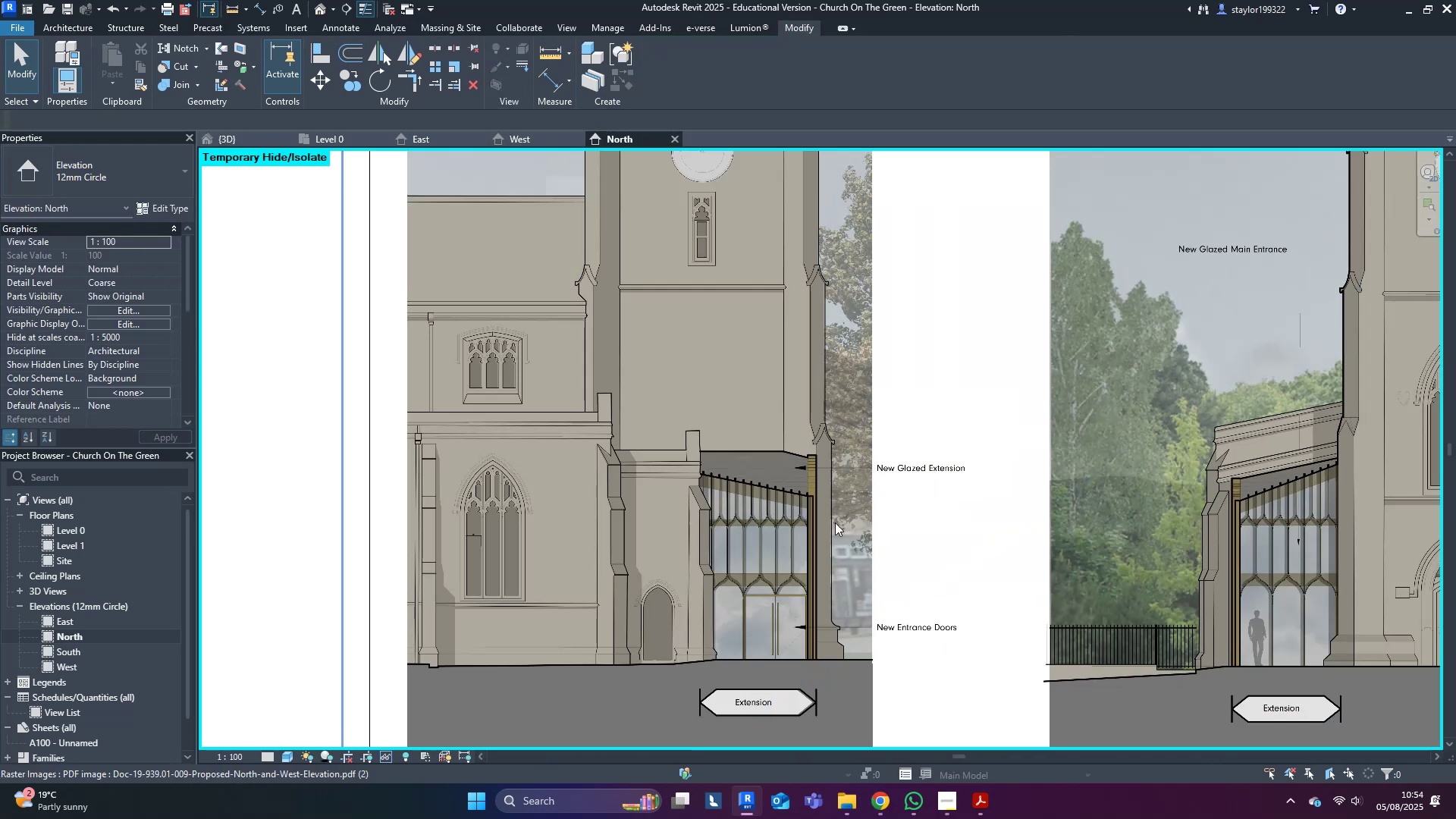 
scroll: coordinate [831, 516], scroll_direction: up, amount: 10.0
 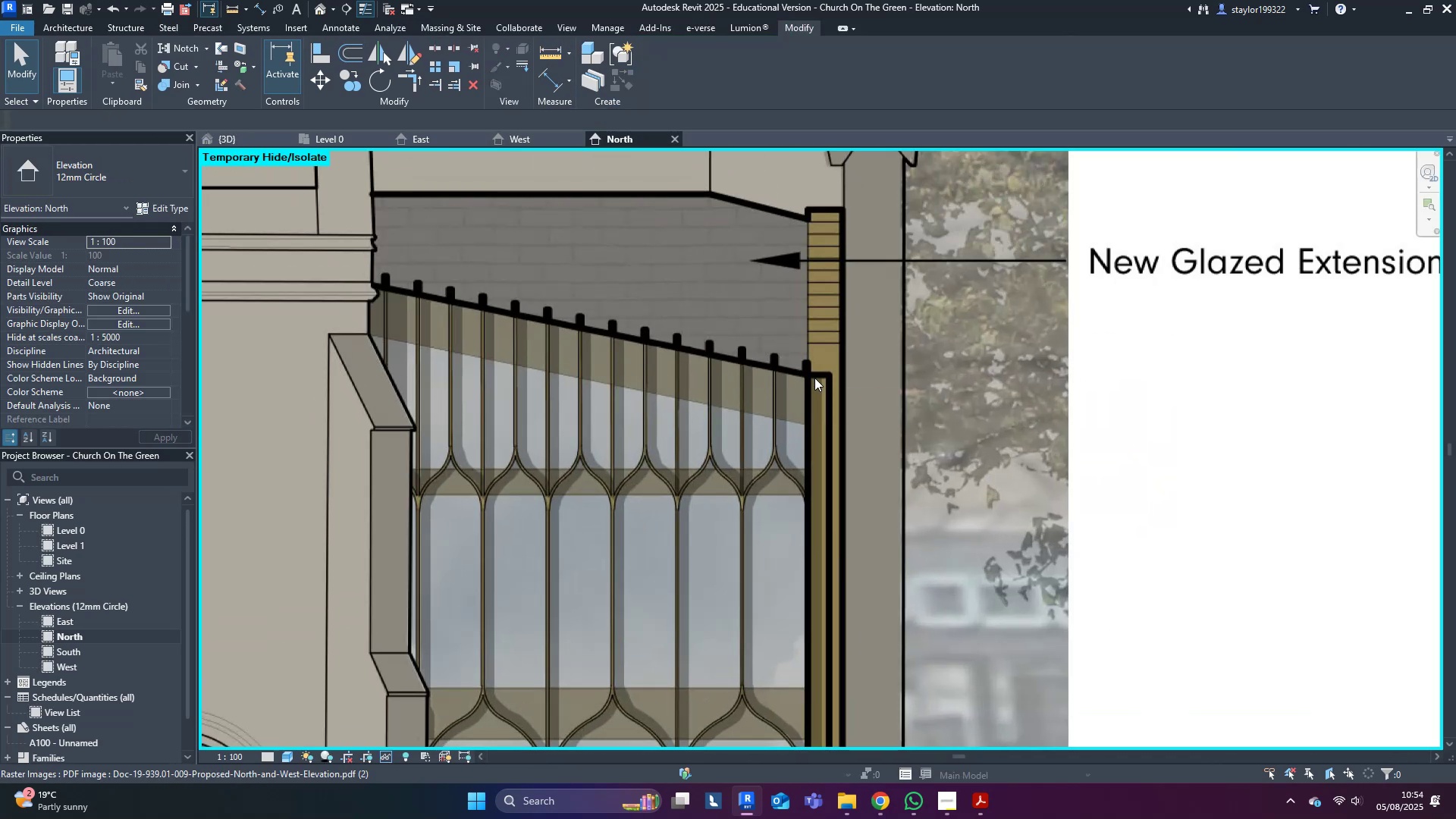 
scroll: coordinate [808, 637], scroll_direction: down, amount: 8.0
 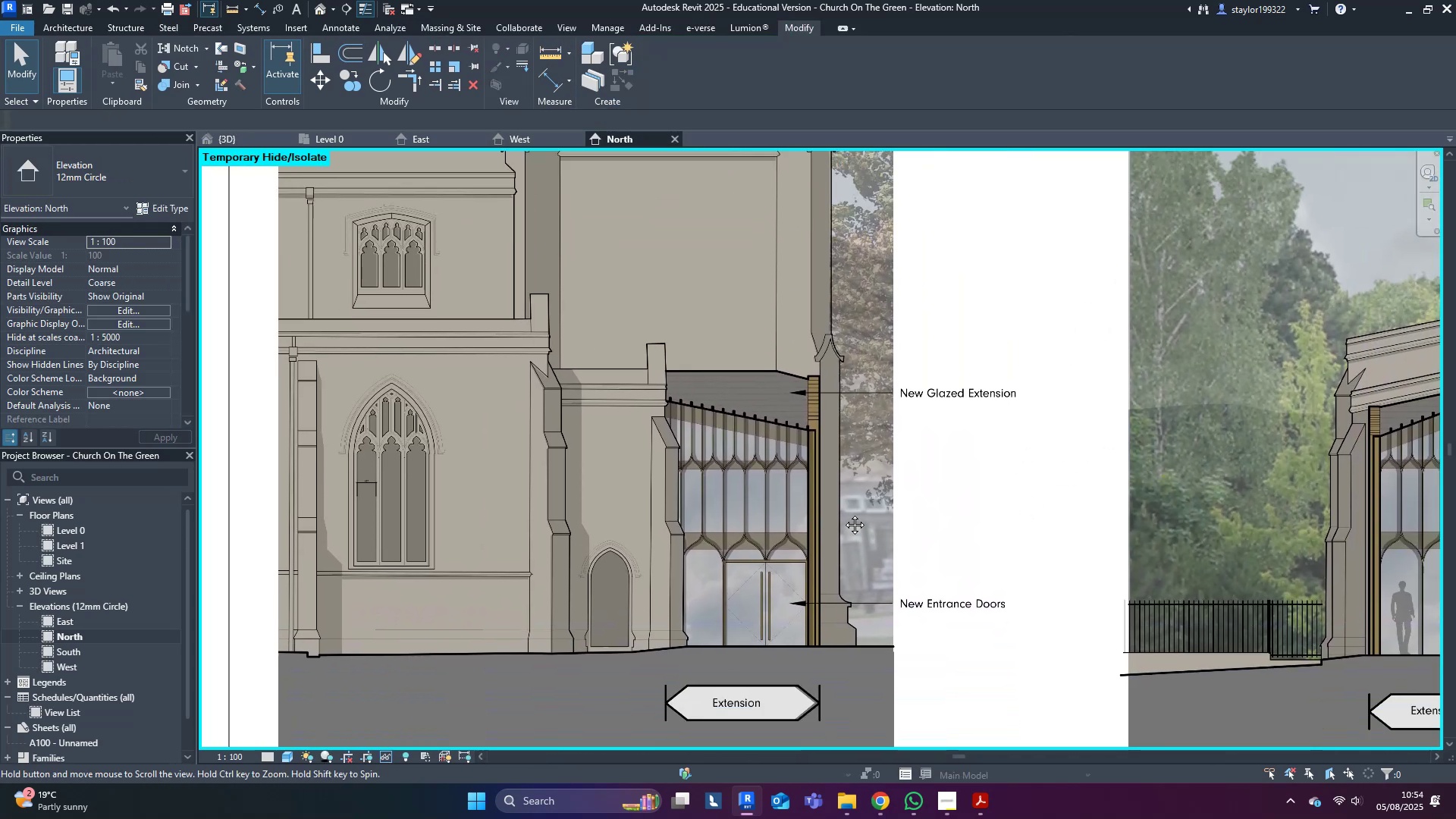 
scroll: coordinate [690, 421], scroll_direction: up, amount: 5.0
 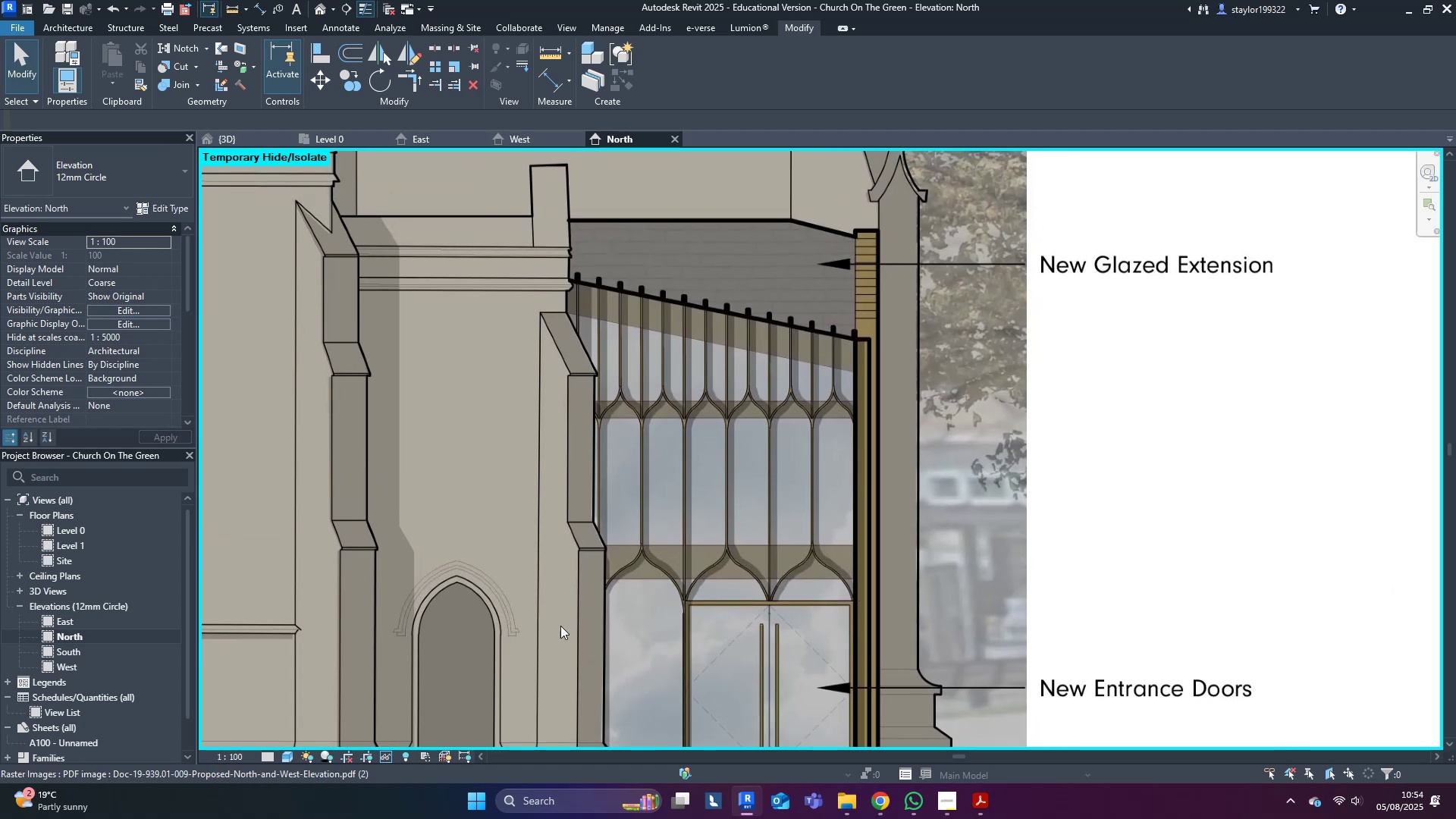 
mouse_move([563, 477])
 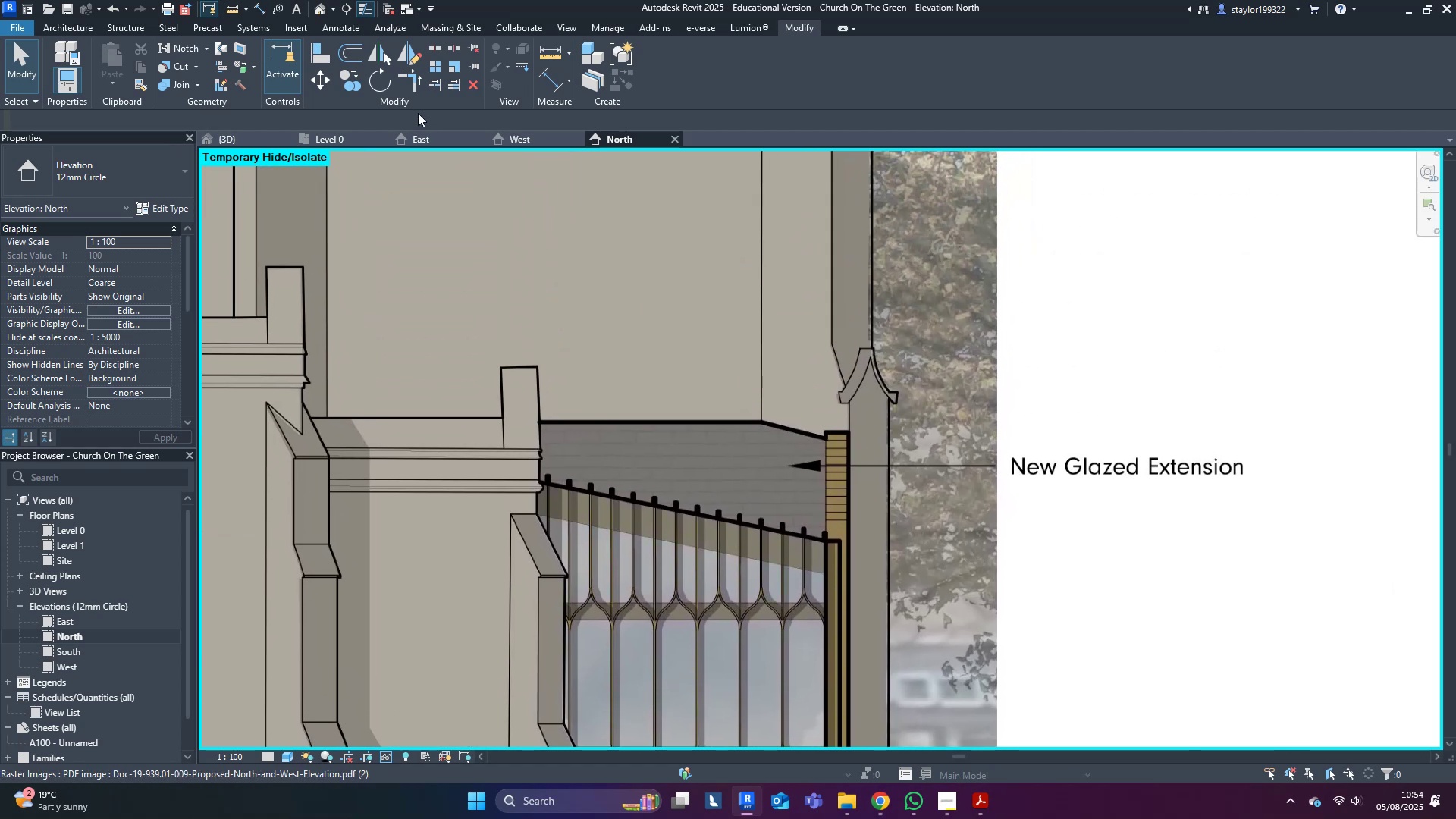 
left_click([523, 136])
 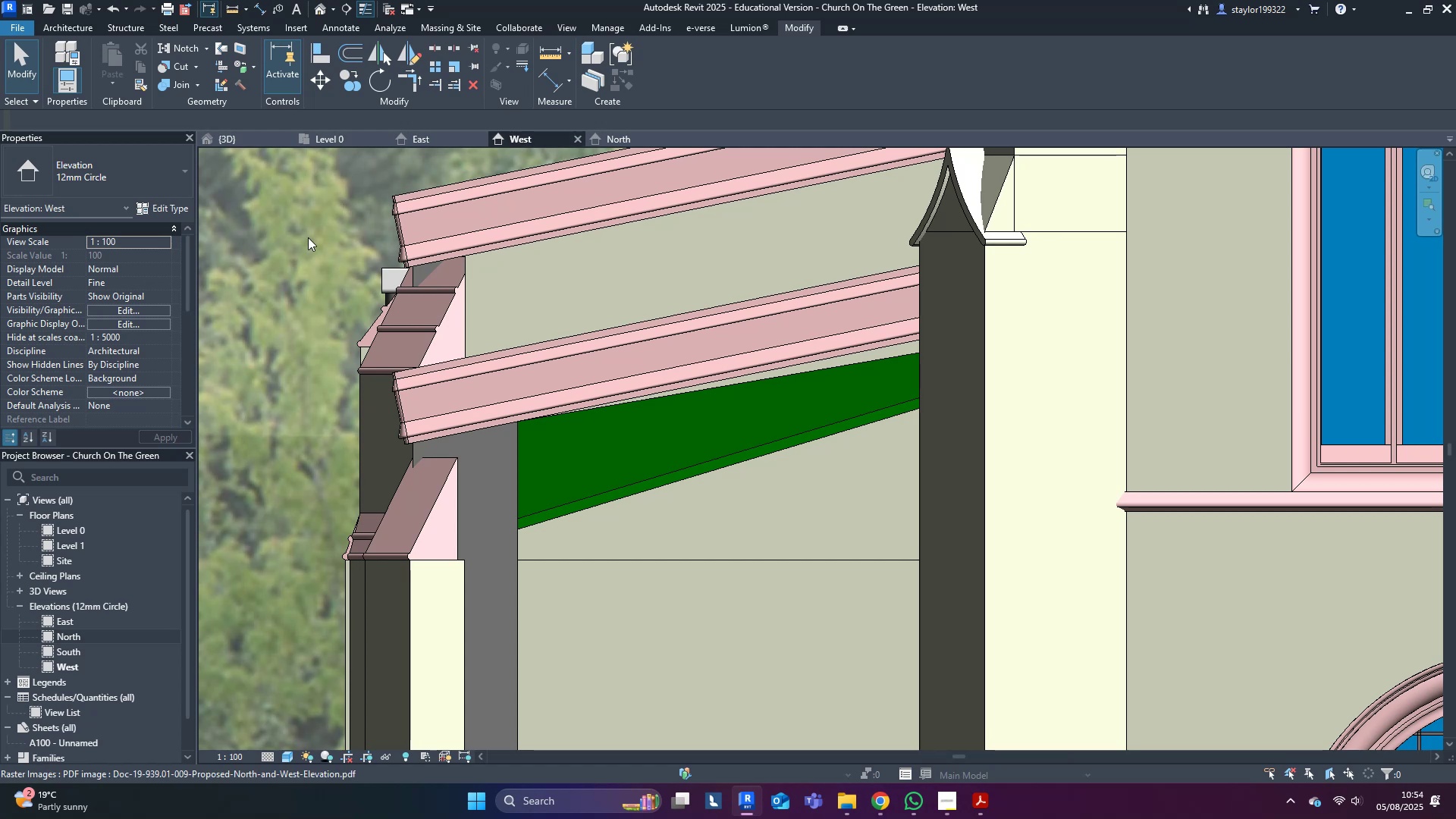 
scroll: coordinate [659, 566], scroll_direction: down, amount: 9.0
 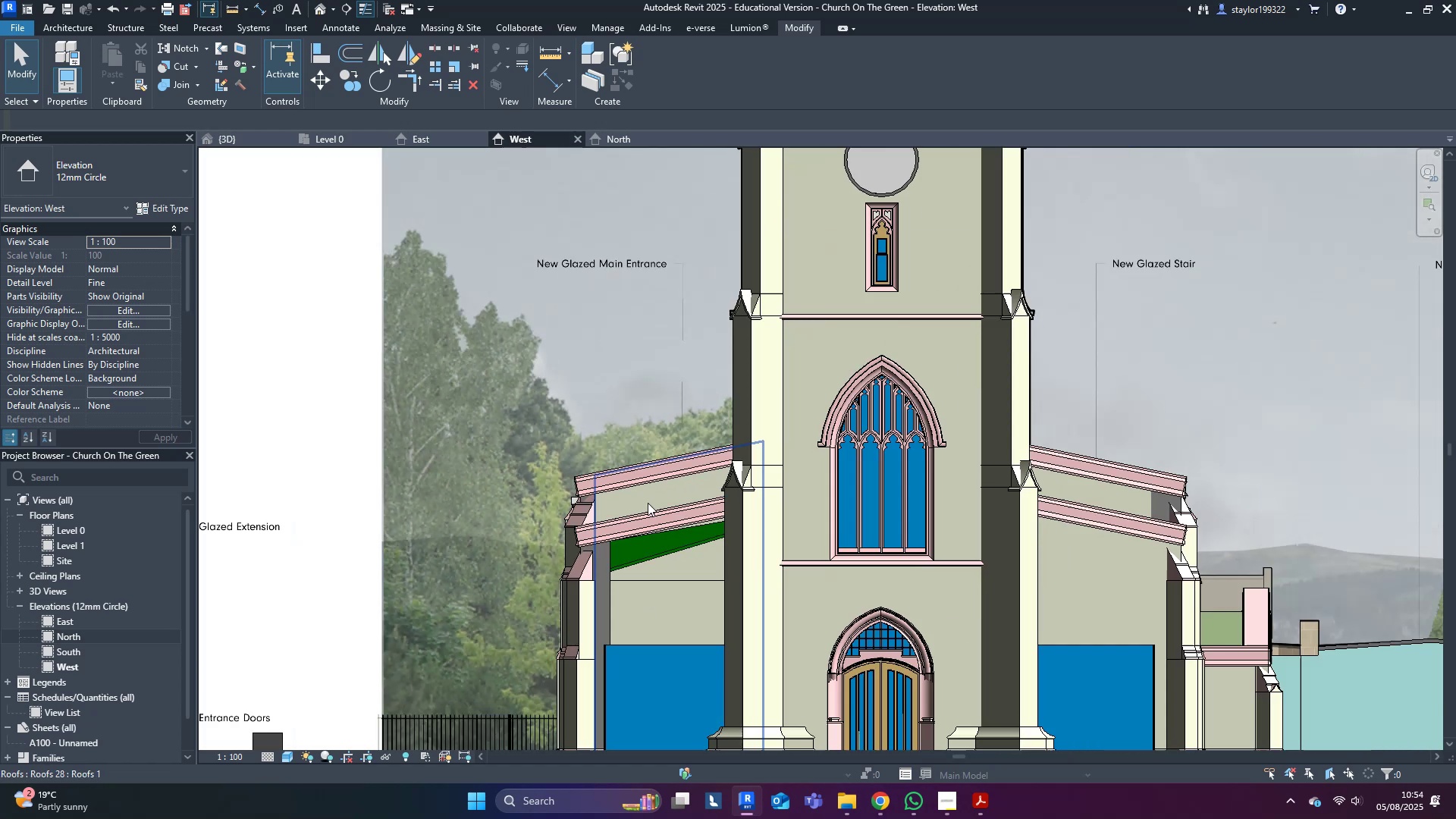 
left_click([585, 366])
 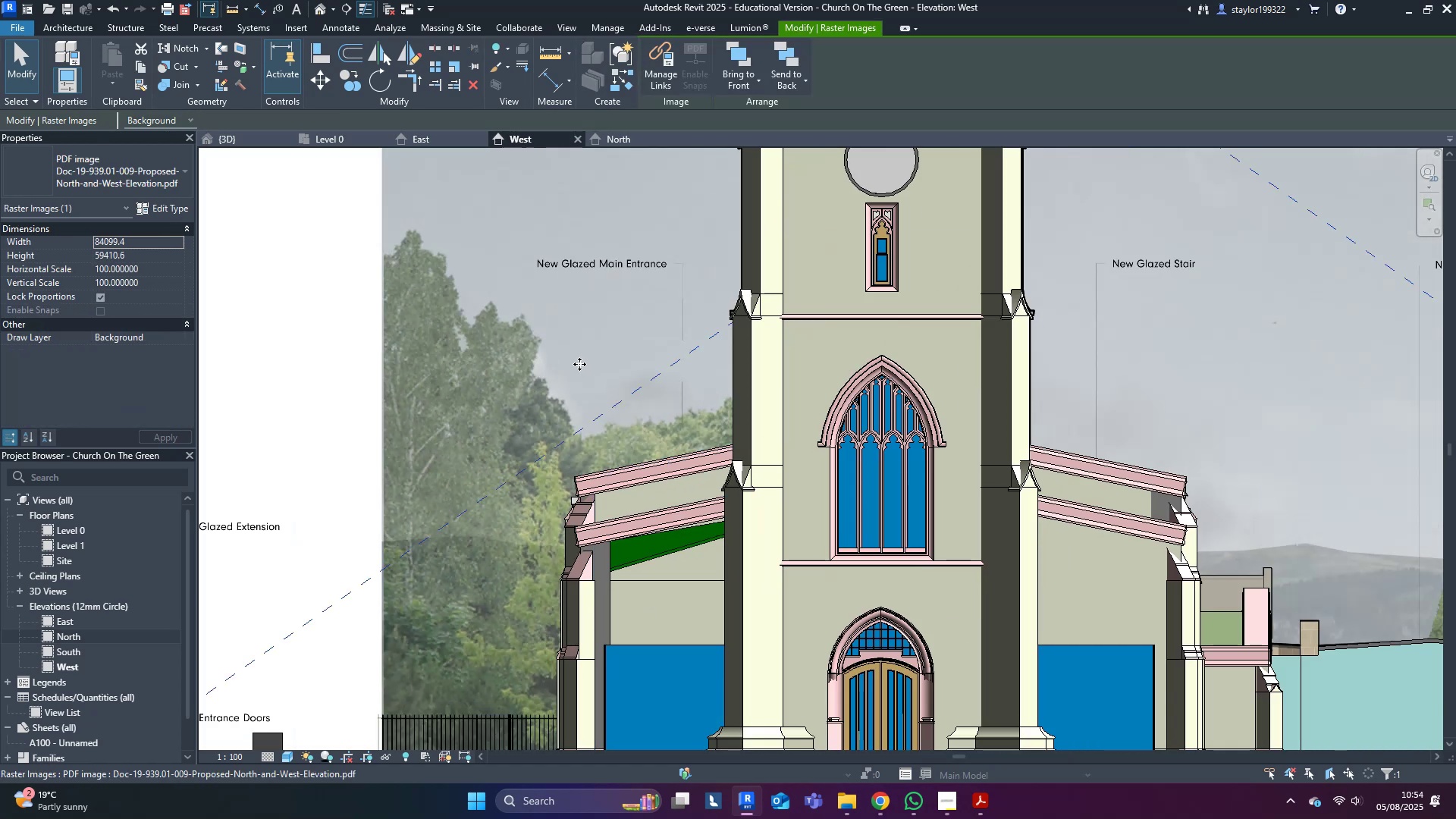 
type(hi)
key(Escape)
 